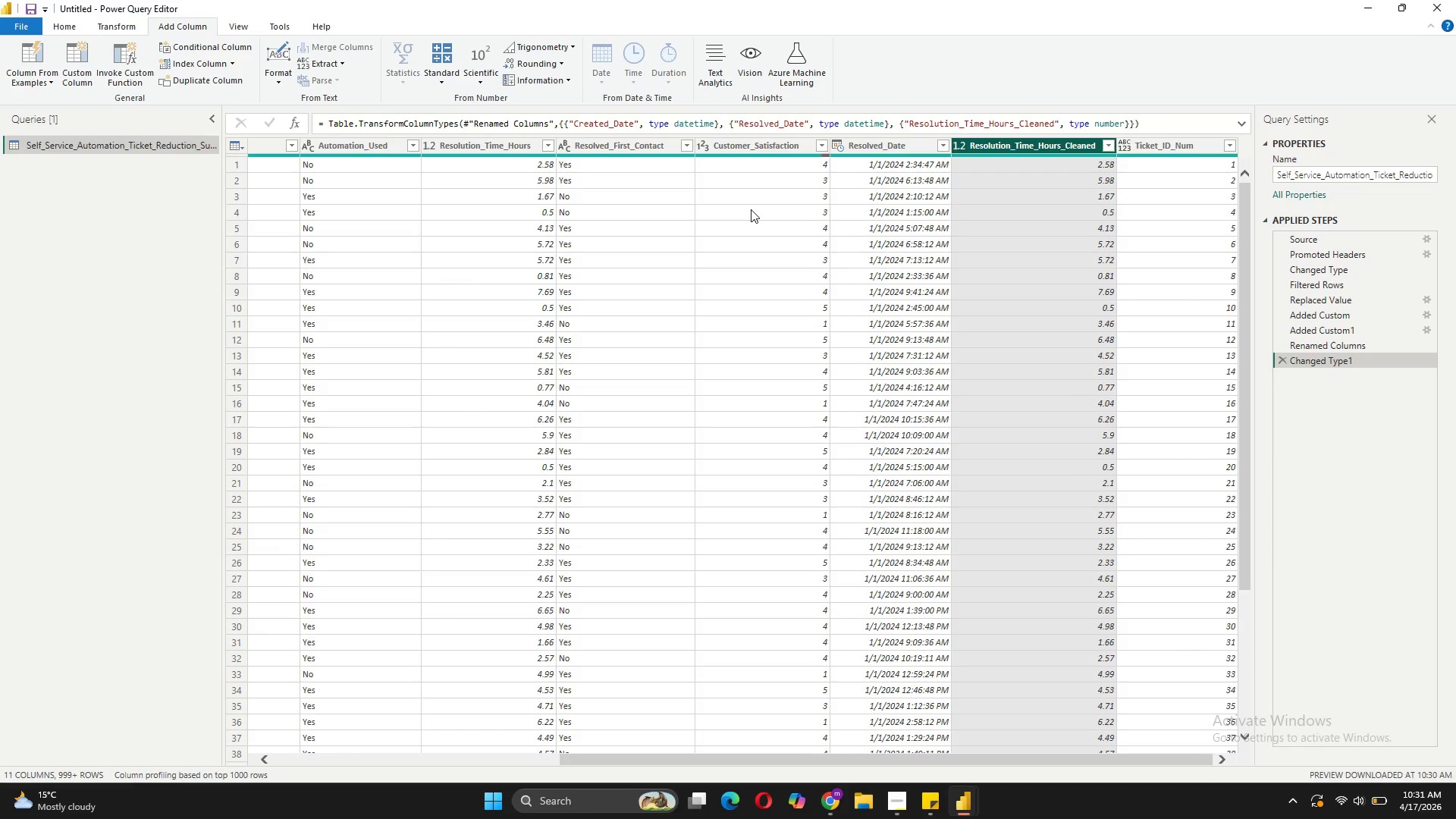 
left_click([738, 144])
 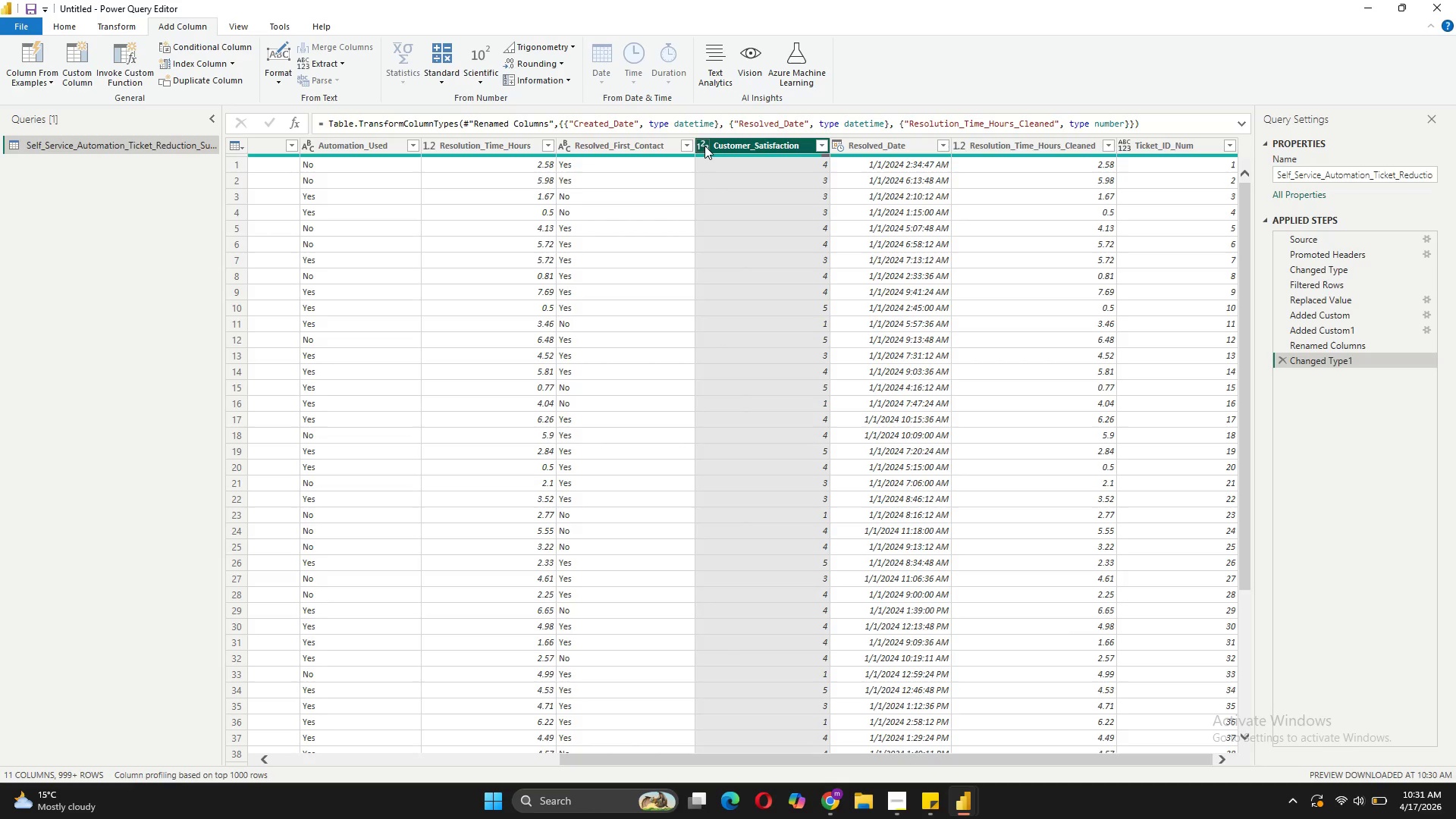 
left_click([704, 146])
 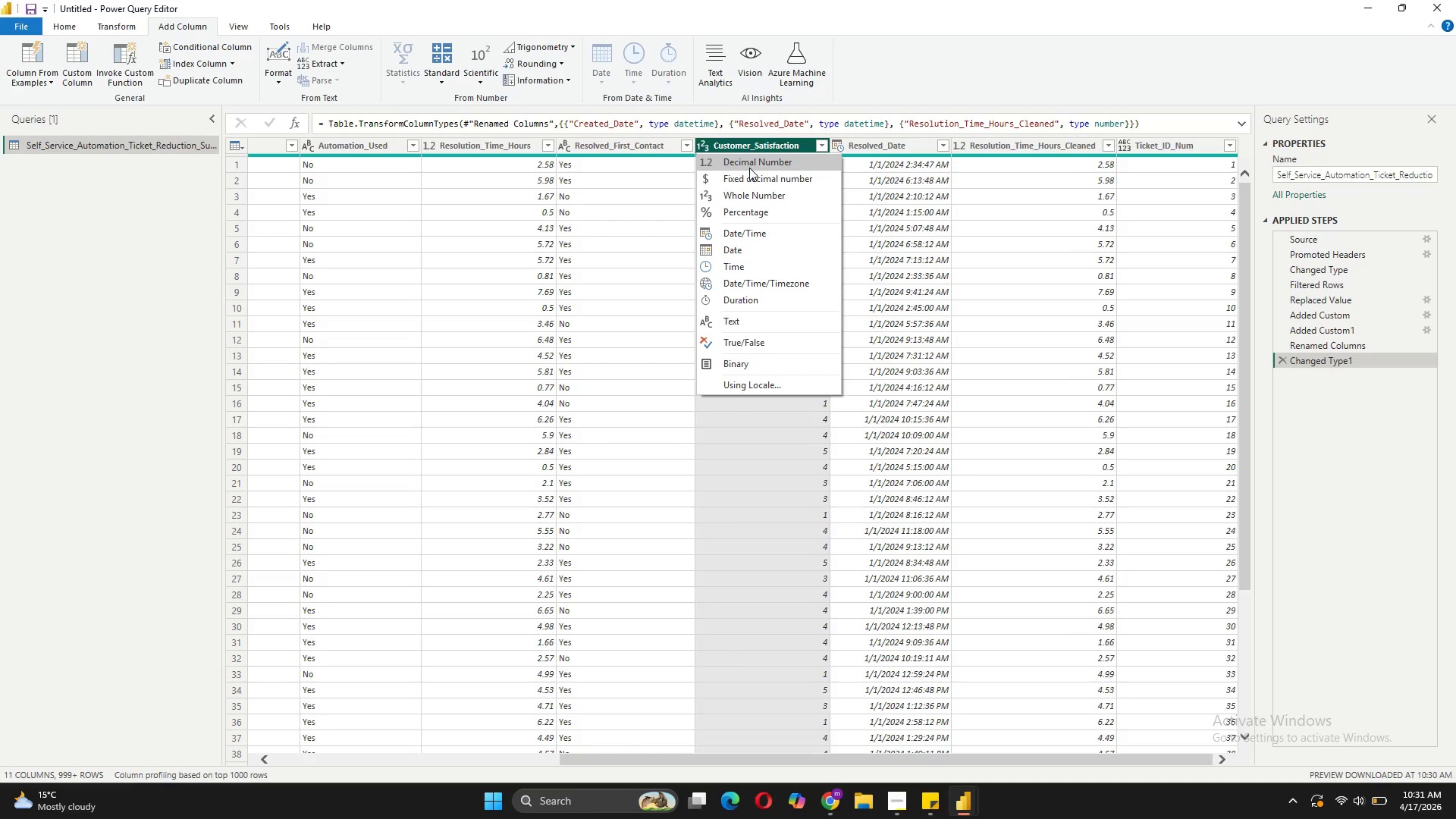 
left_click([749, 168])
 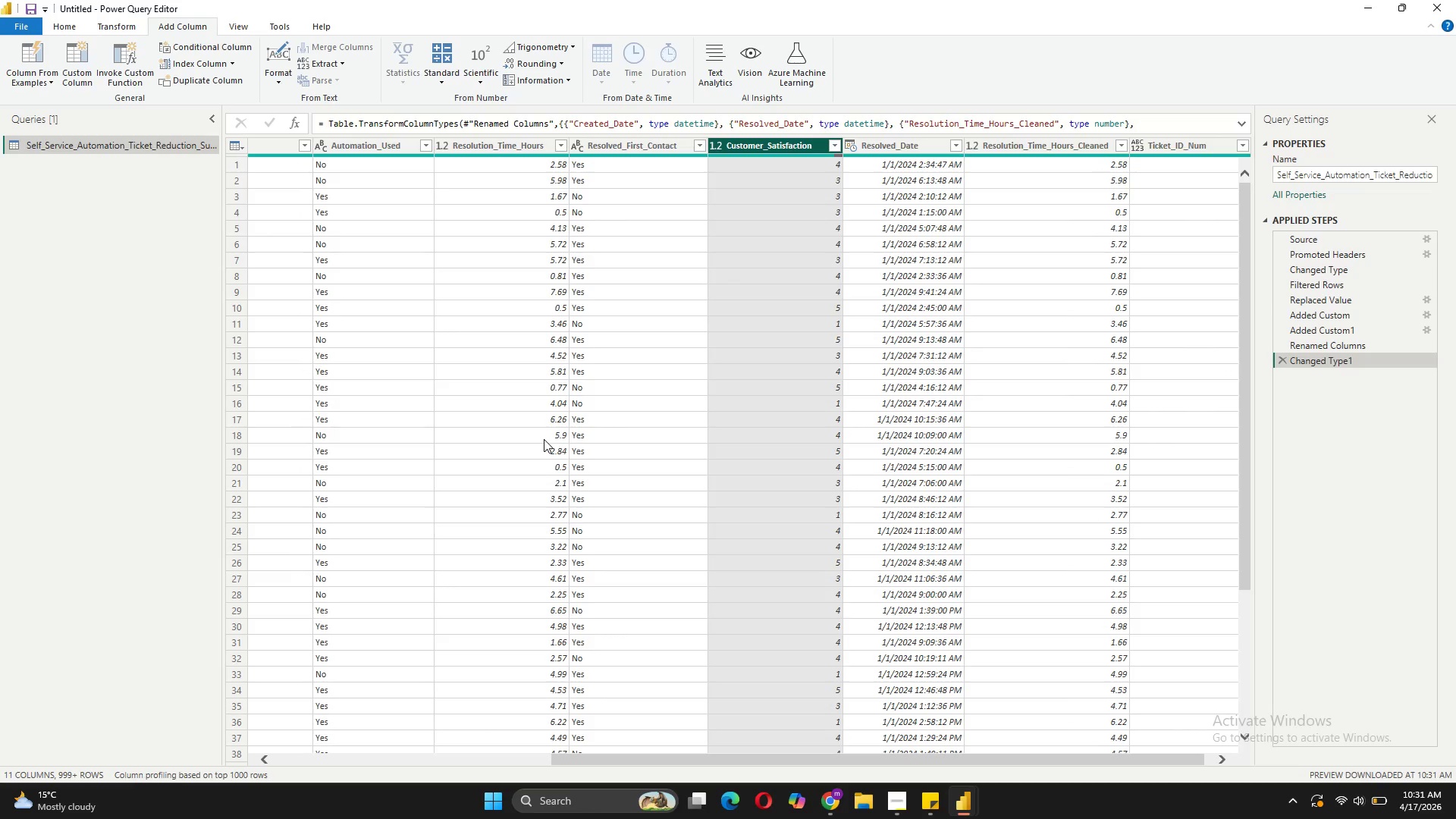 
wait(9.28)
 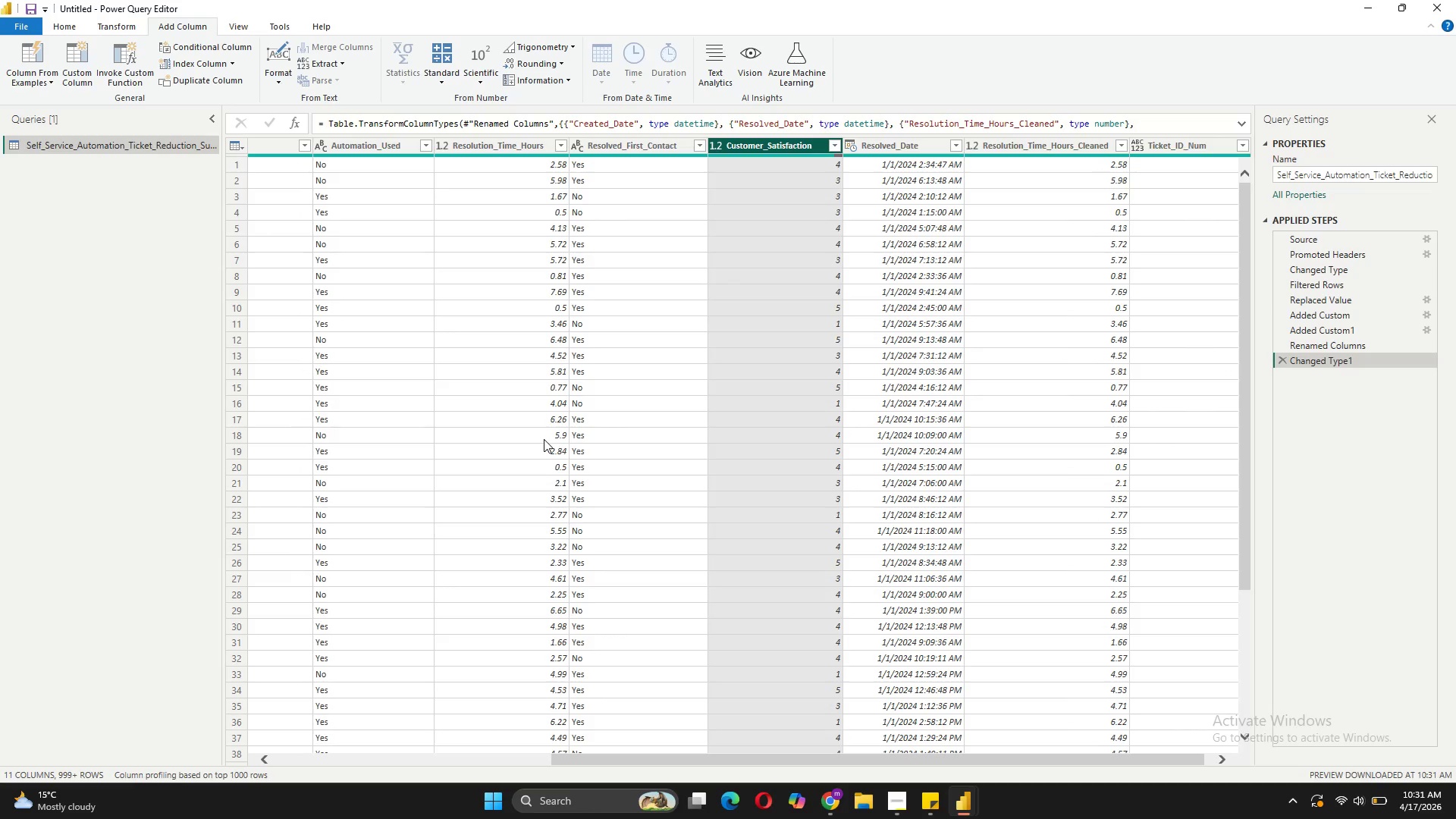 
scroll: coordinate [714, 441], scroll_direction: down, amount: 3.0
 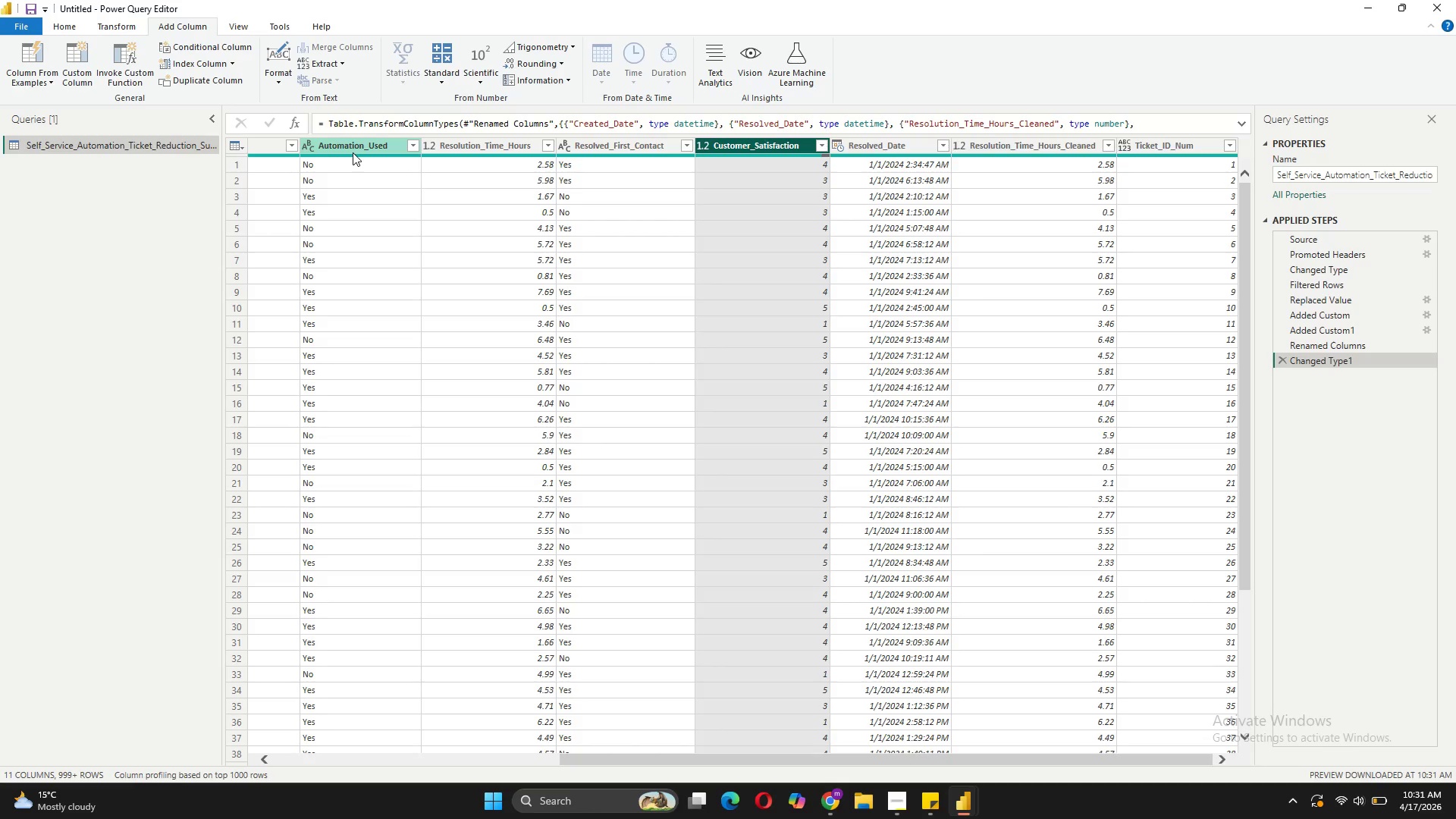 
wait(6.02)
 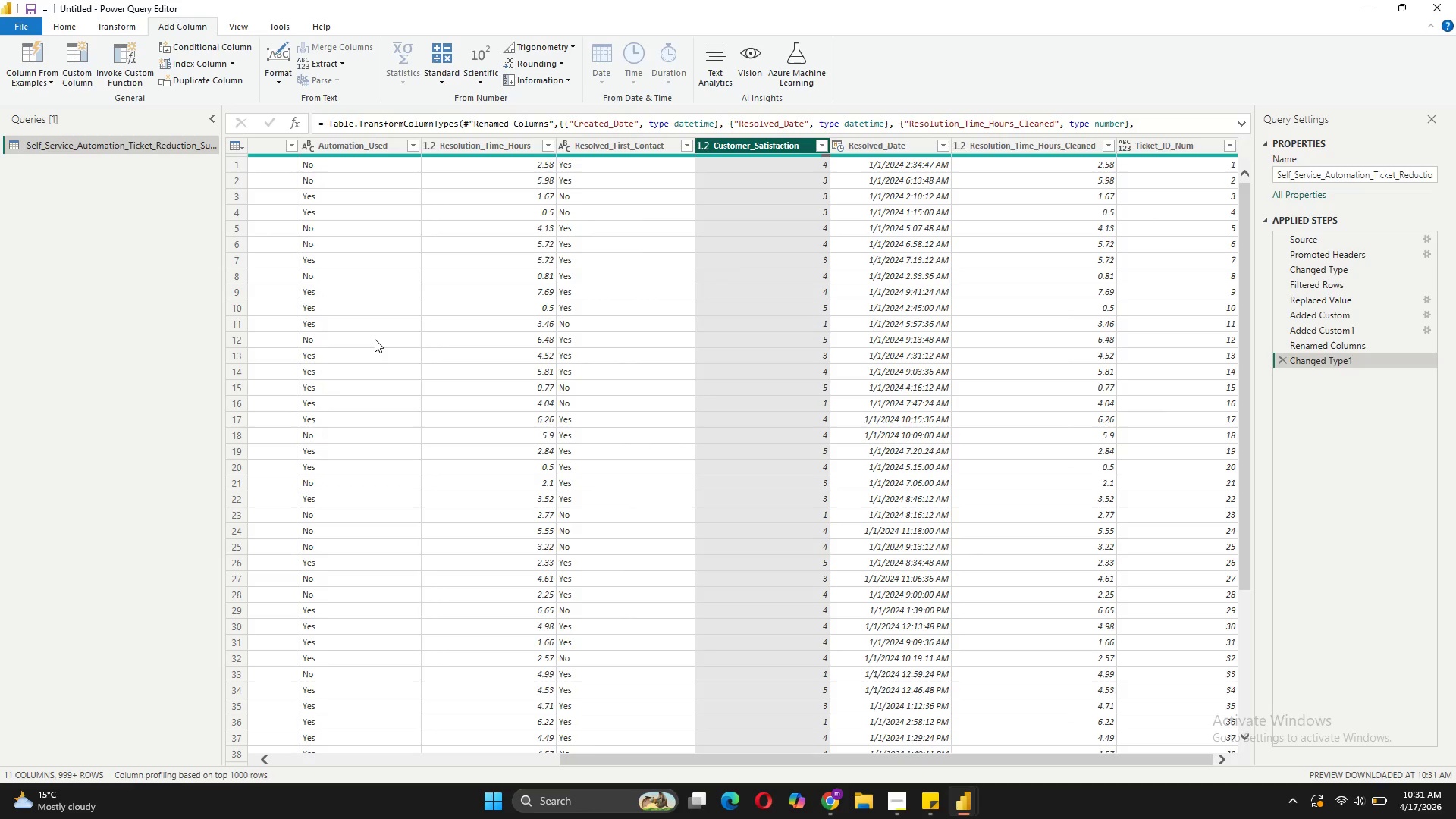 
left_click([416, 148])
 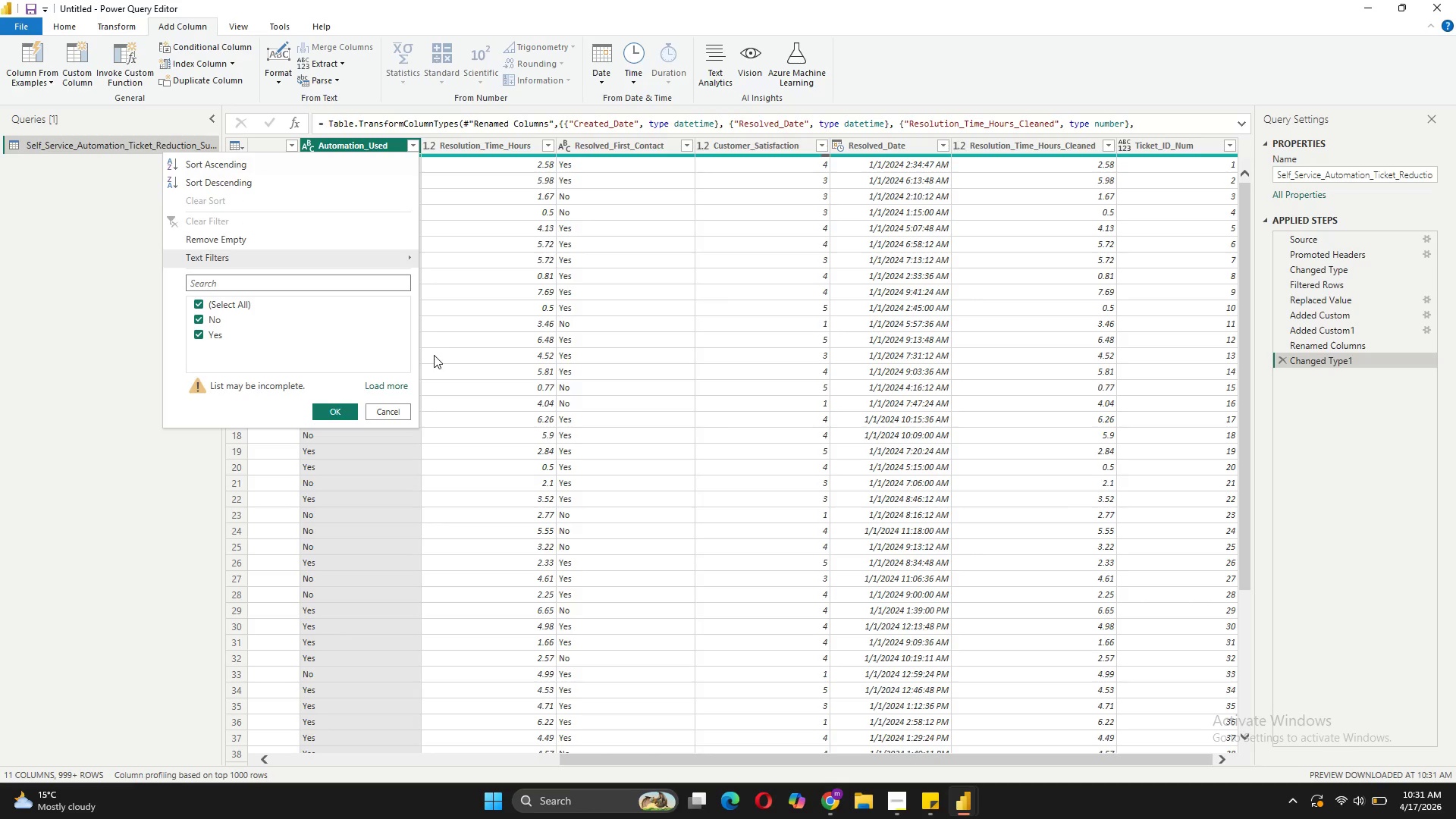 
left_click([390, 410])
 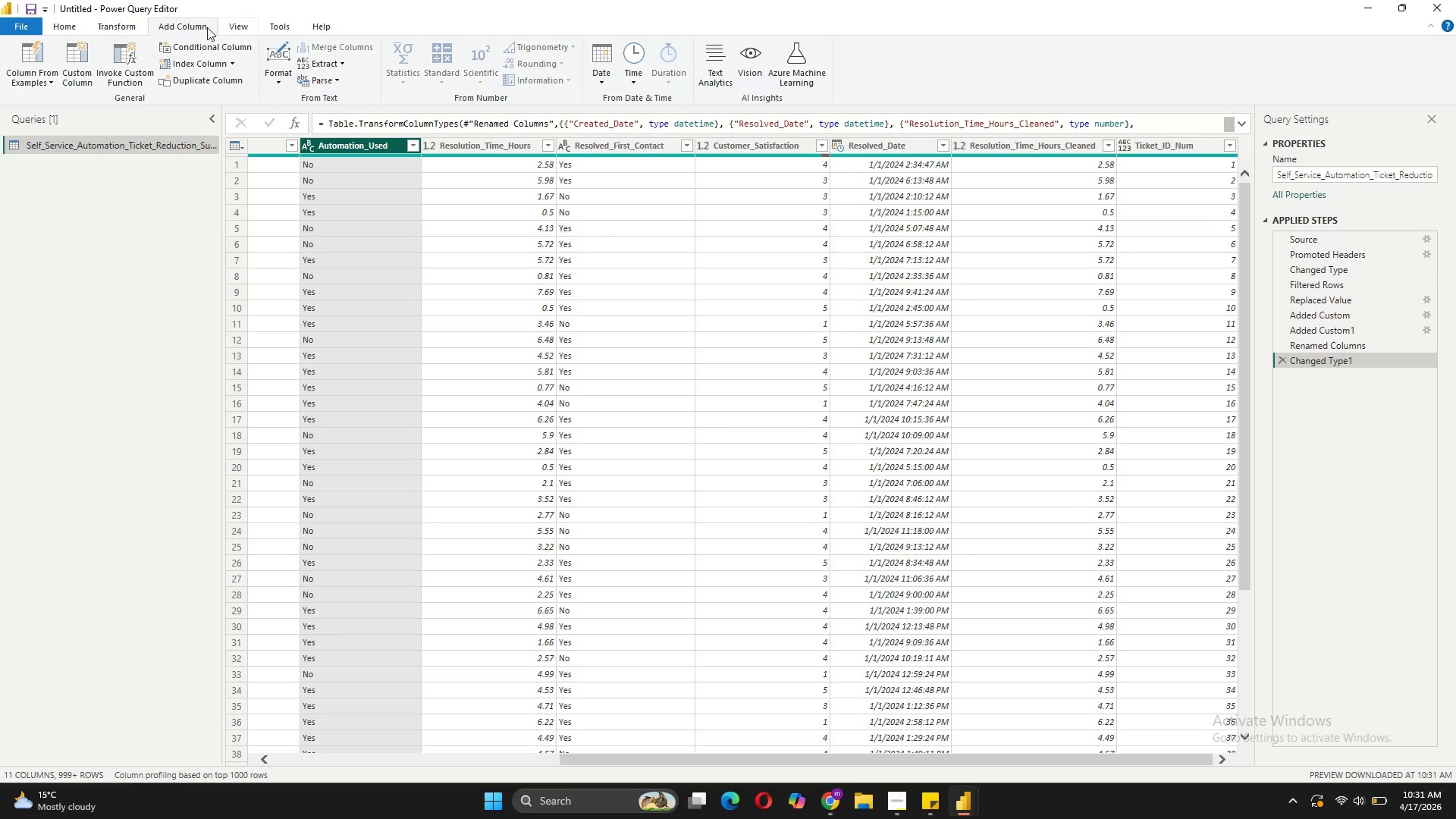 
left_click([224, 23])
 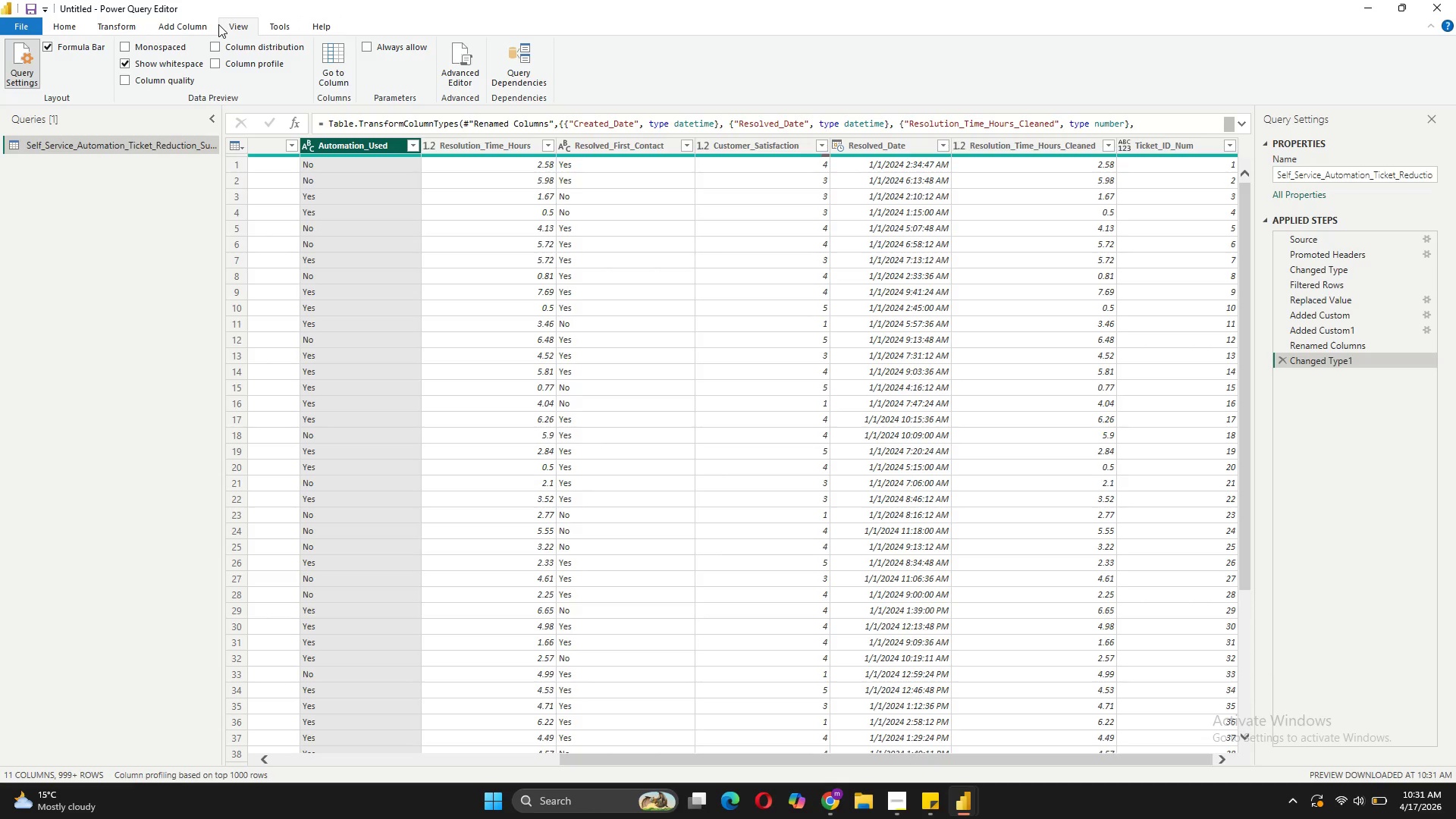 
wait(7.17)
 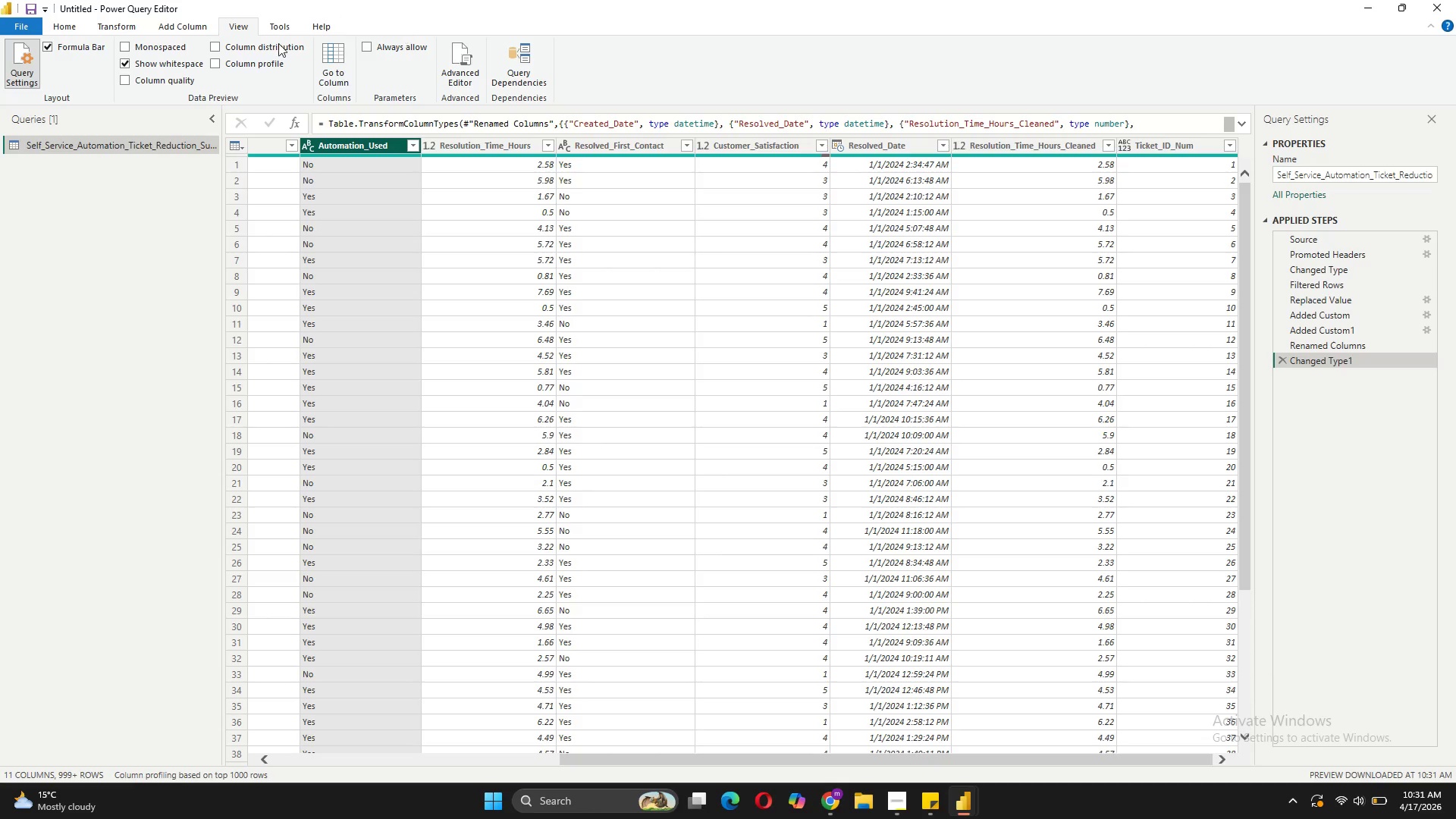 
left_click([180, 29])
 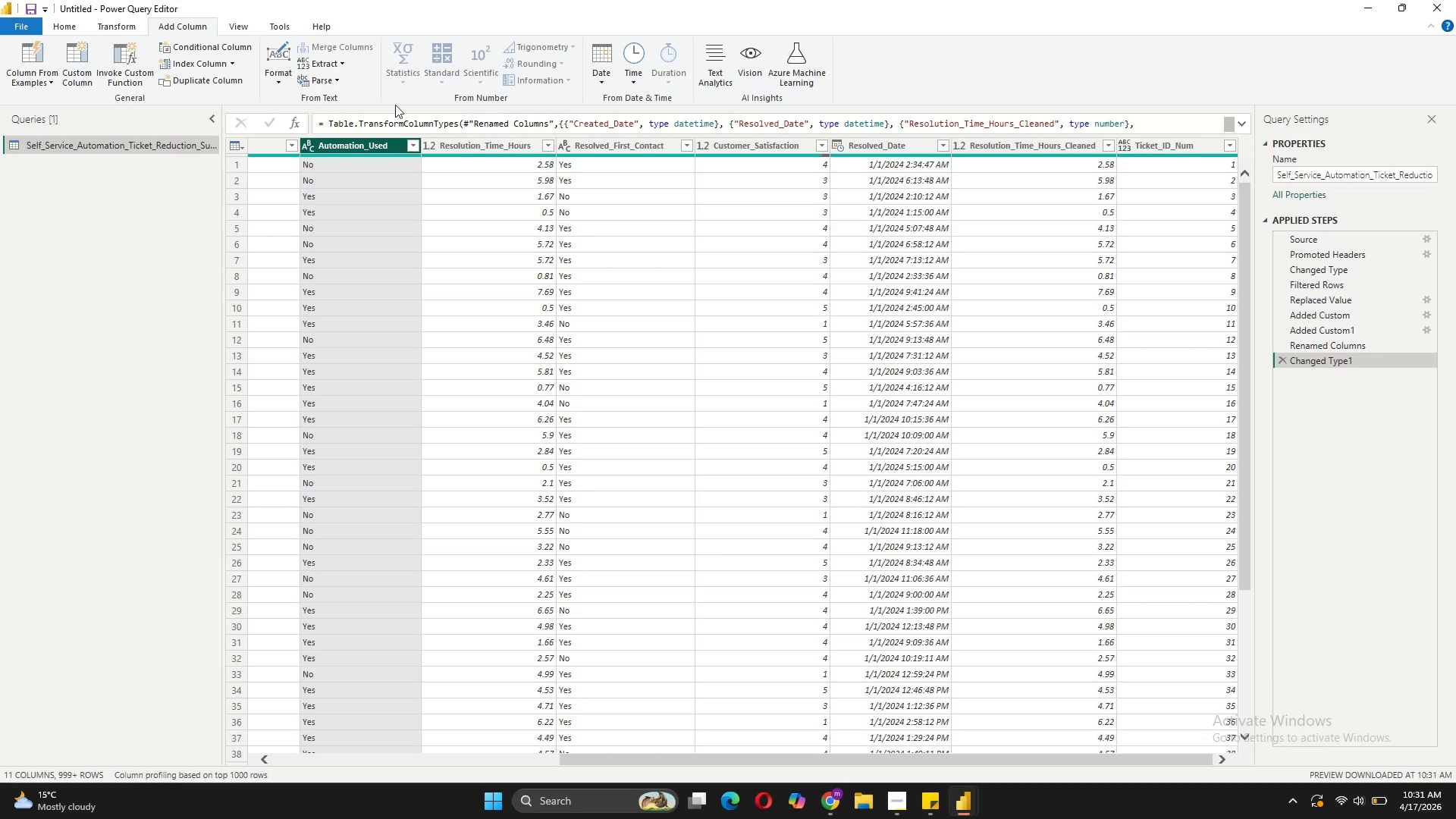 
wait(7.35)
 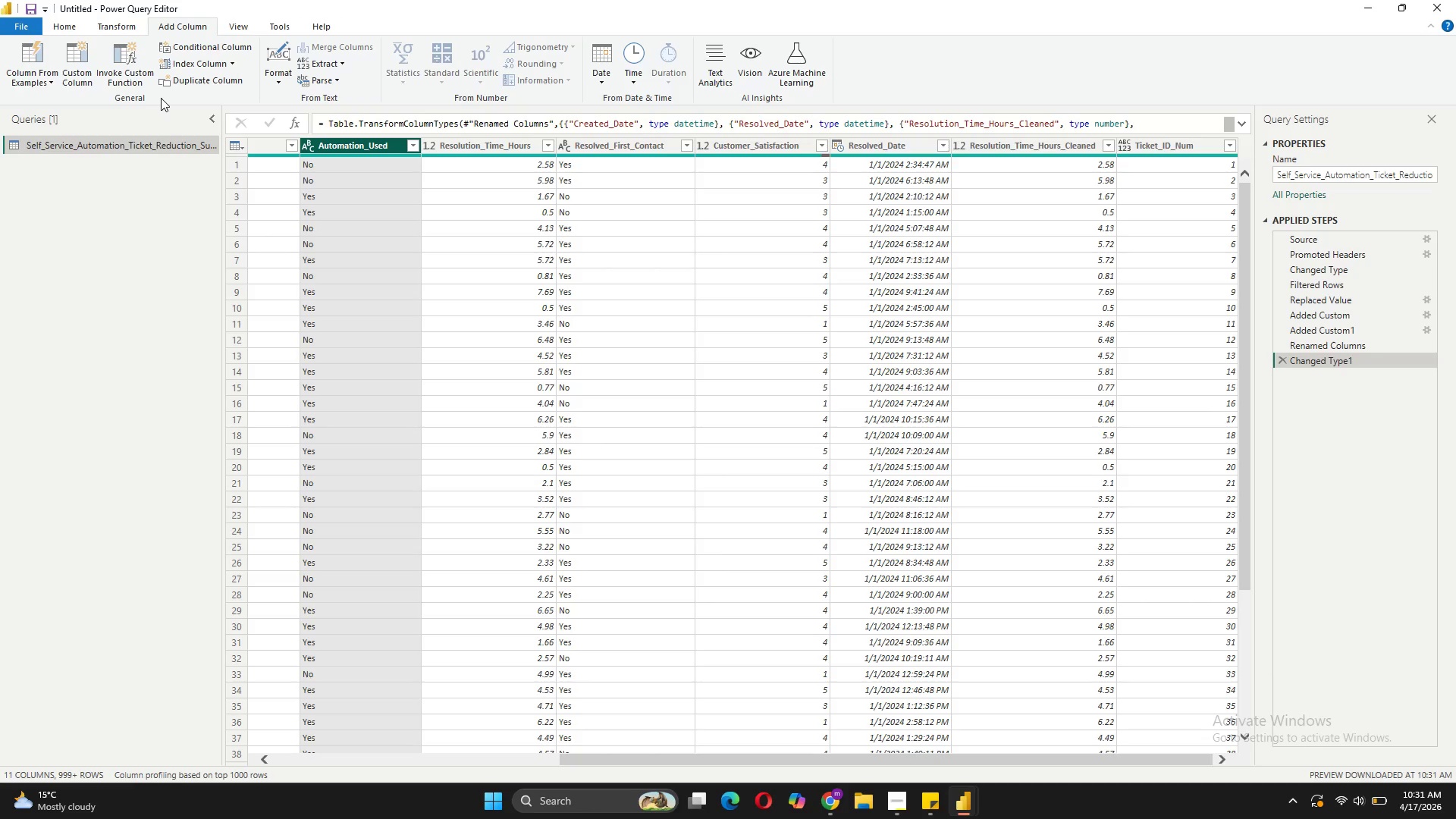 
mouse_move([187, 66])
 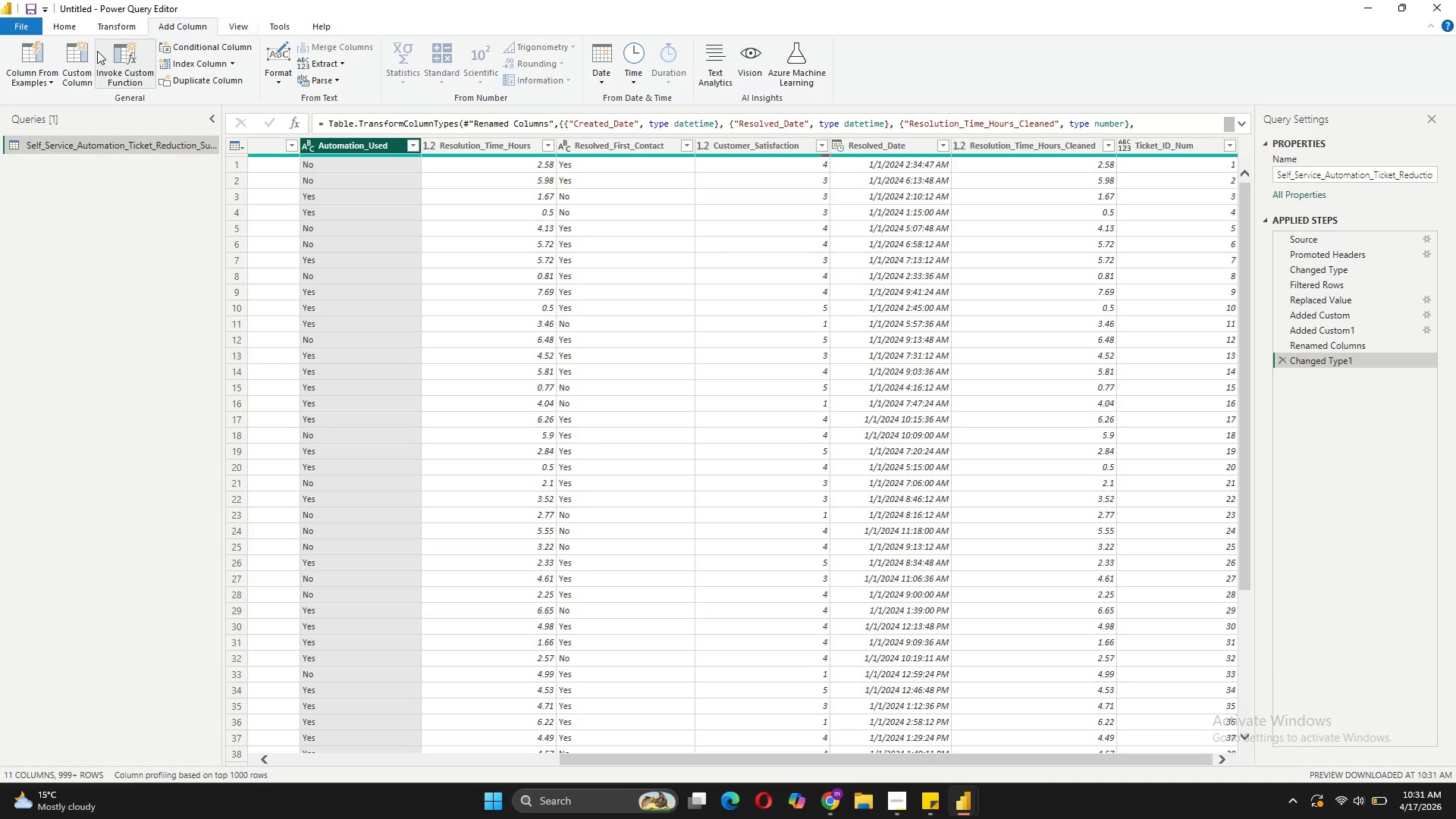 
left_click([77, 57])
 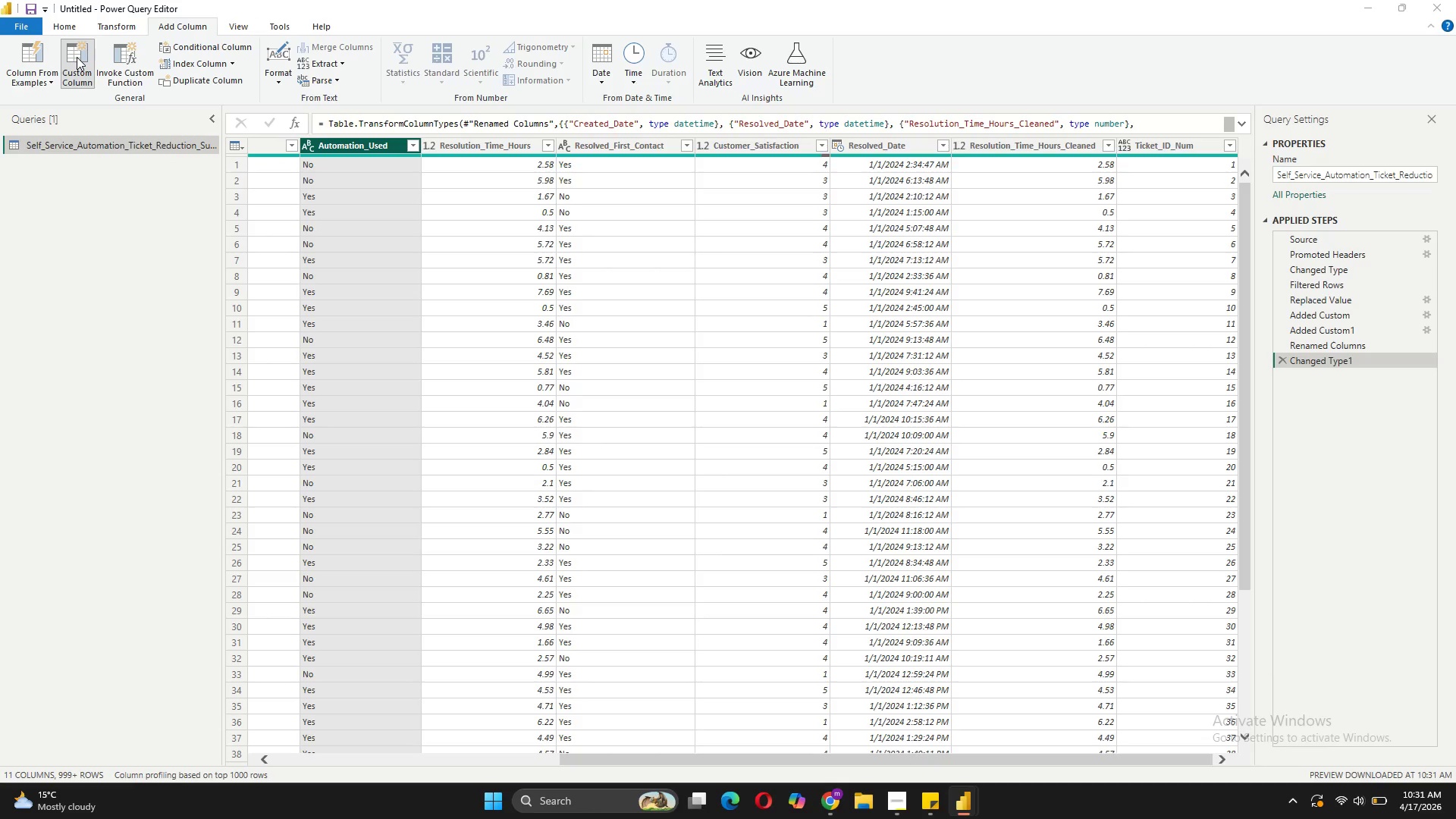 
left_click([77, 57])
 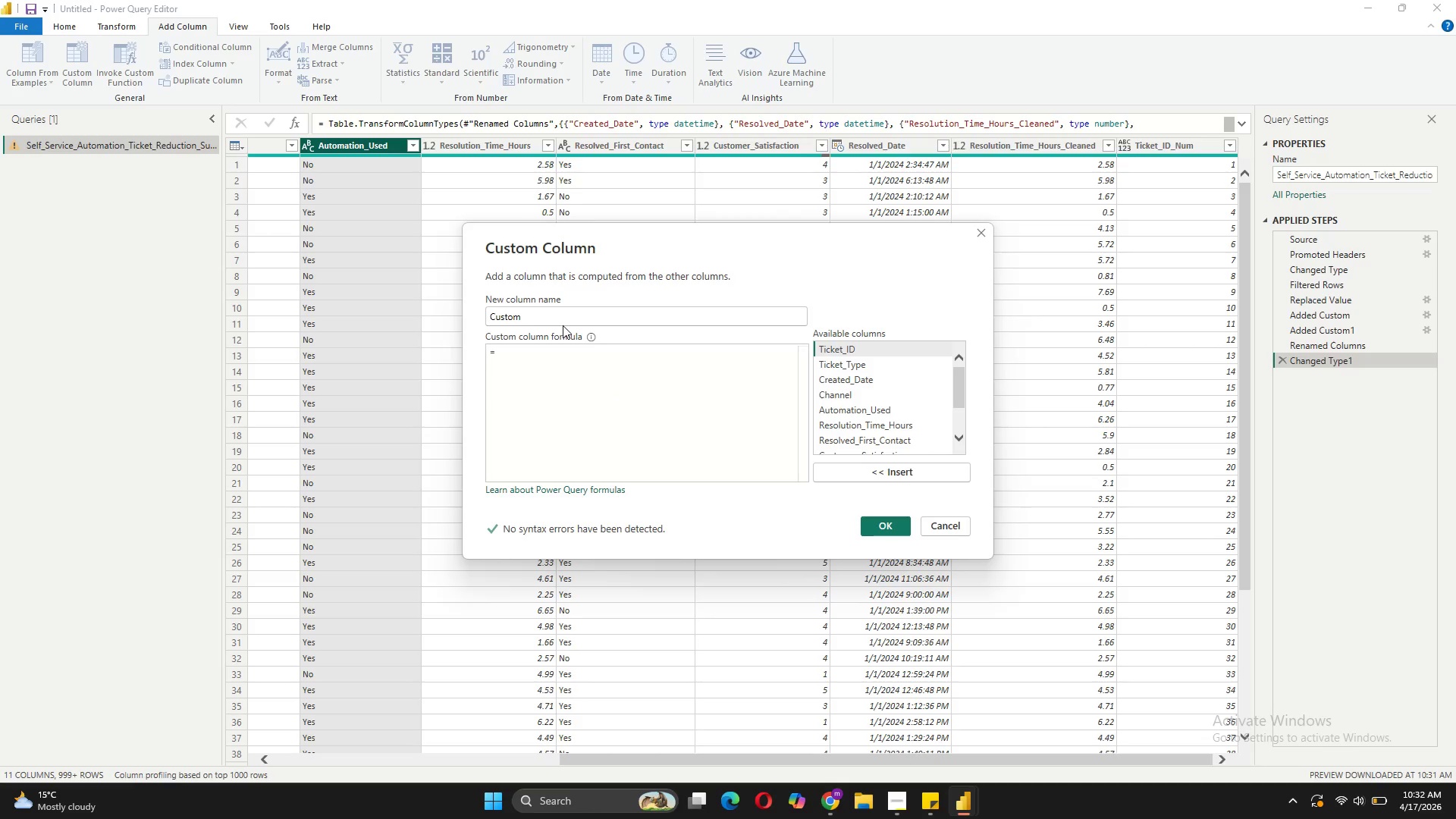 
wait(7.58)
 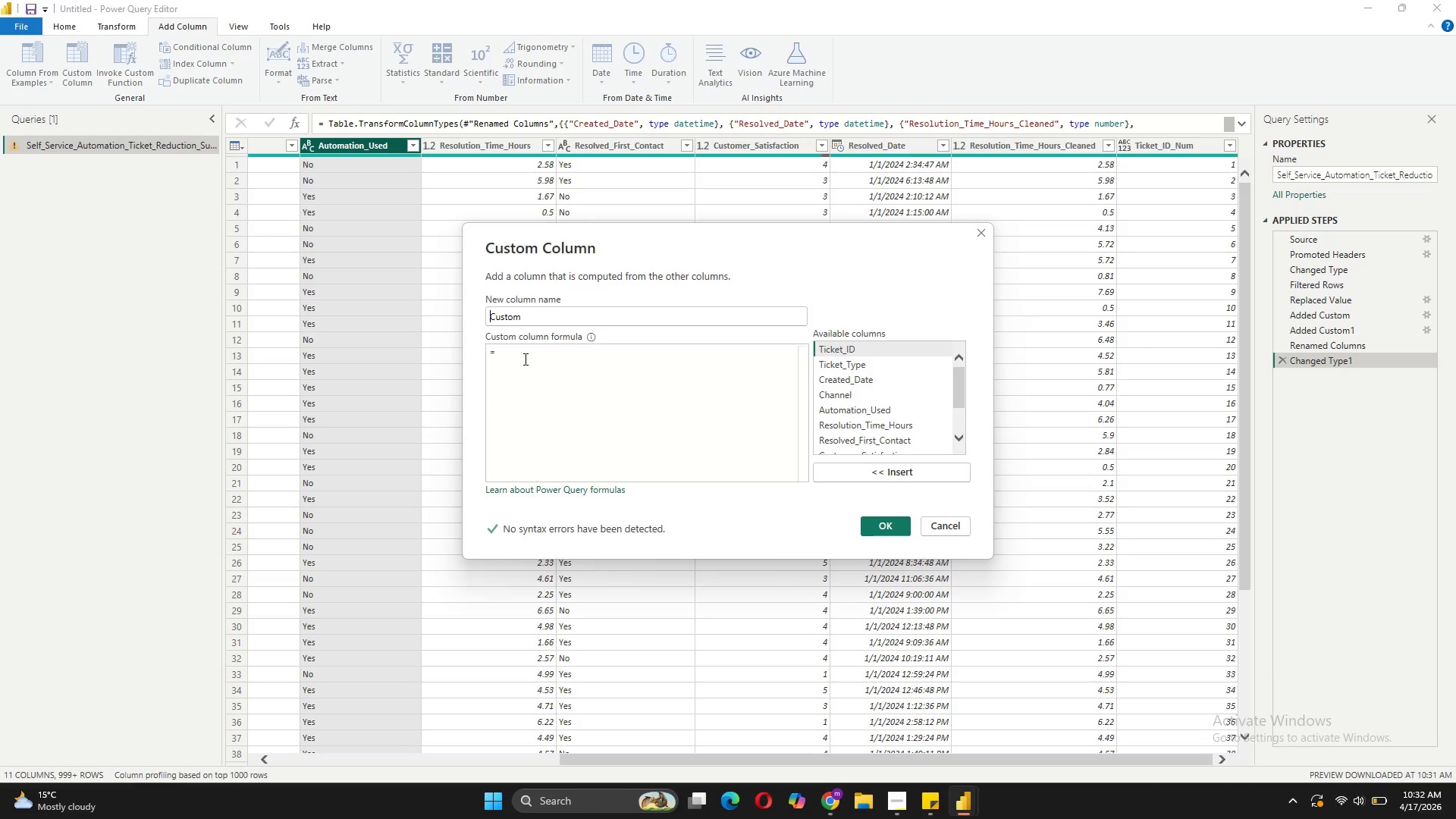 
type(Autamation)
 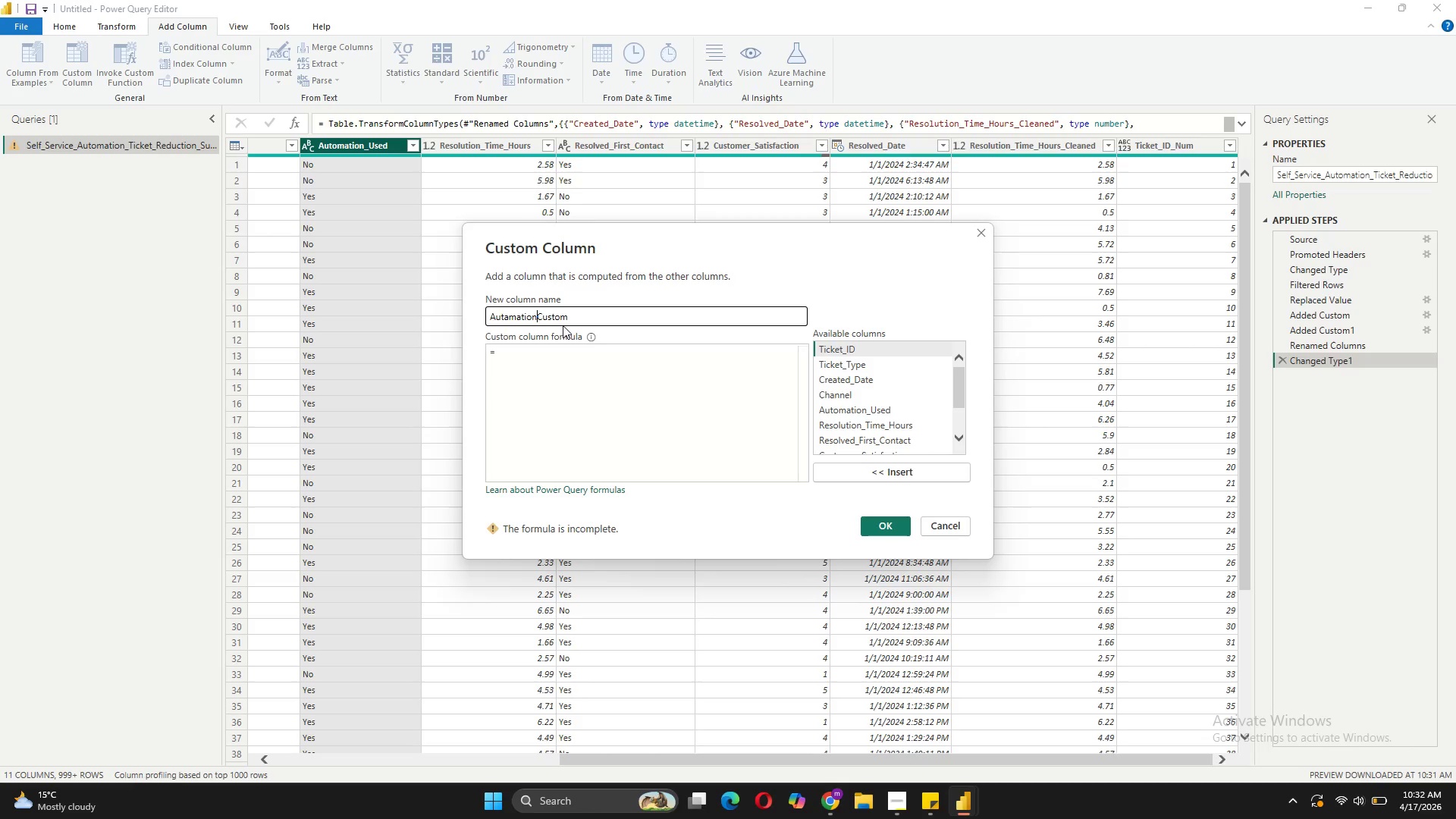 
key(Backspace)
 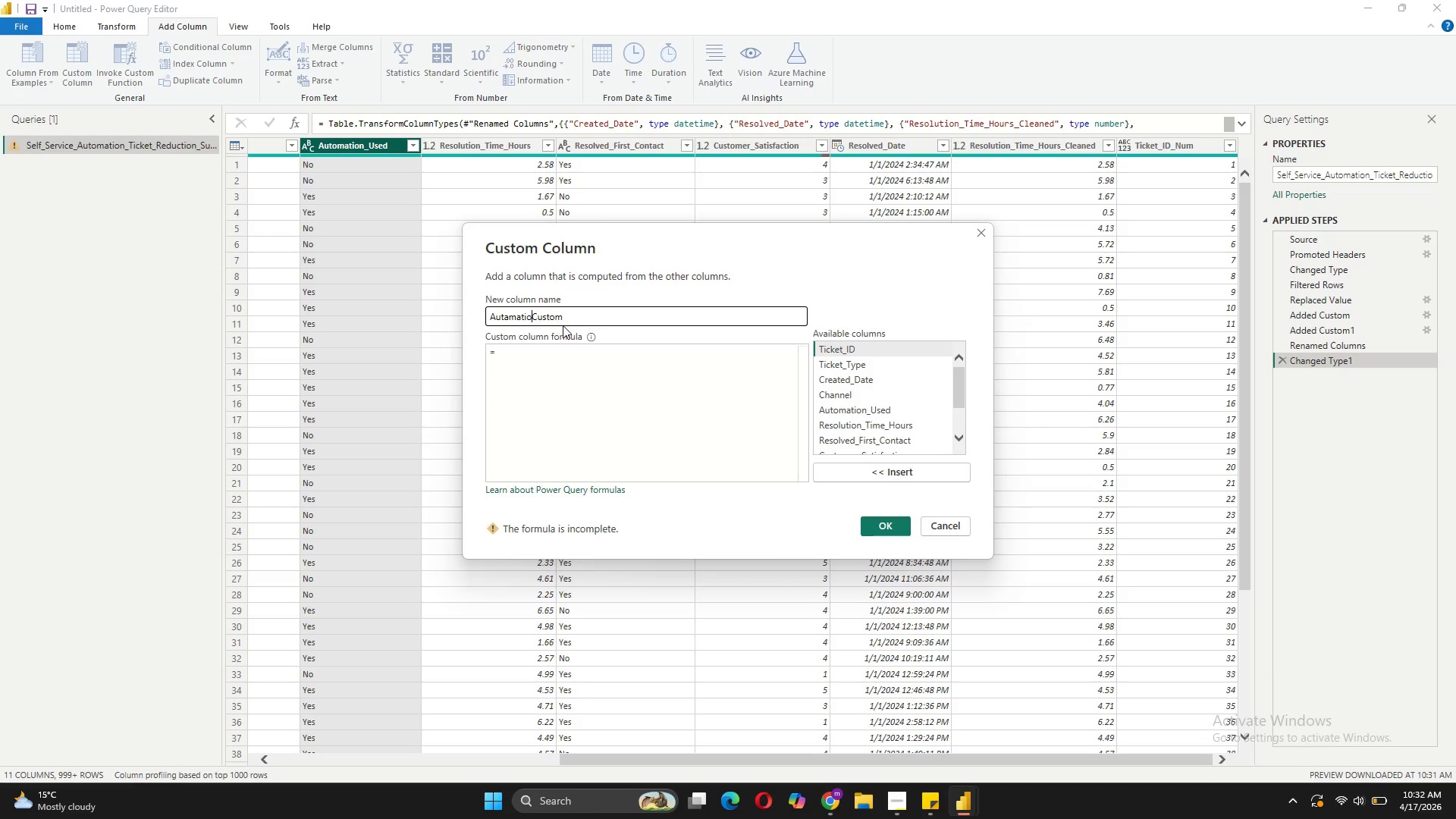 
key(Backspace)
 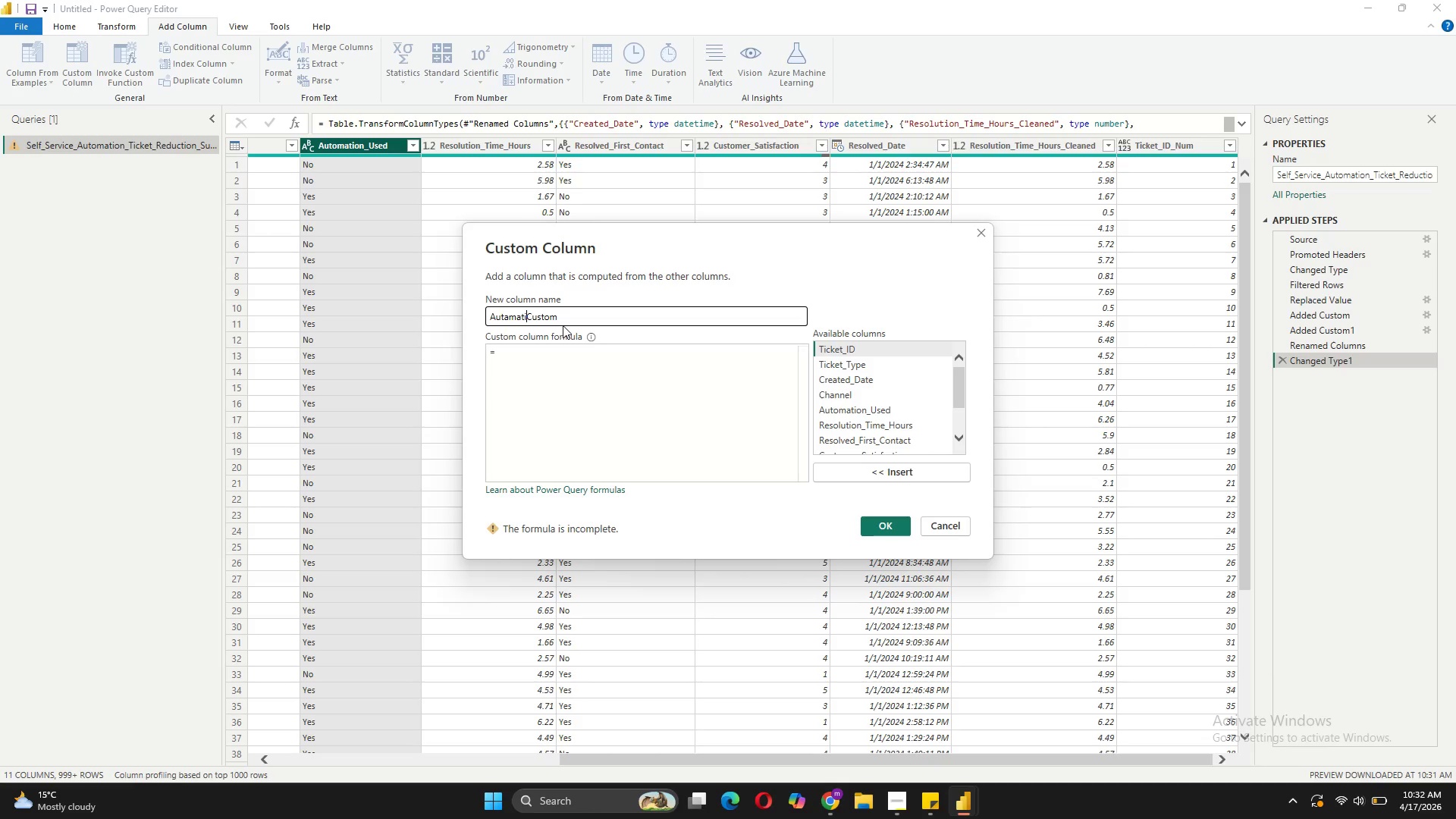 
key(Backspace)
 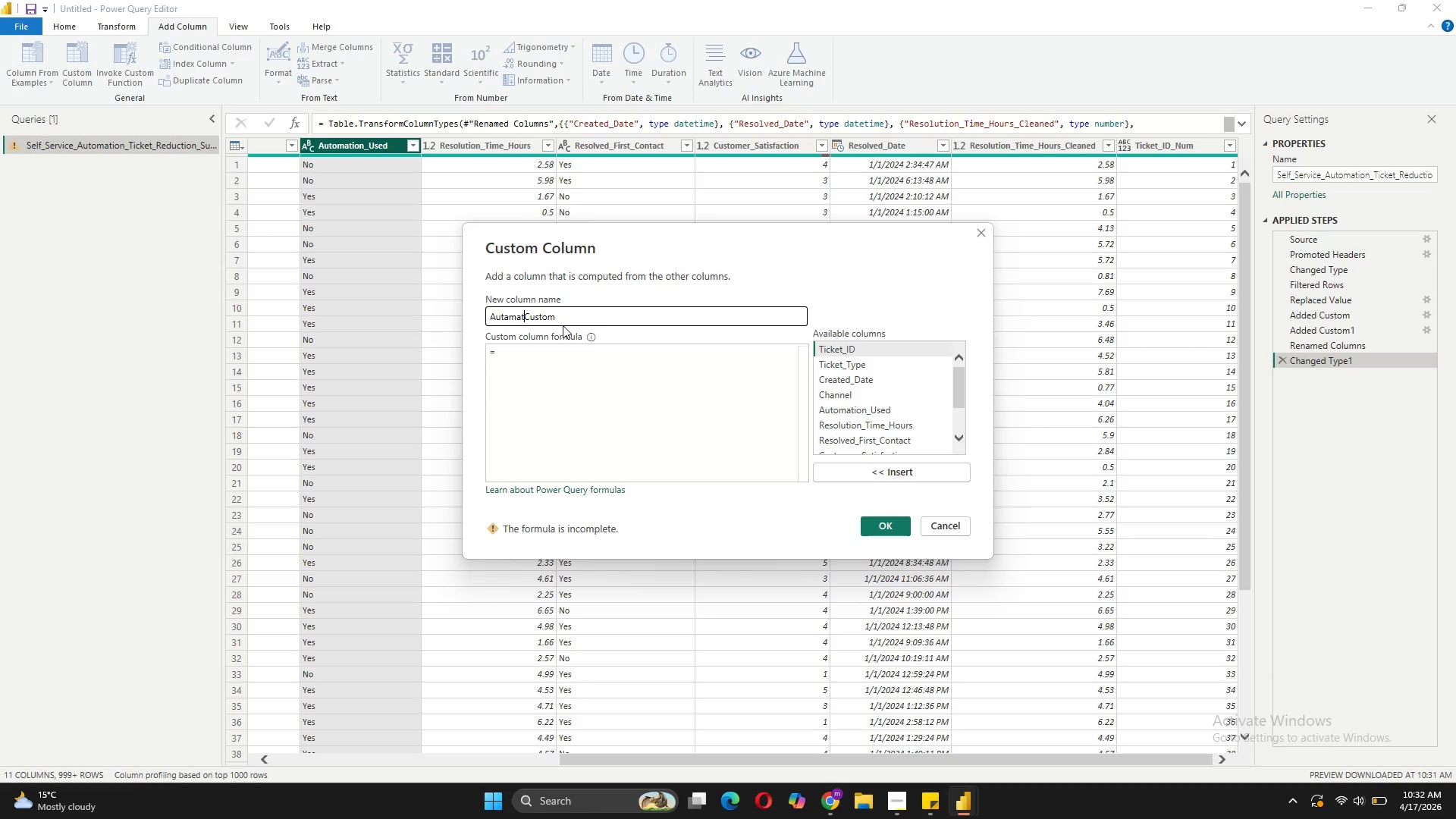 
key(Backspace)
 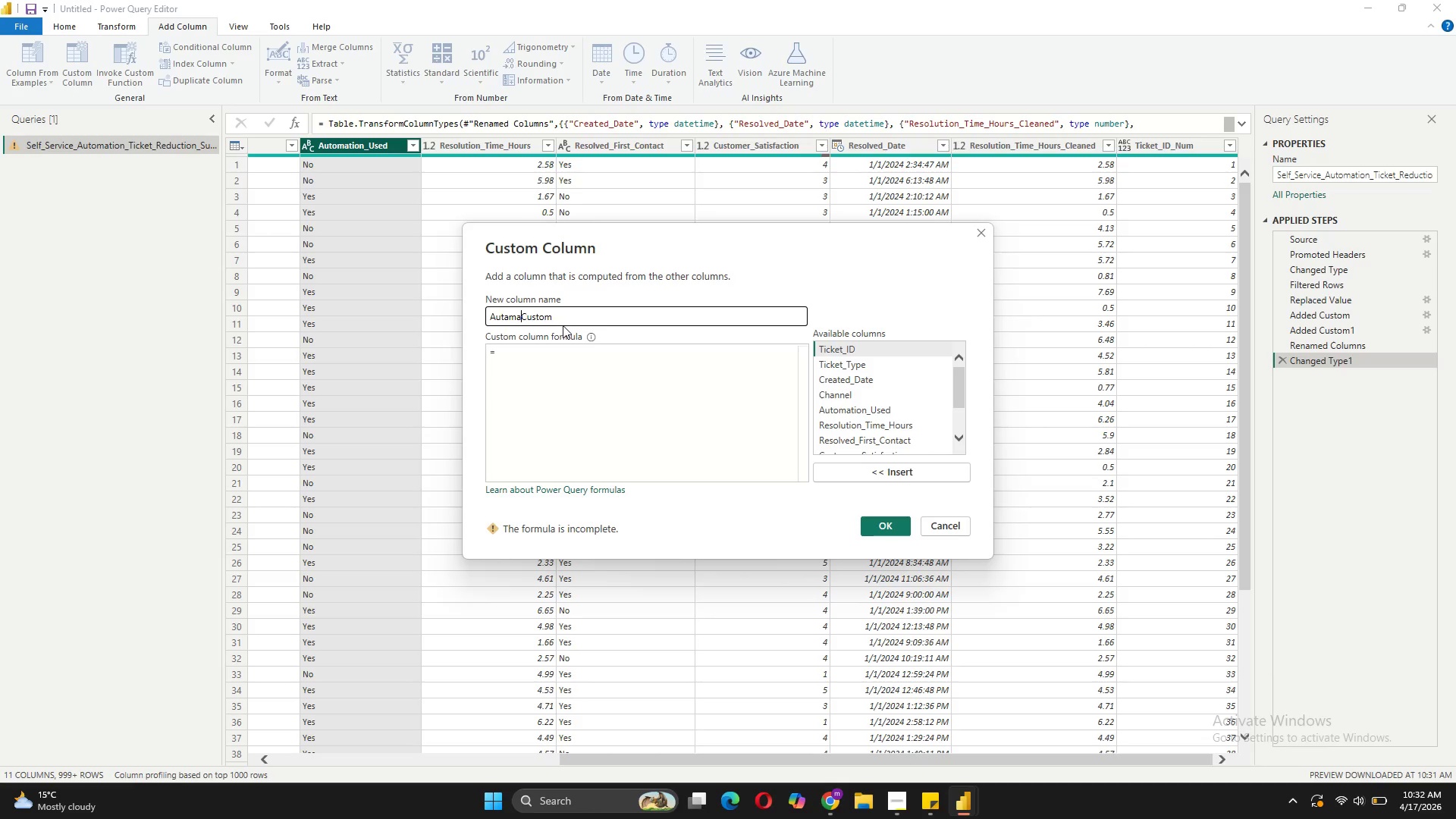 
key(Backspace)
 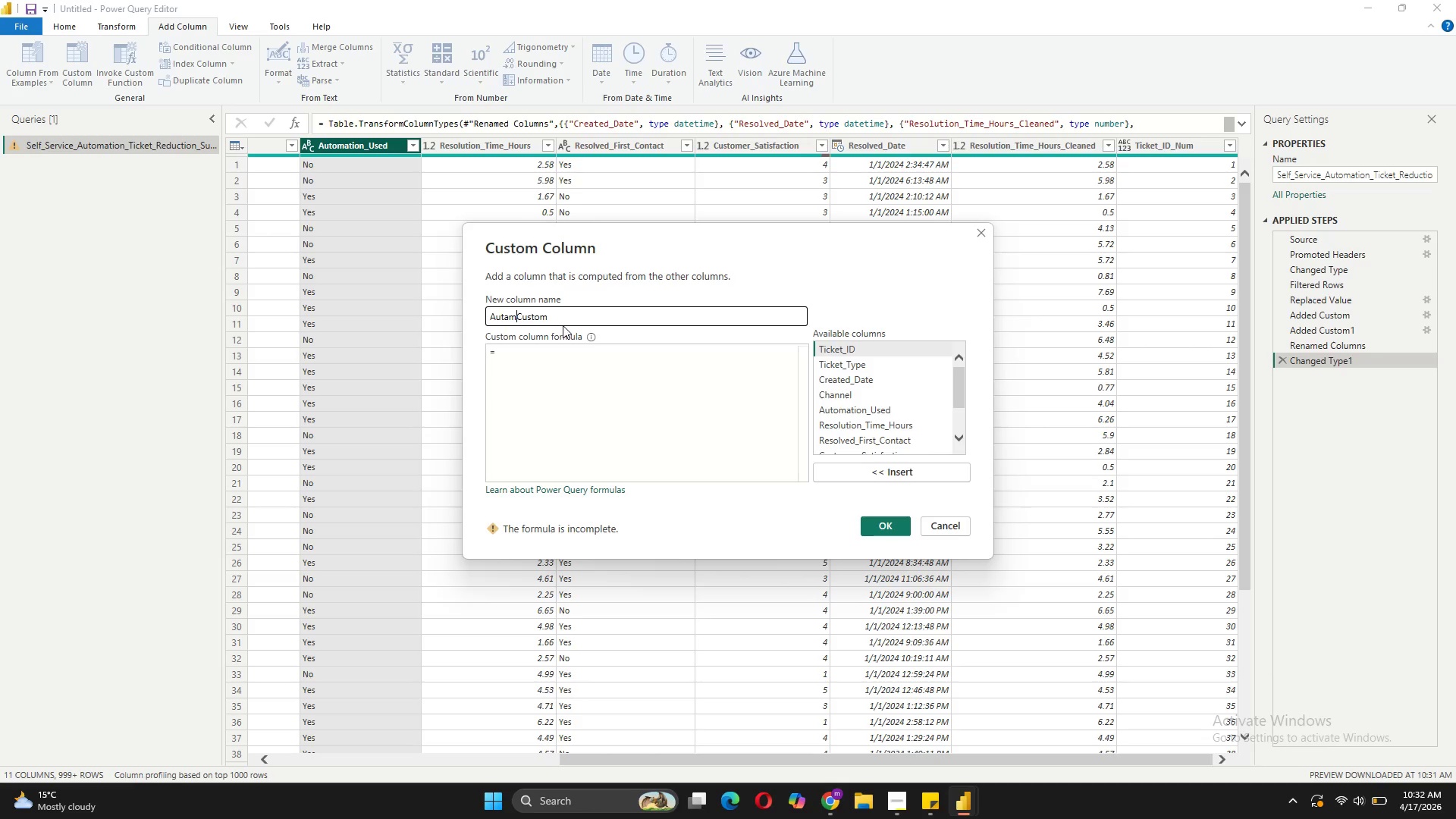 
key(Backspace)
 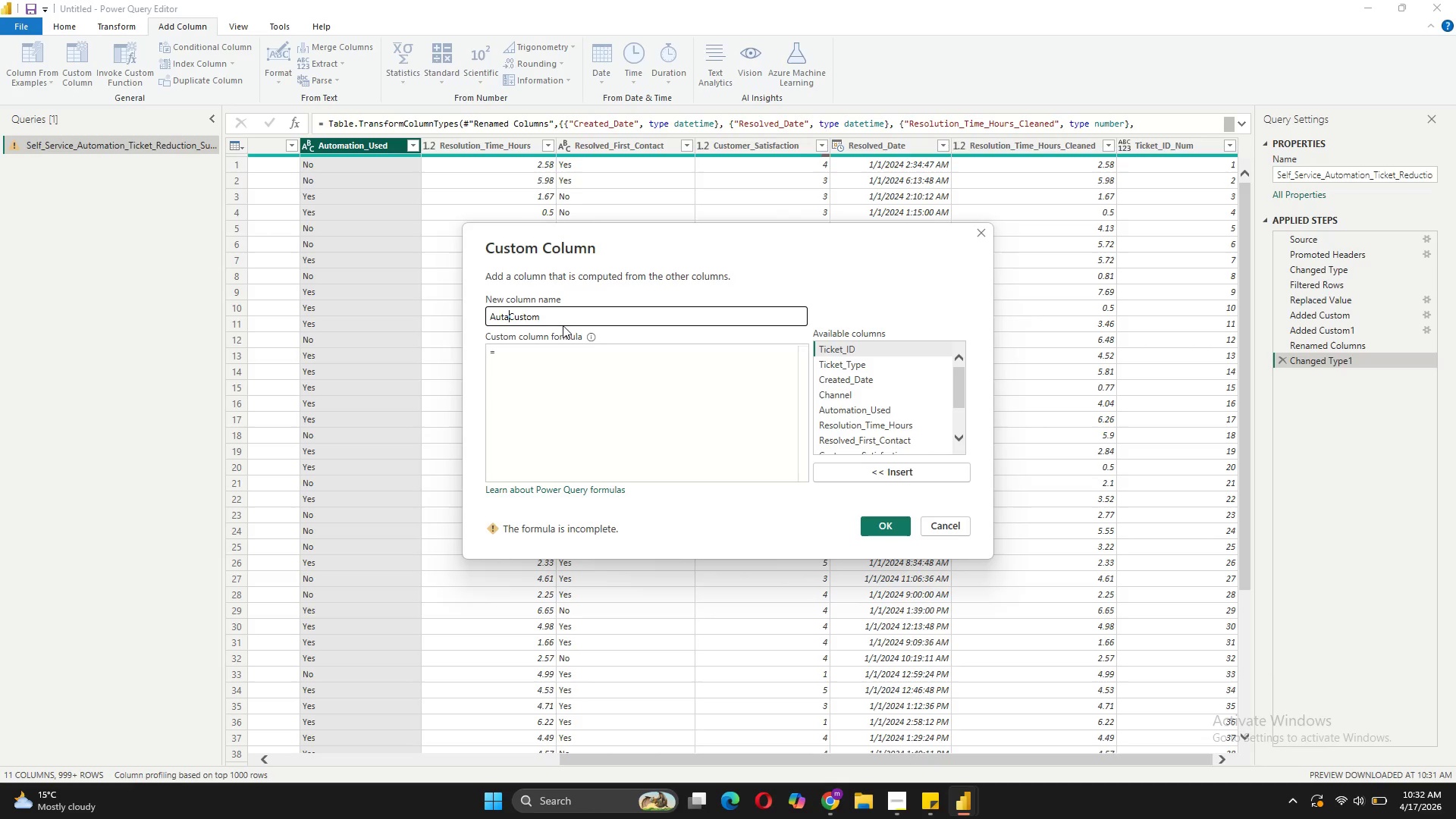 
key(Backspace)
 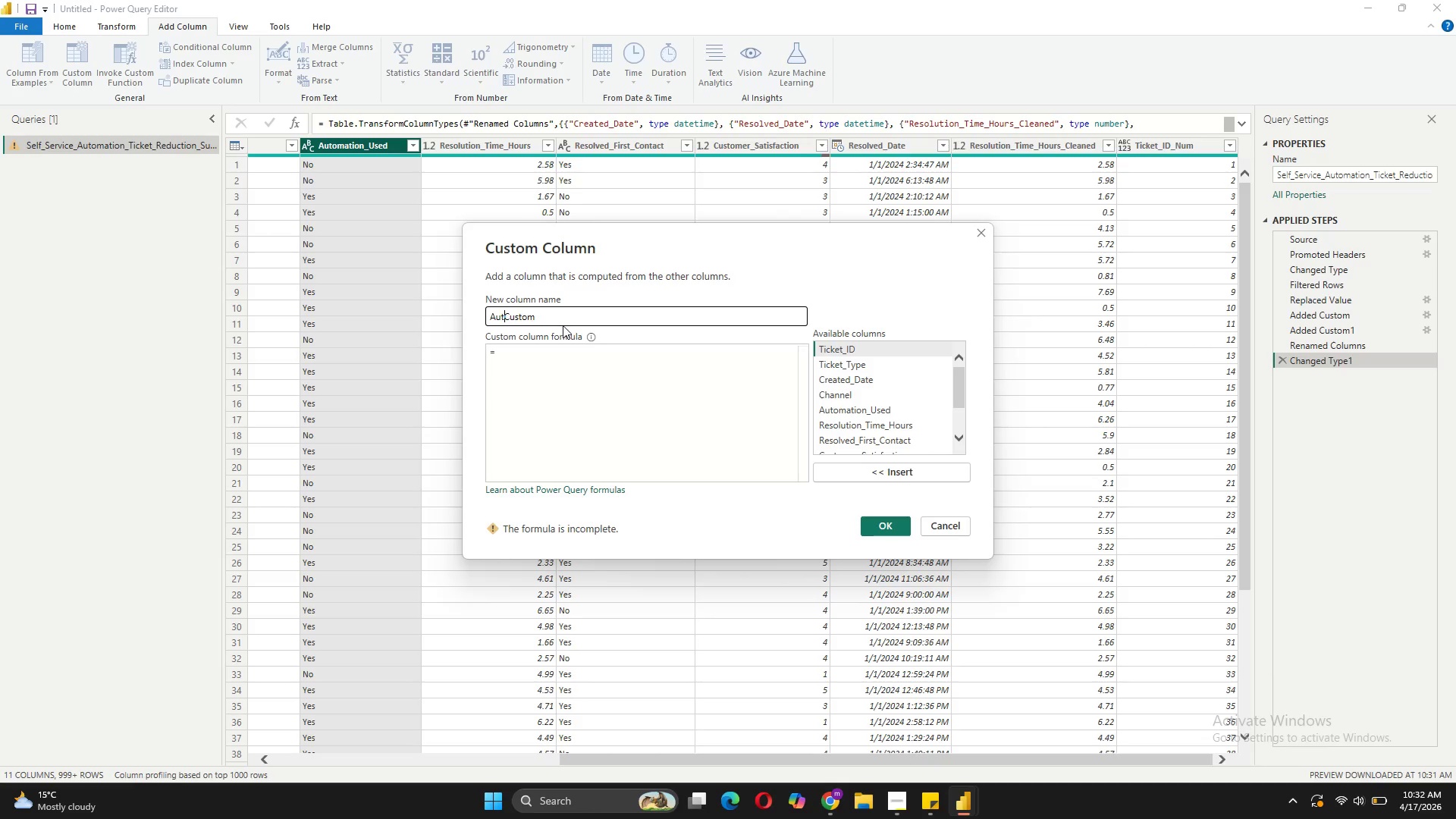 
key(Backspace)
 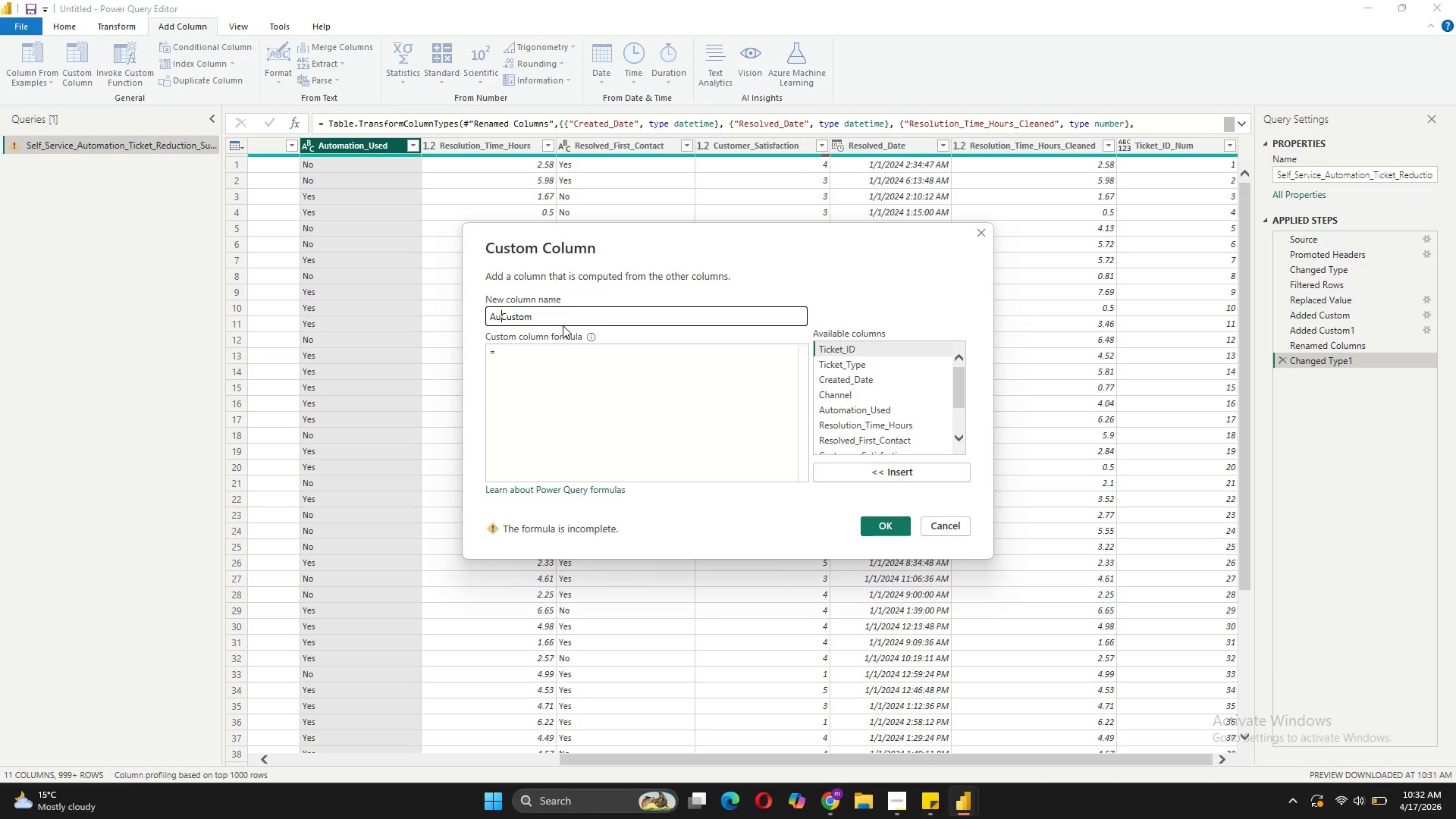 
key(Backspace)
 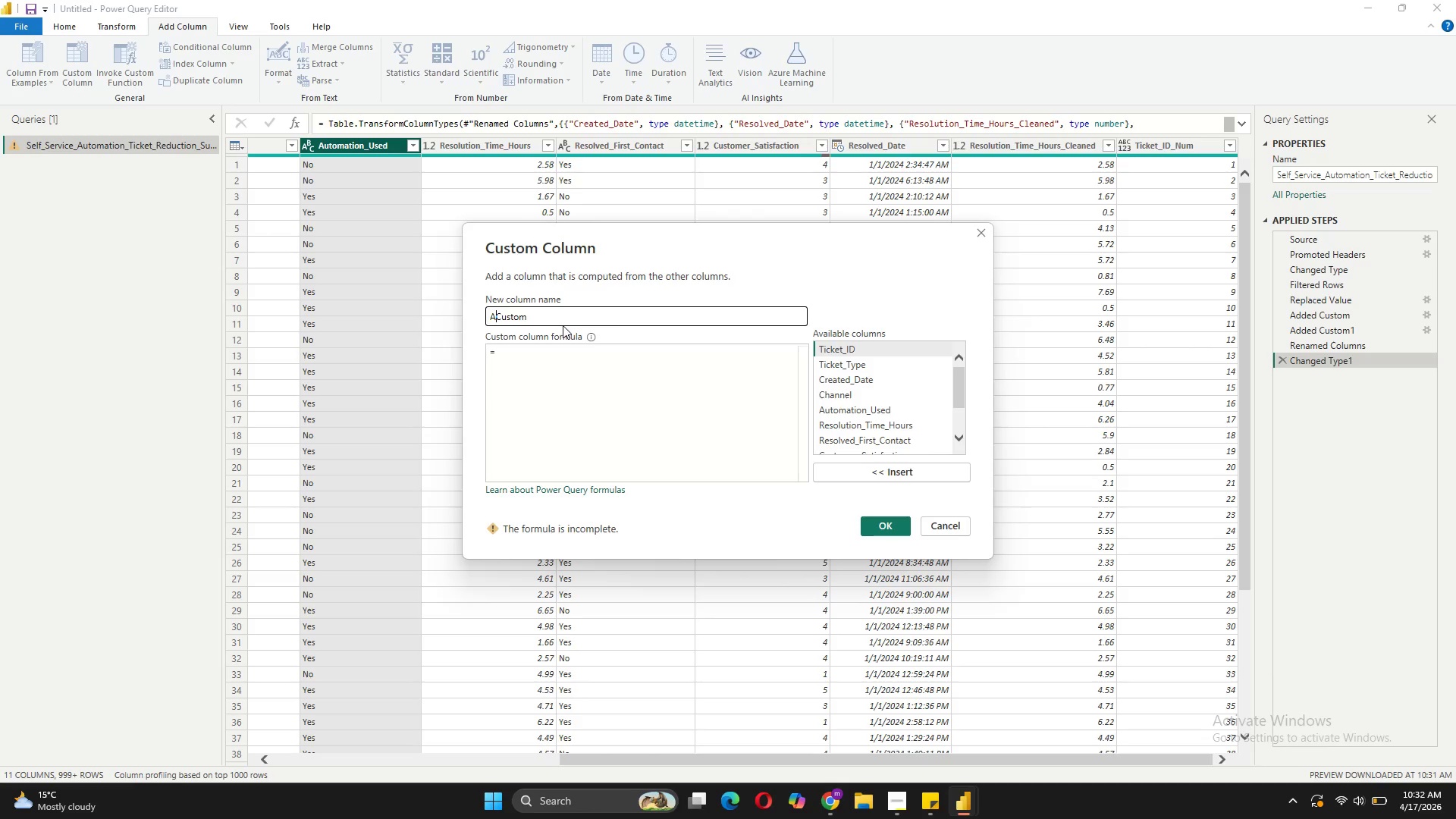 
key(Backspace)
 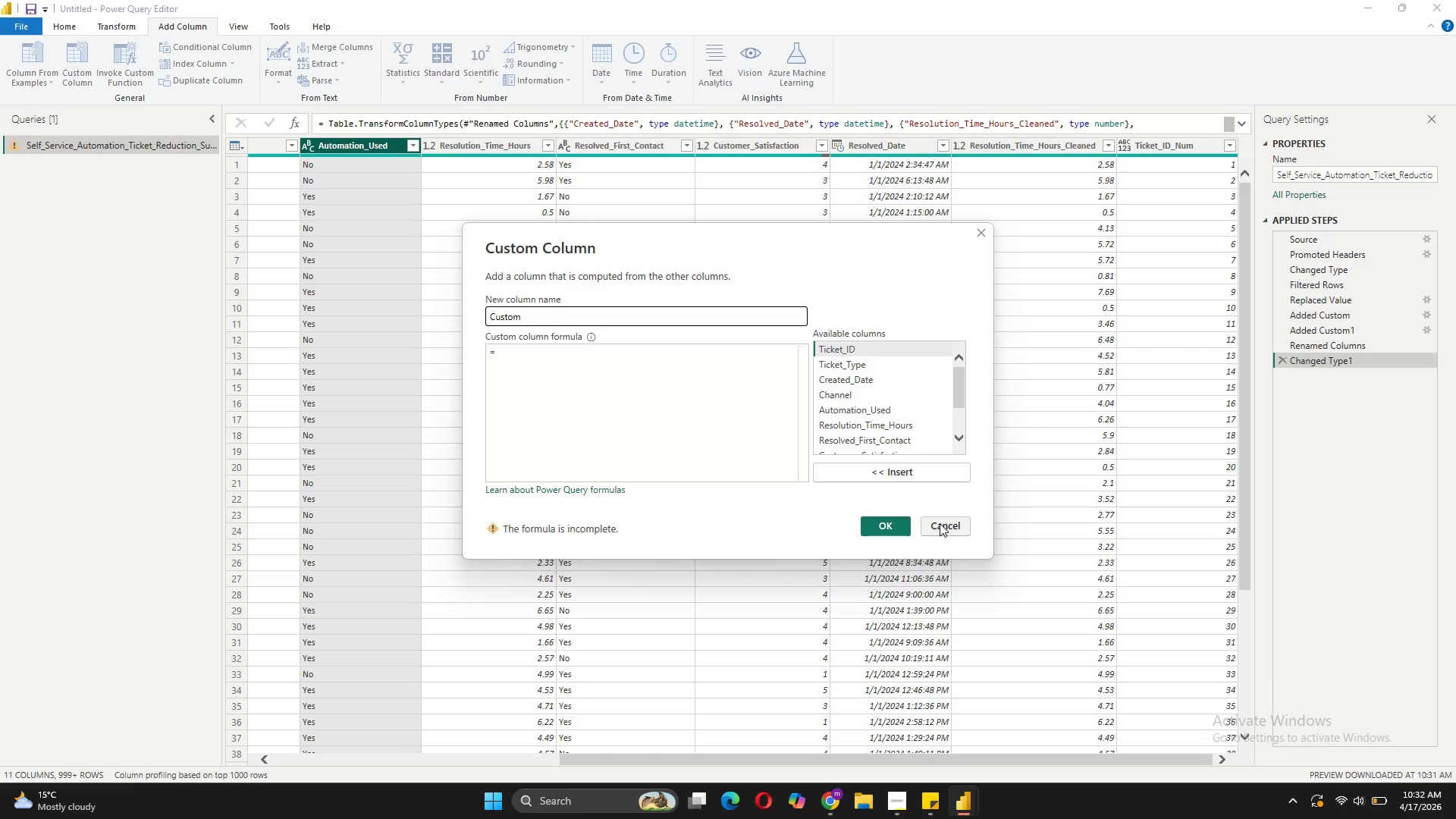 
left_click([940, 523])
 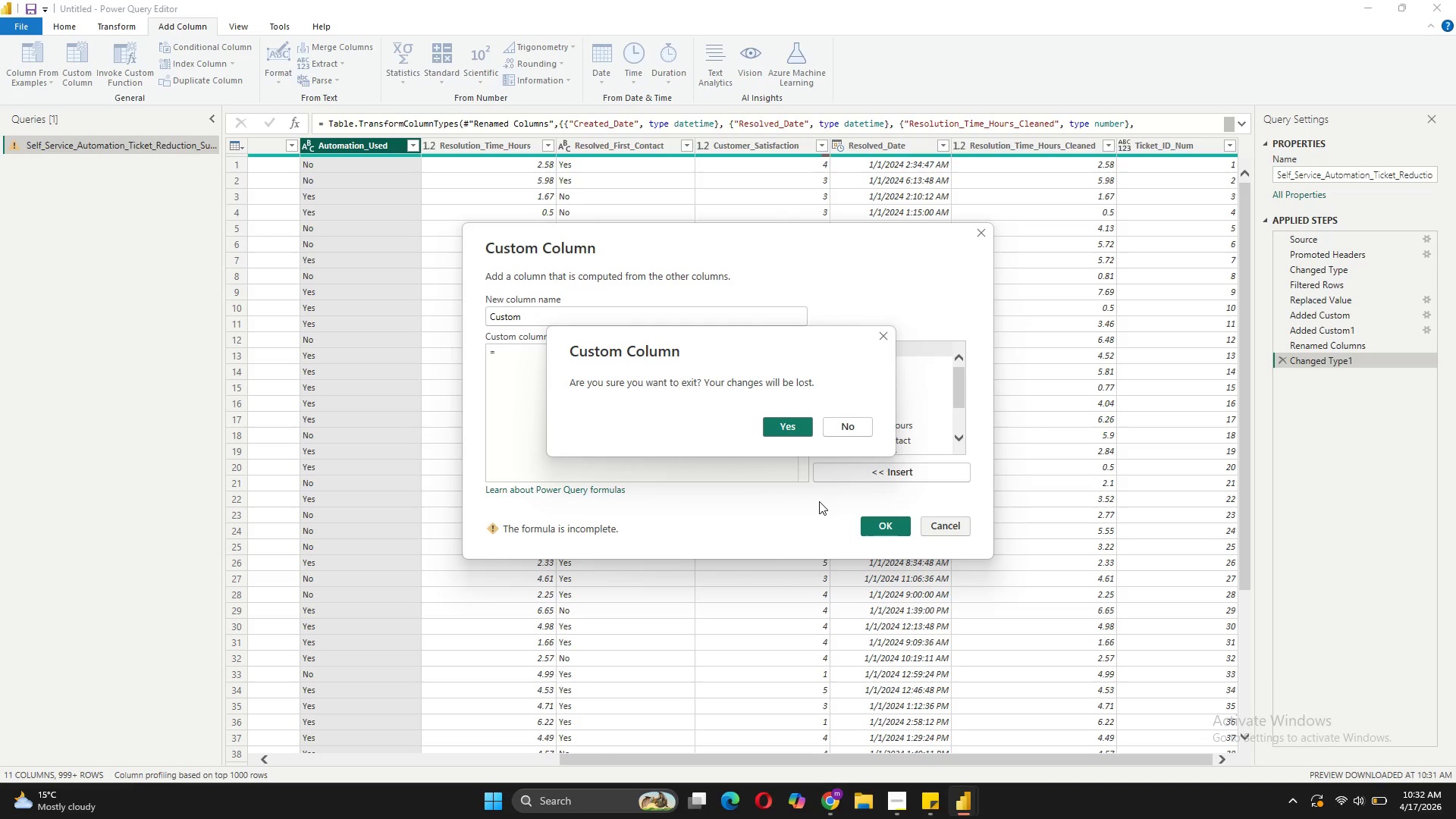 
wait(9.19)
 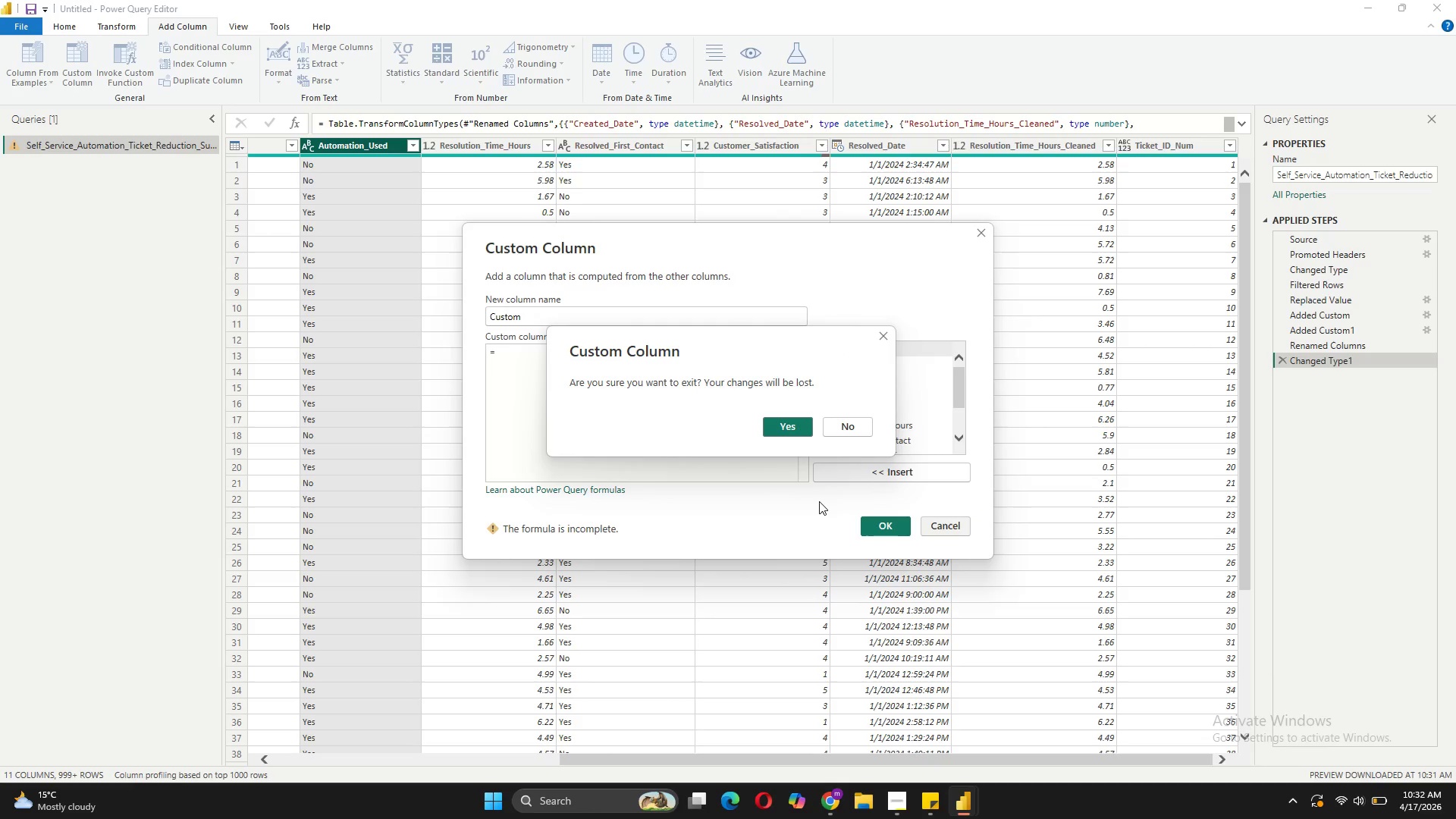 
left_click([791, 423])
 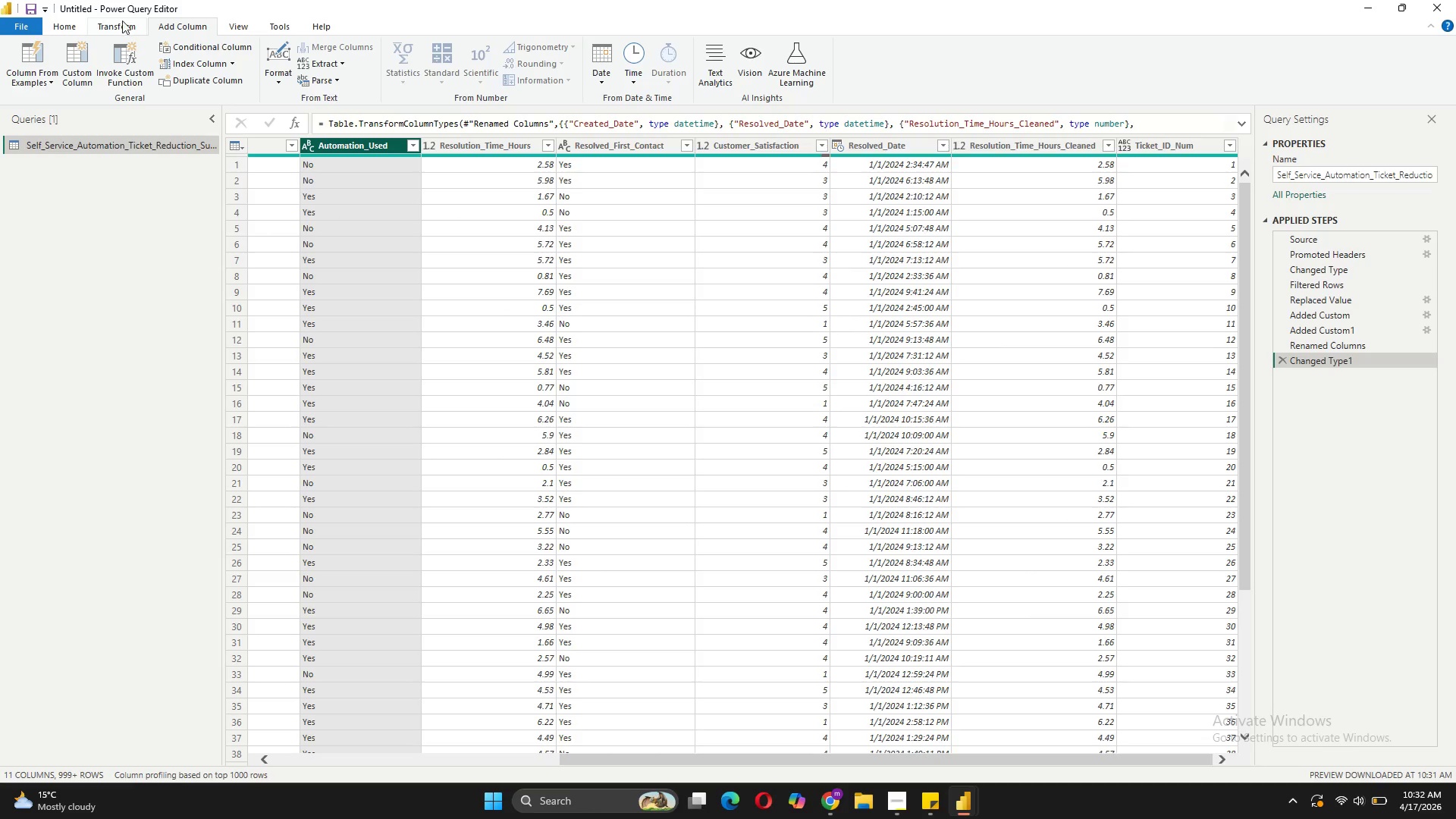 
left_click([233, 21])
 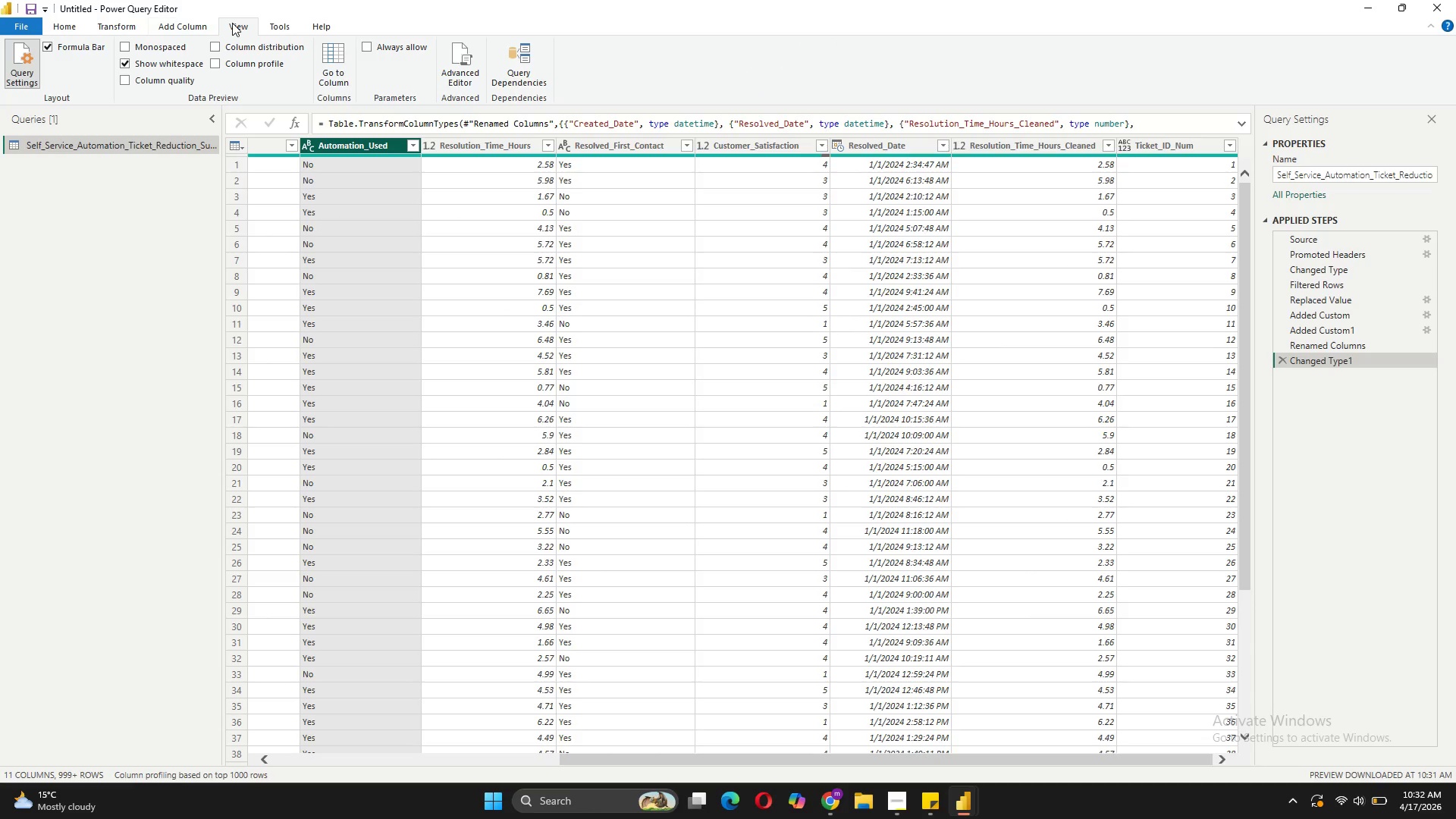 
left_click([197, 27])
 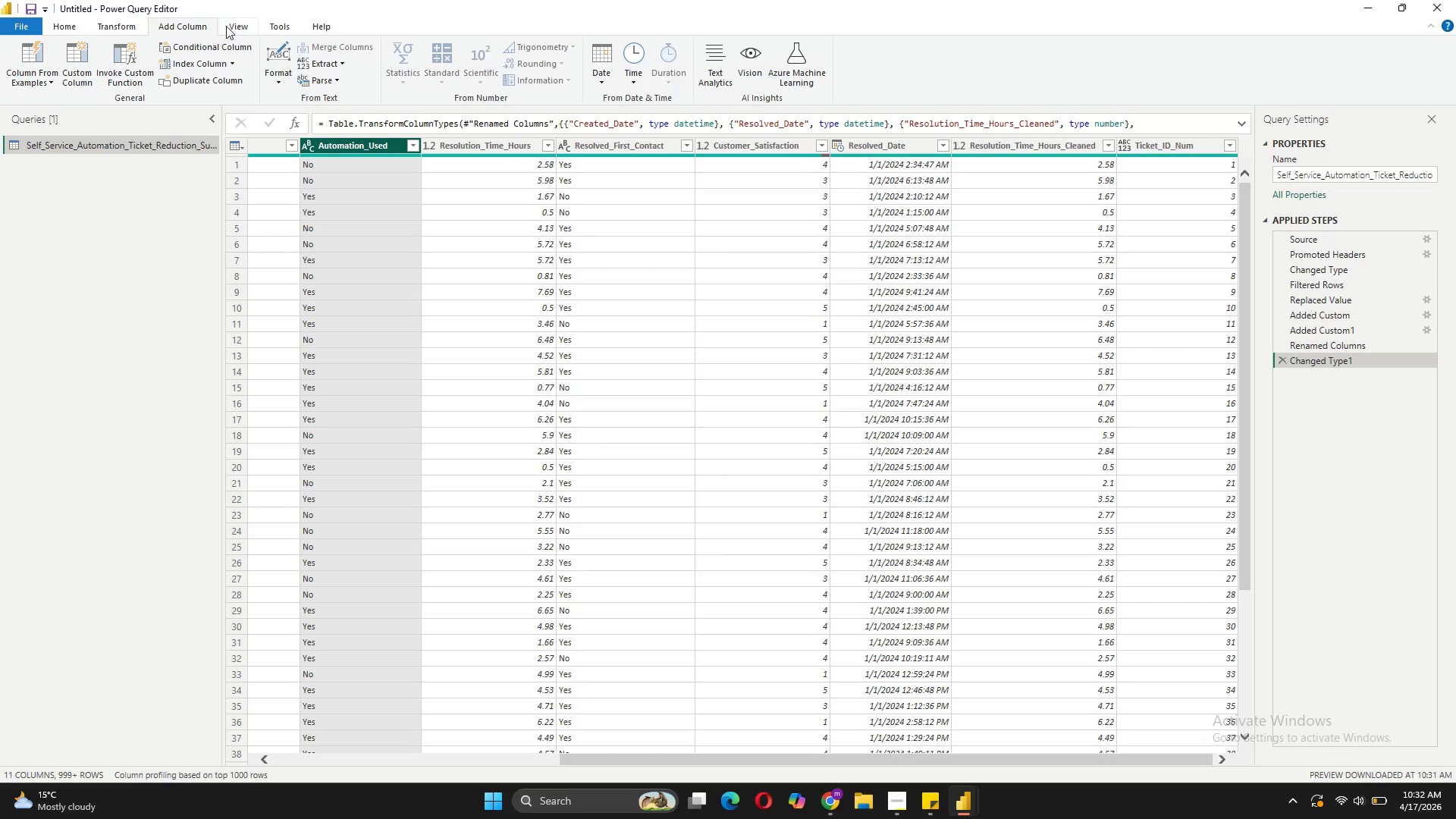 
left_click([137, 28])
 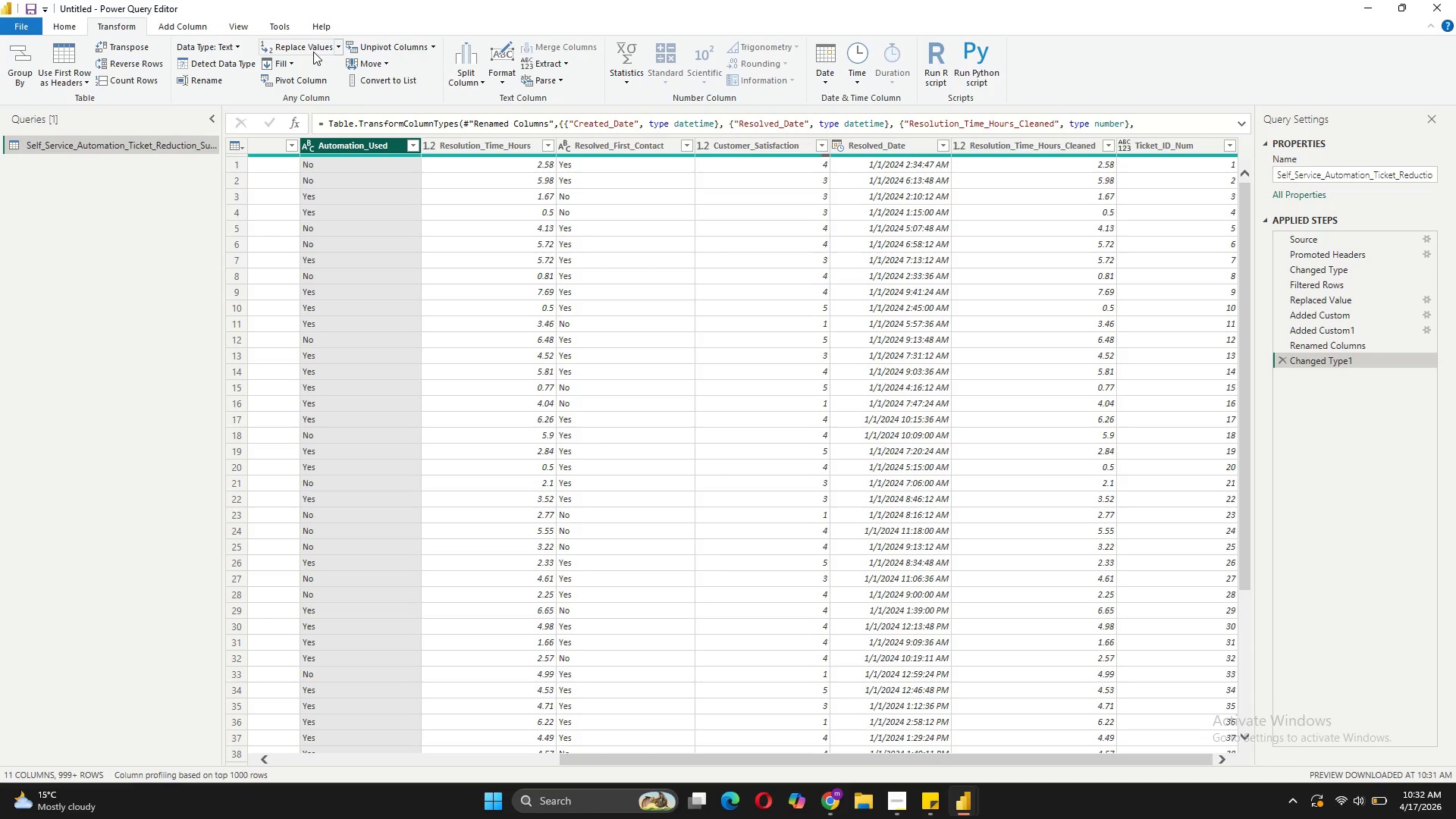 
left_click([342, 52])
 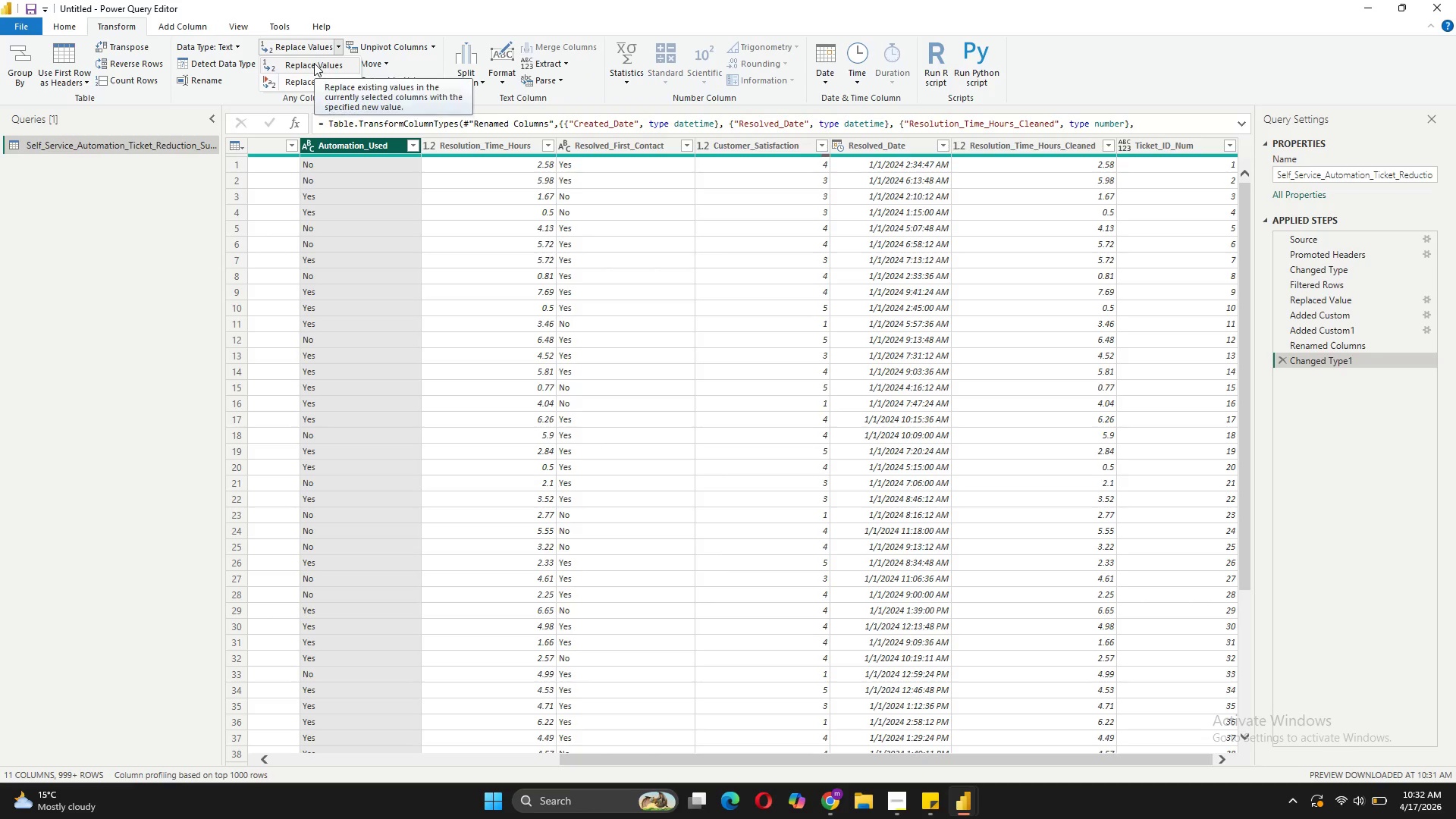 
left_click([314, 63])
 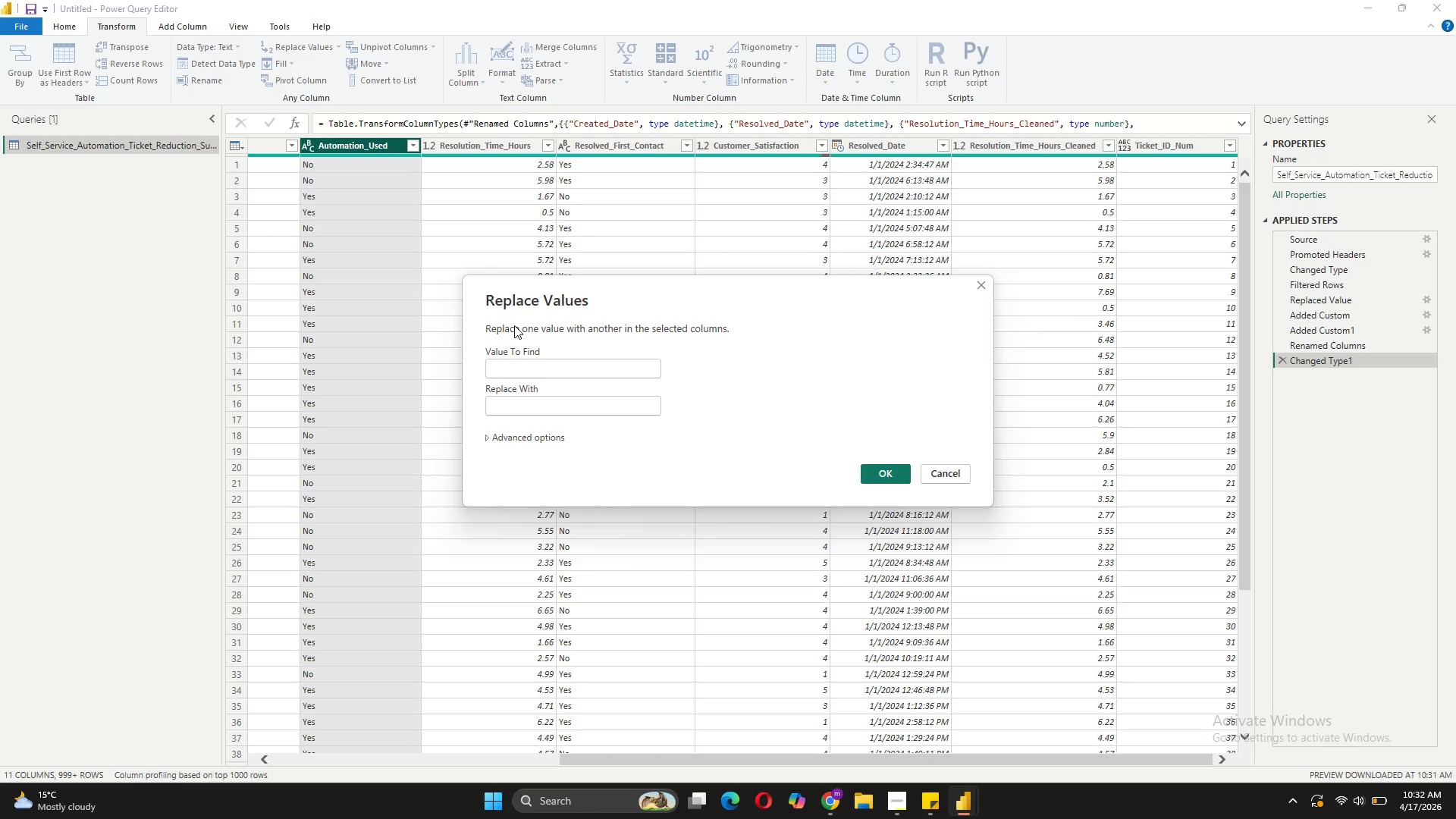 
type(no )
key(Backspace)
key(Backspace)
key(Backspace)
type(No)
 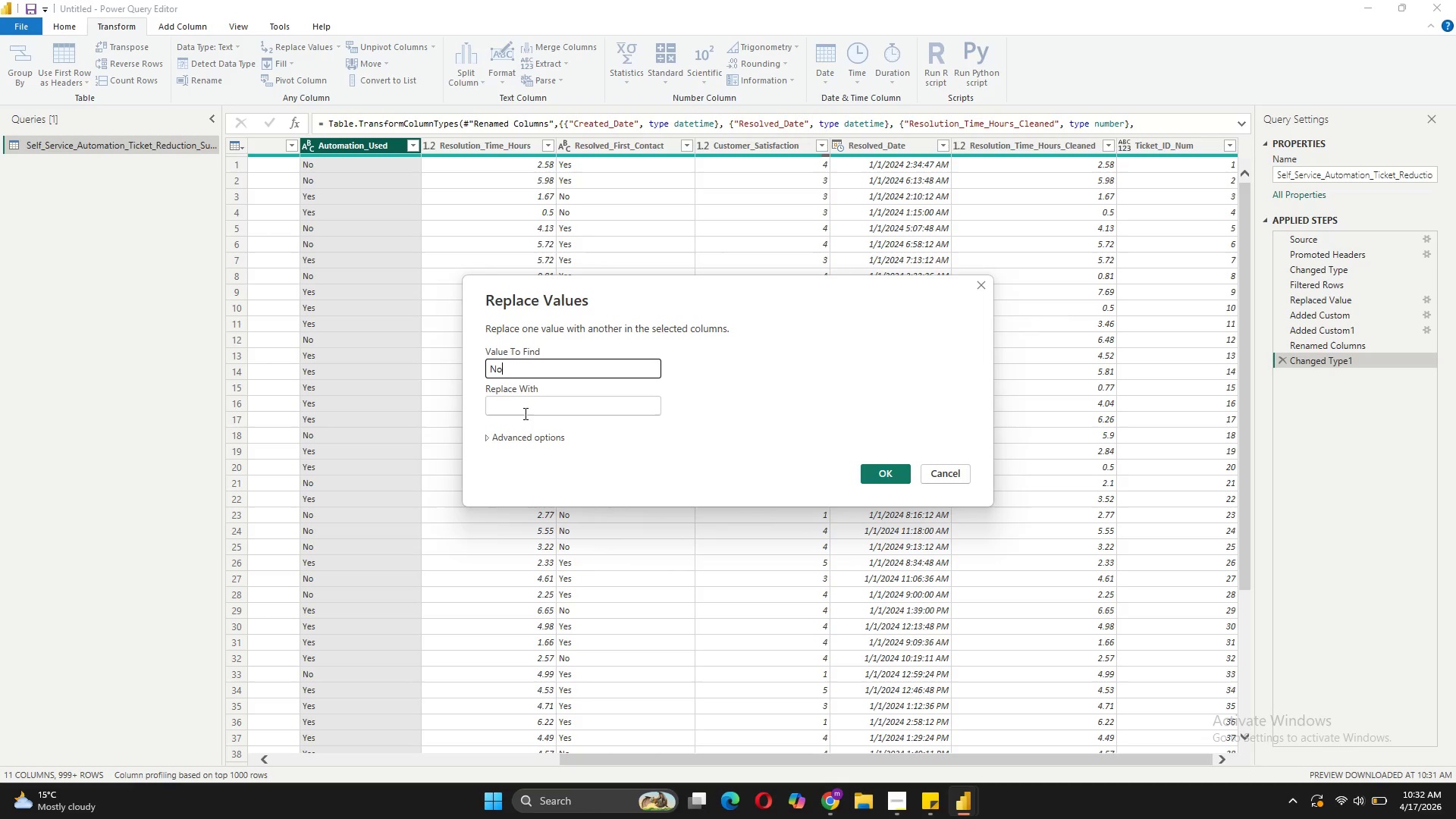 
left_click([522, 414])
 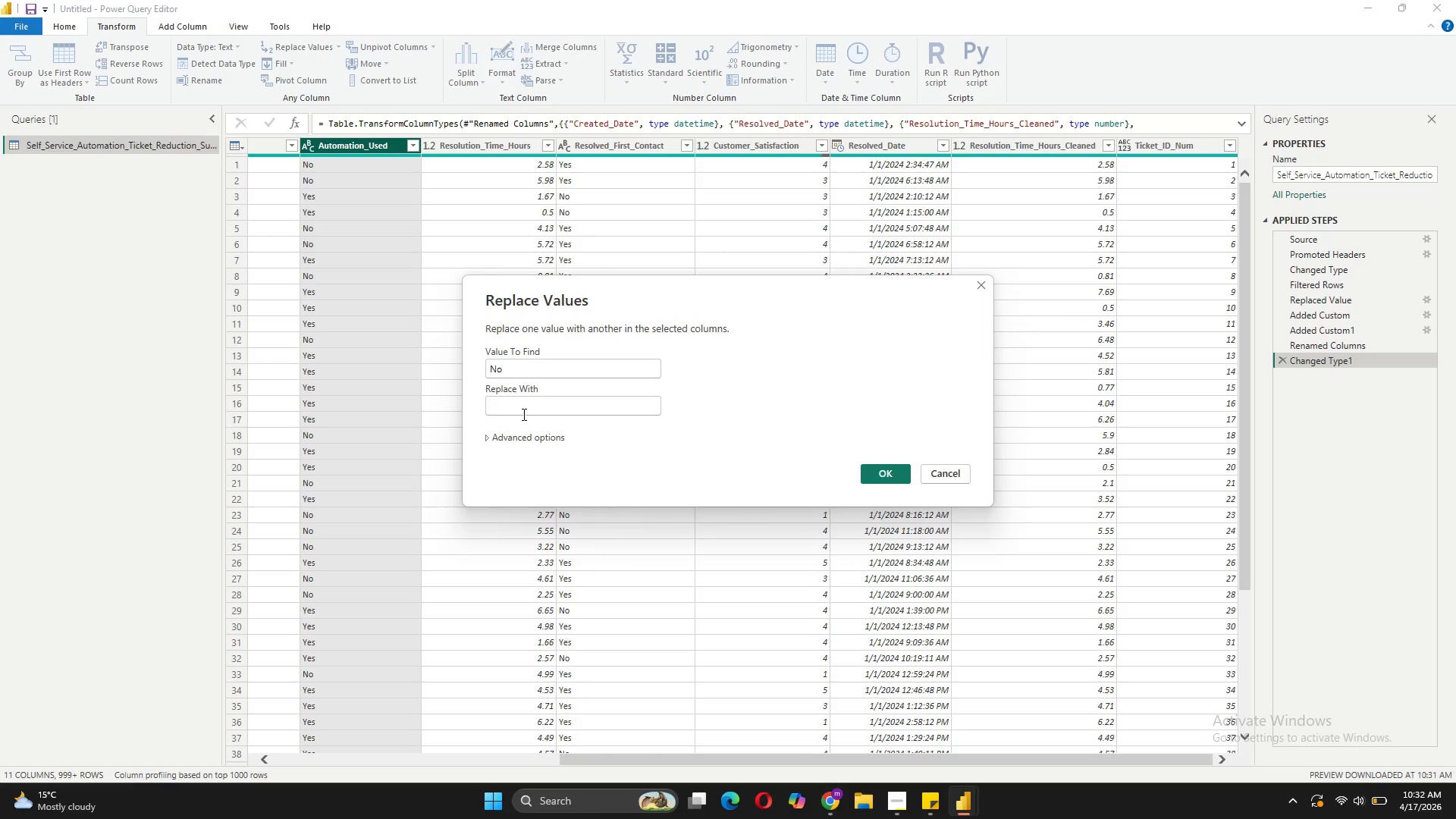 
type(False)
 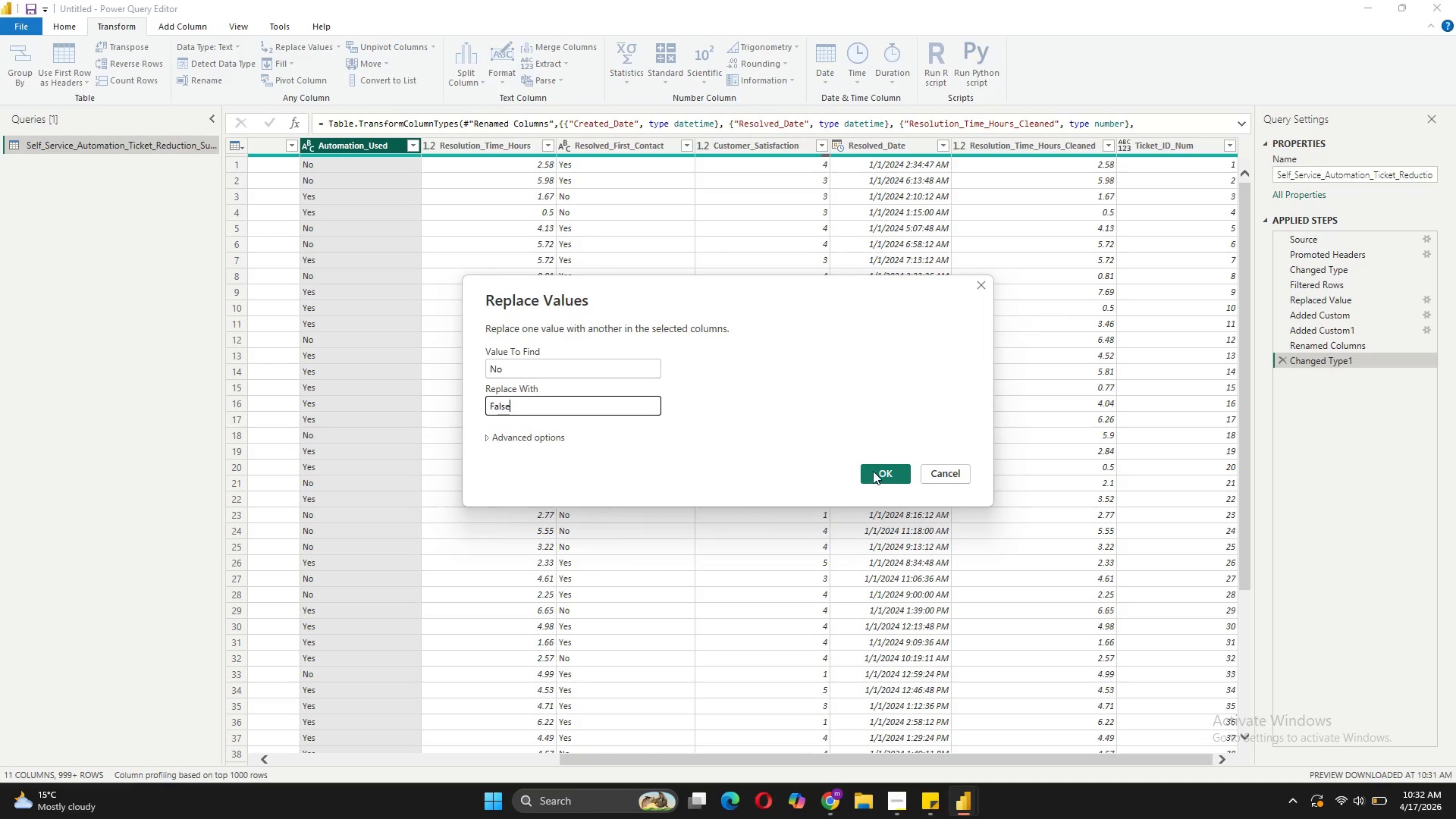 
left_click([873, 471])
 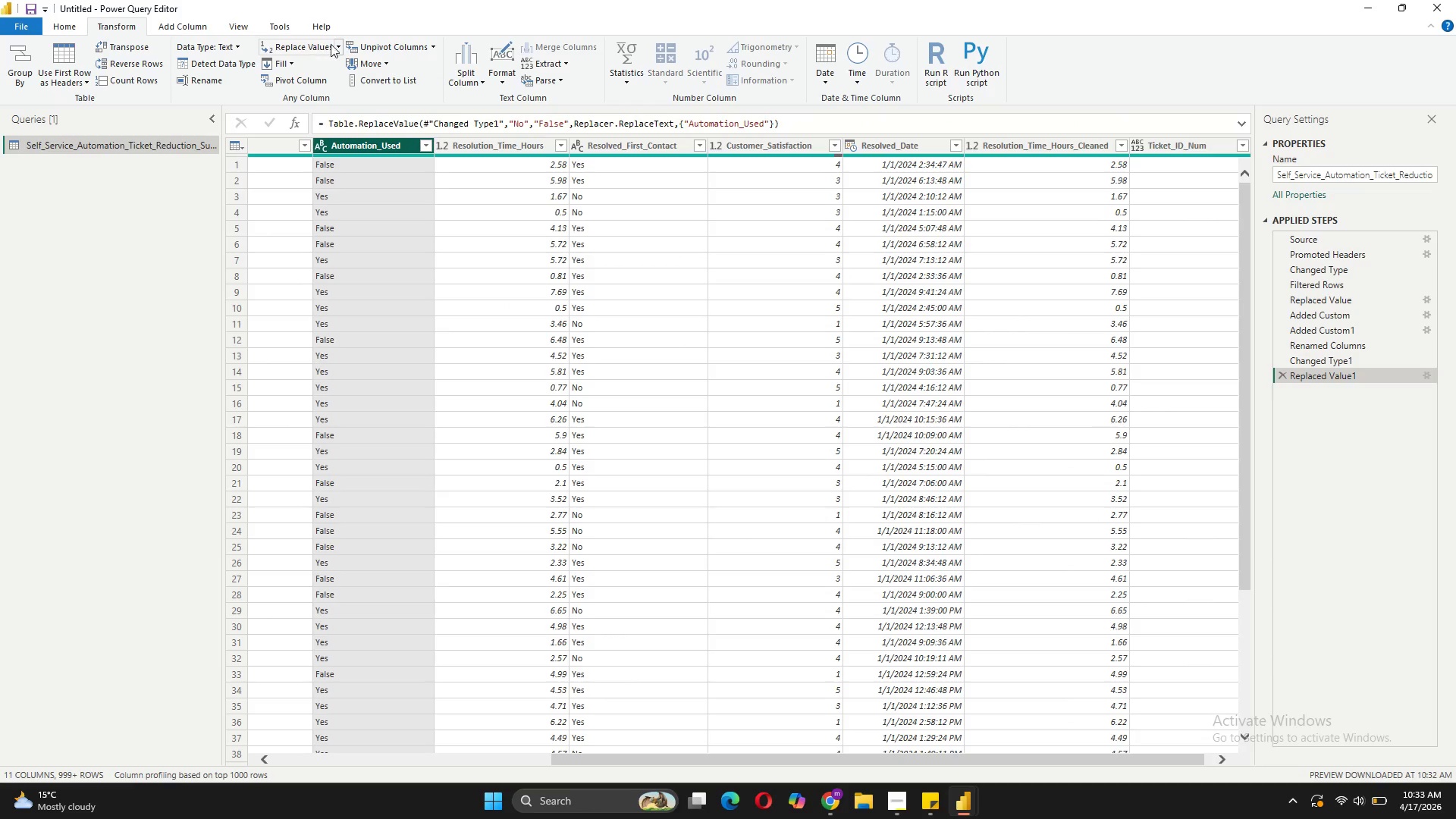 
wait(7.11)
 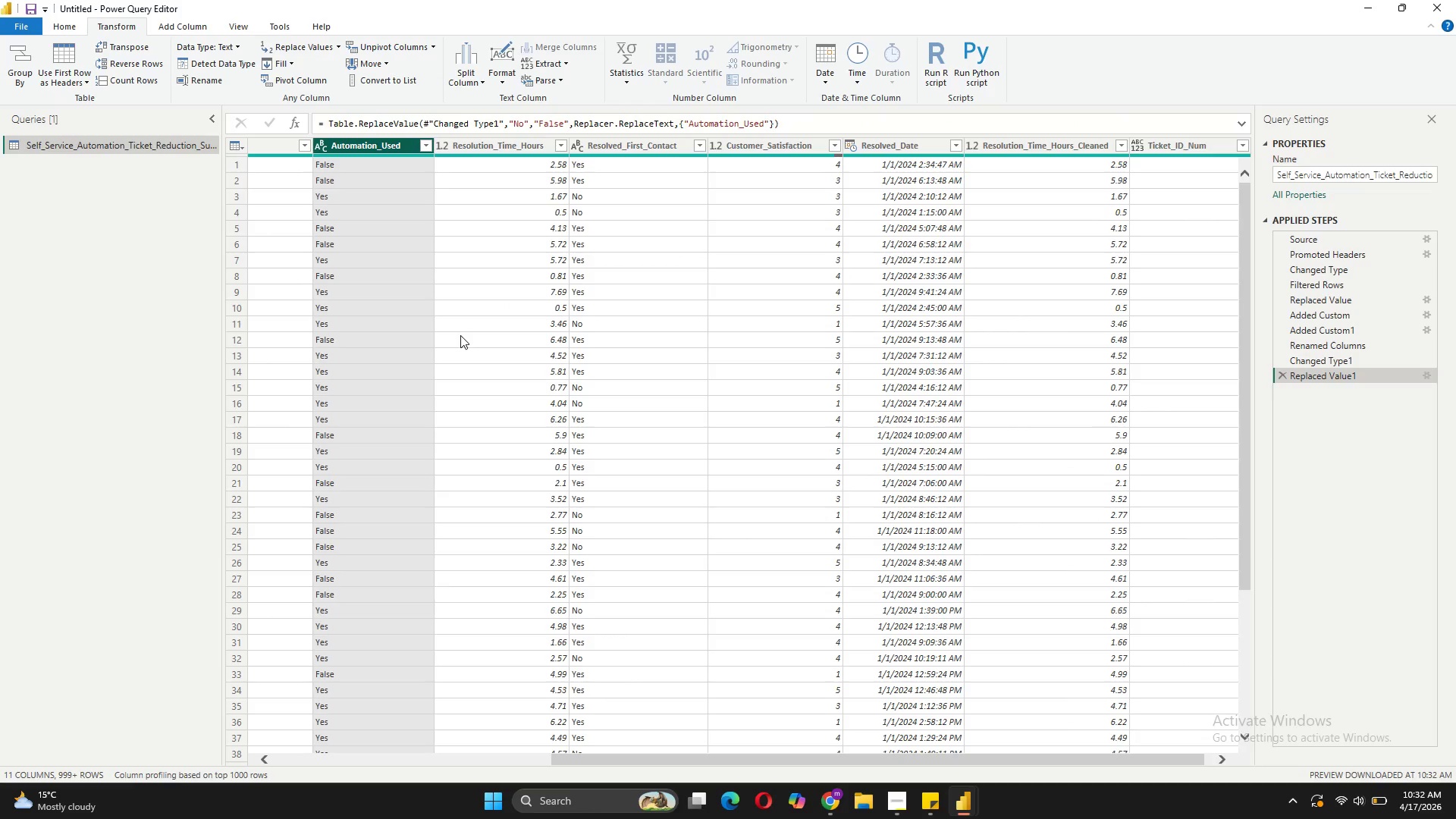 
left_click([337, 46])
 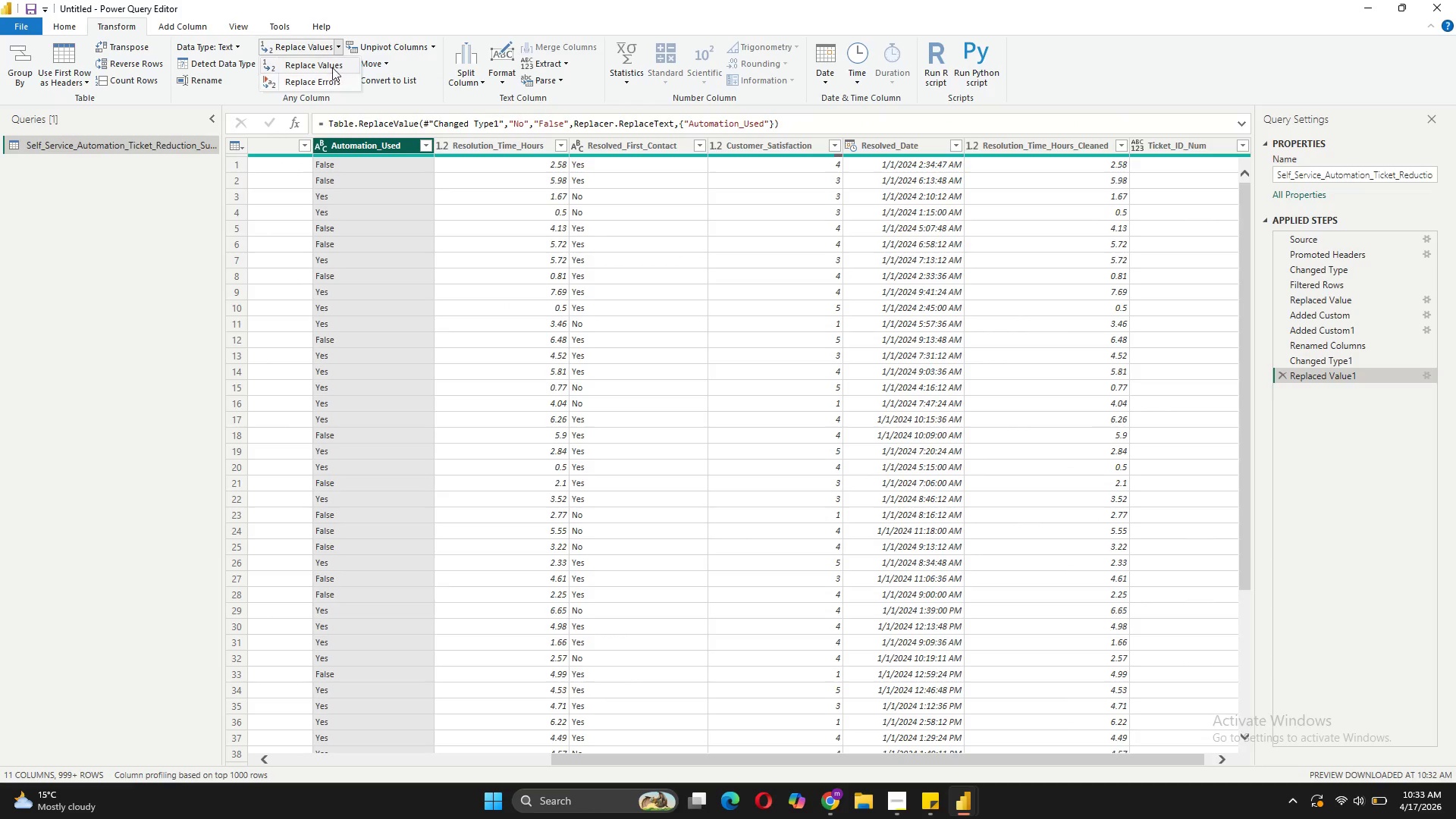 
left_click([330, 64])
 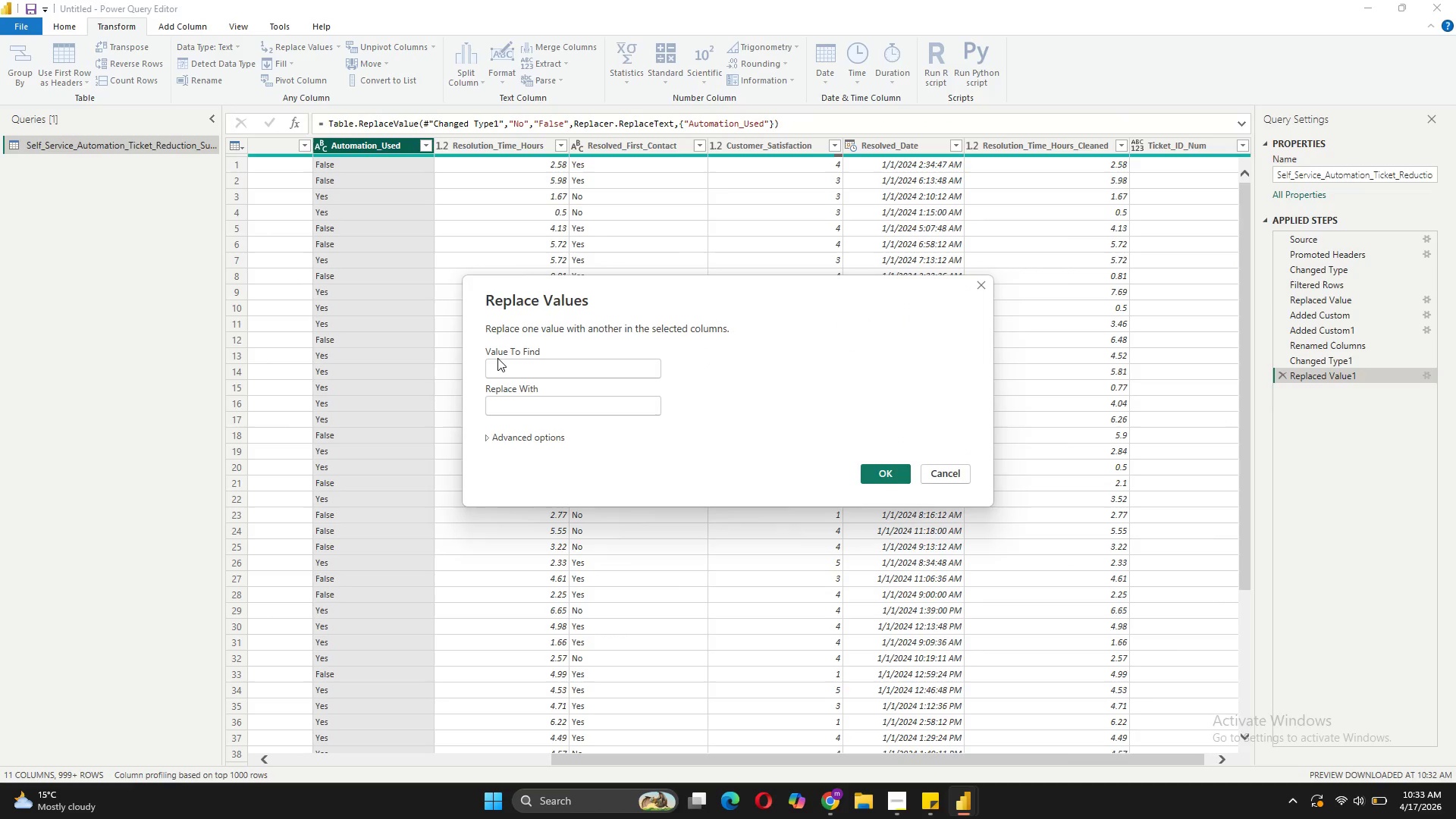 
type(Yes)
 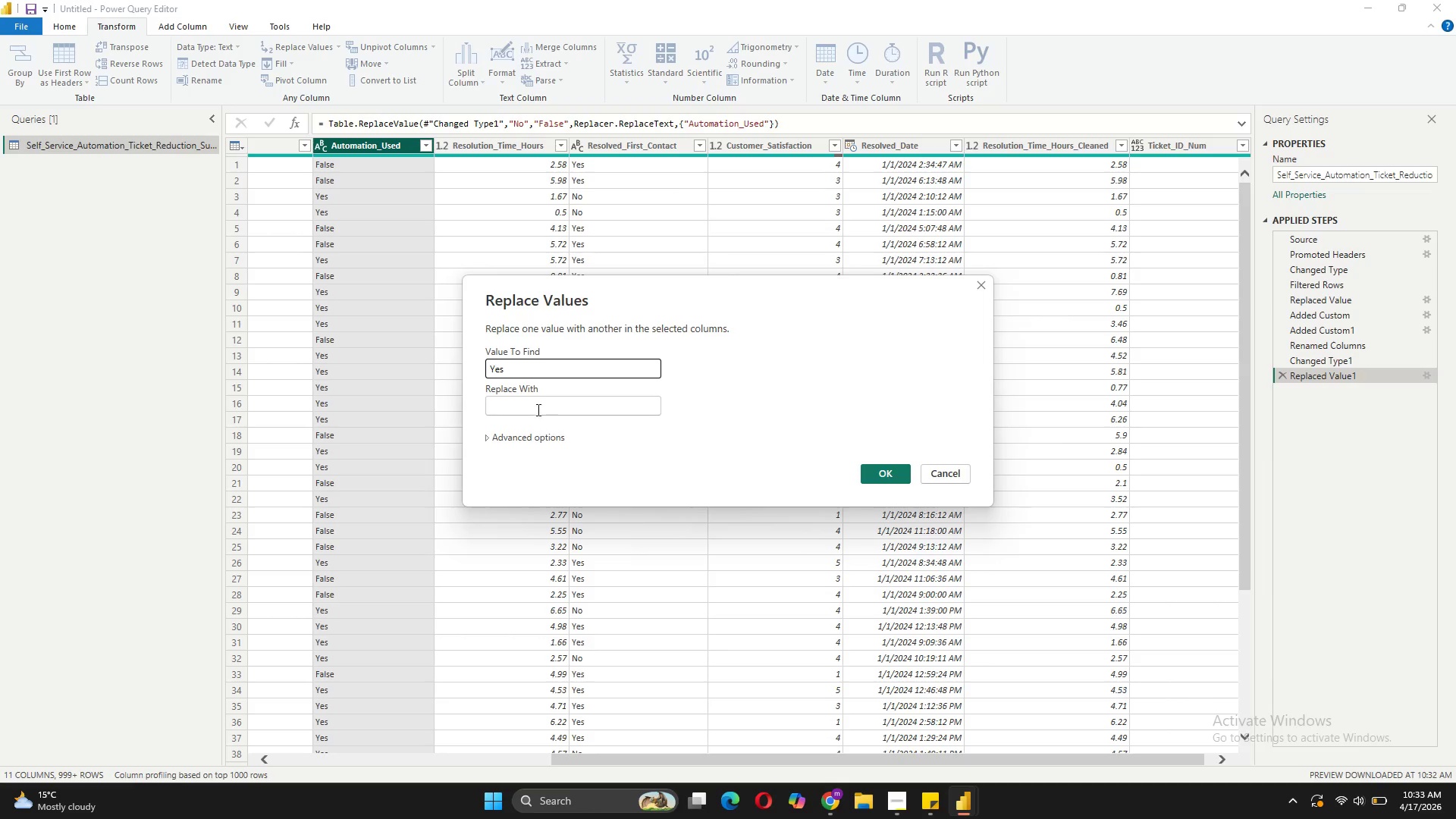 
left_click([532, 405])
 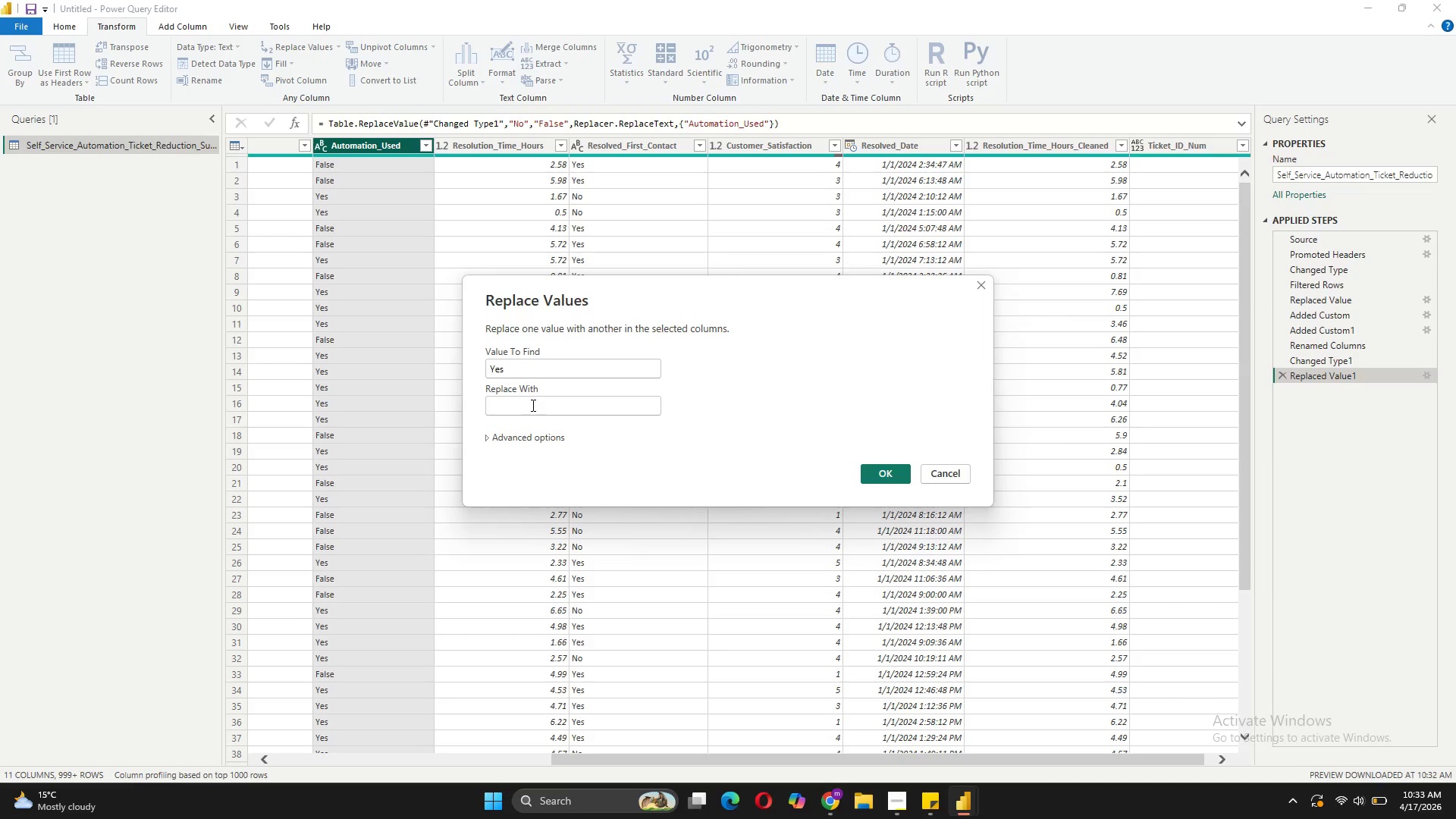 
type(Truee)
key(Backspace)
 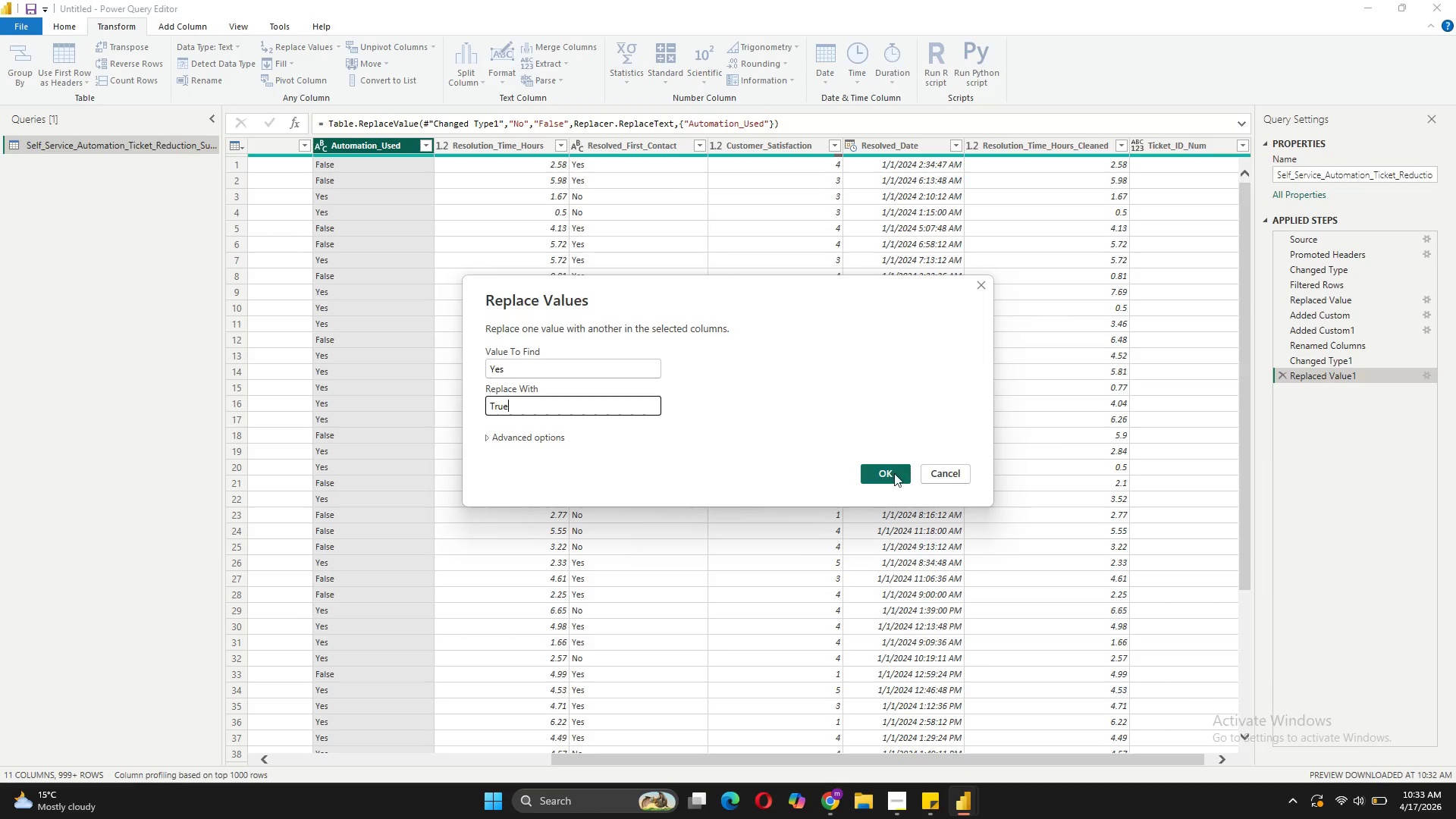 
left_click([894, 473])
 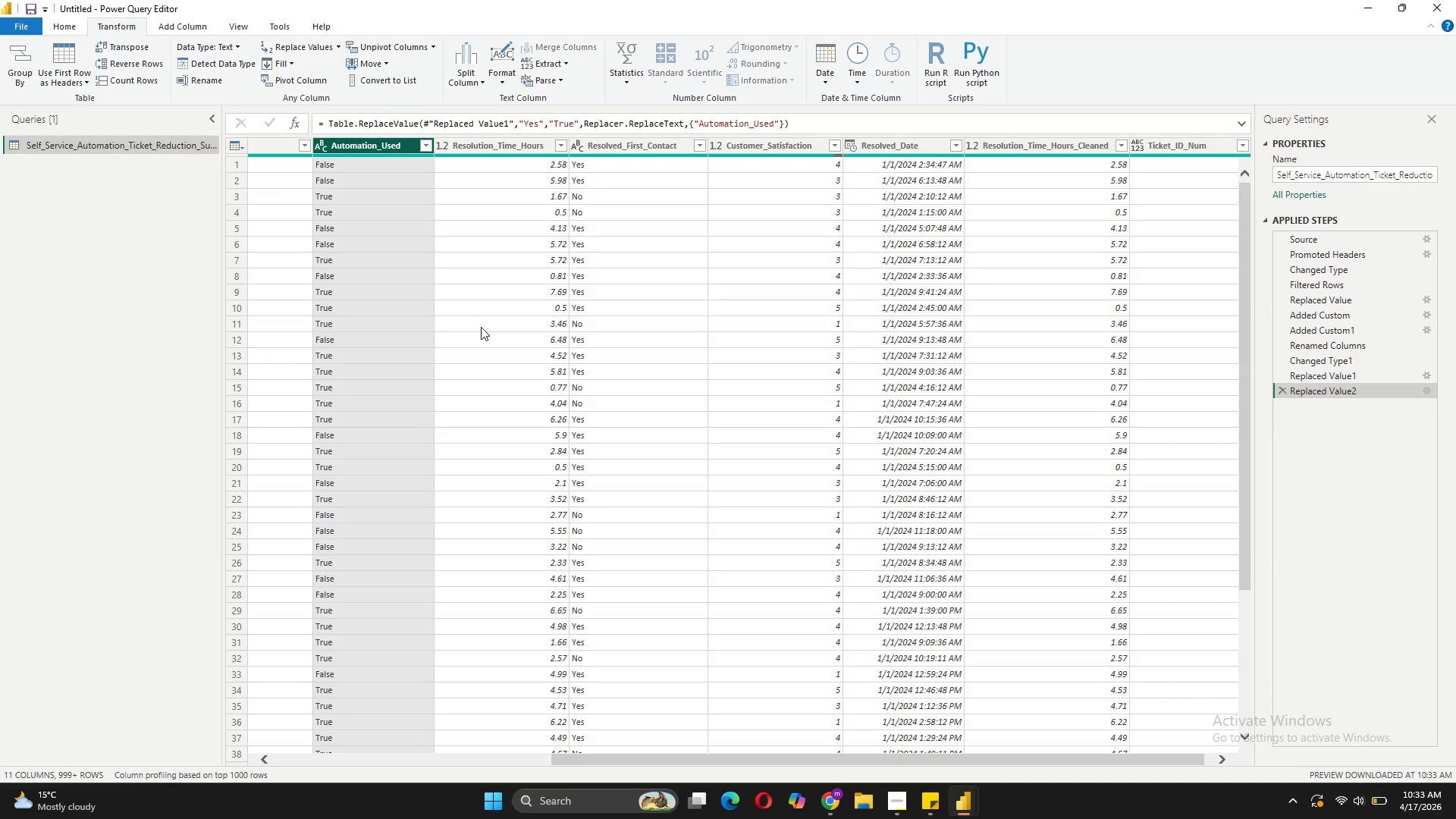 
wait(7.02)
 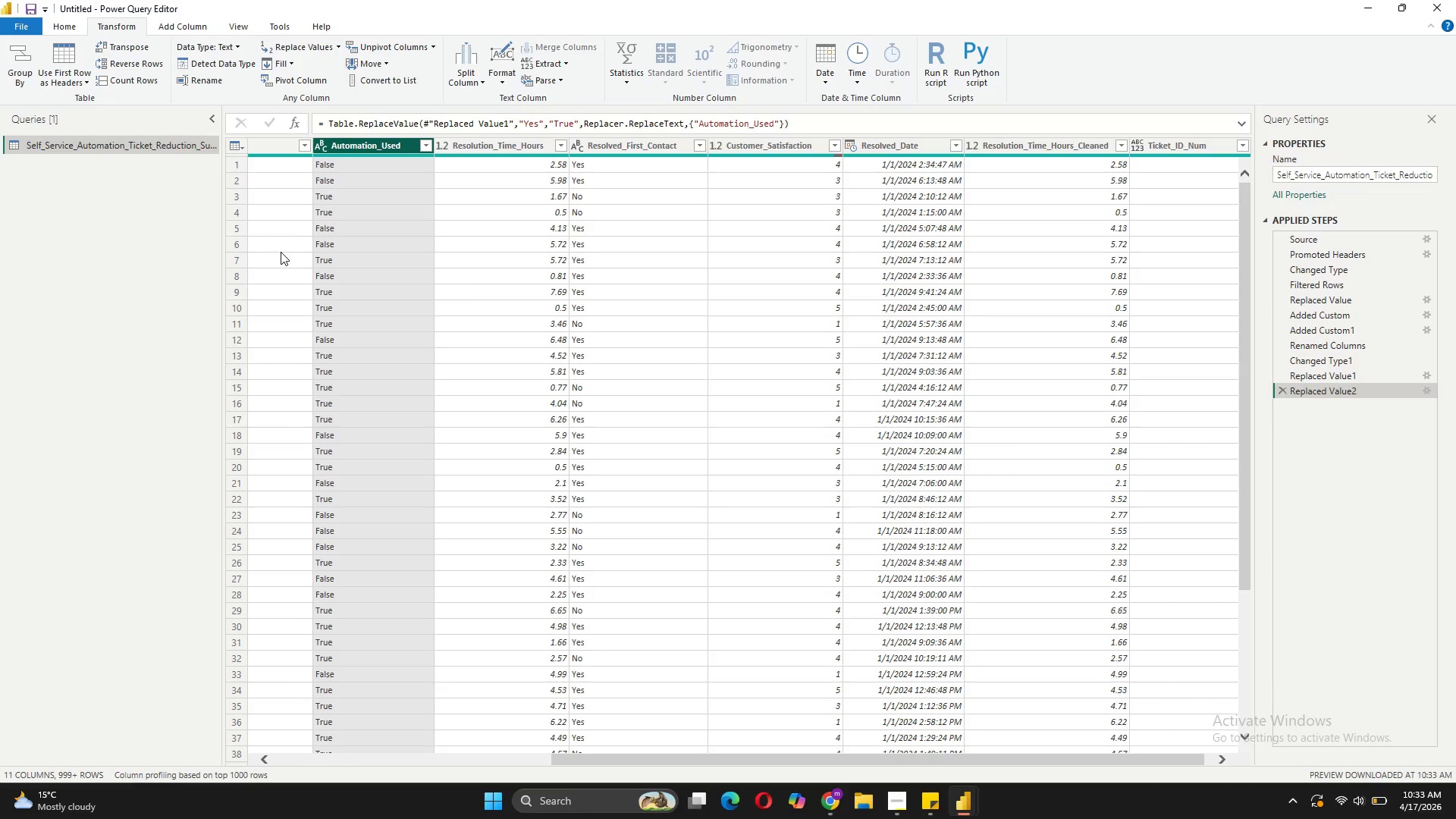 
scroll: coordinate [557, 362], scroll_direction: down, amount: 5.0
 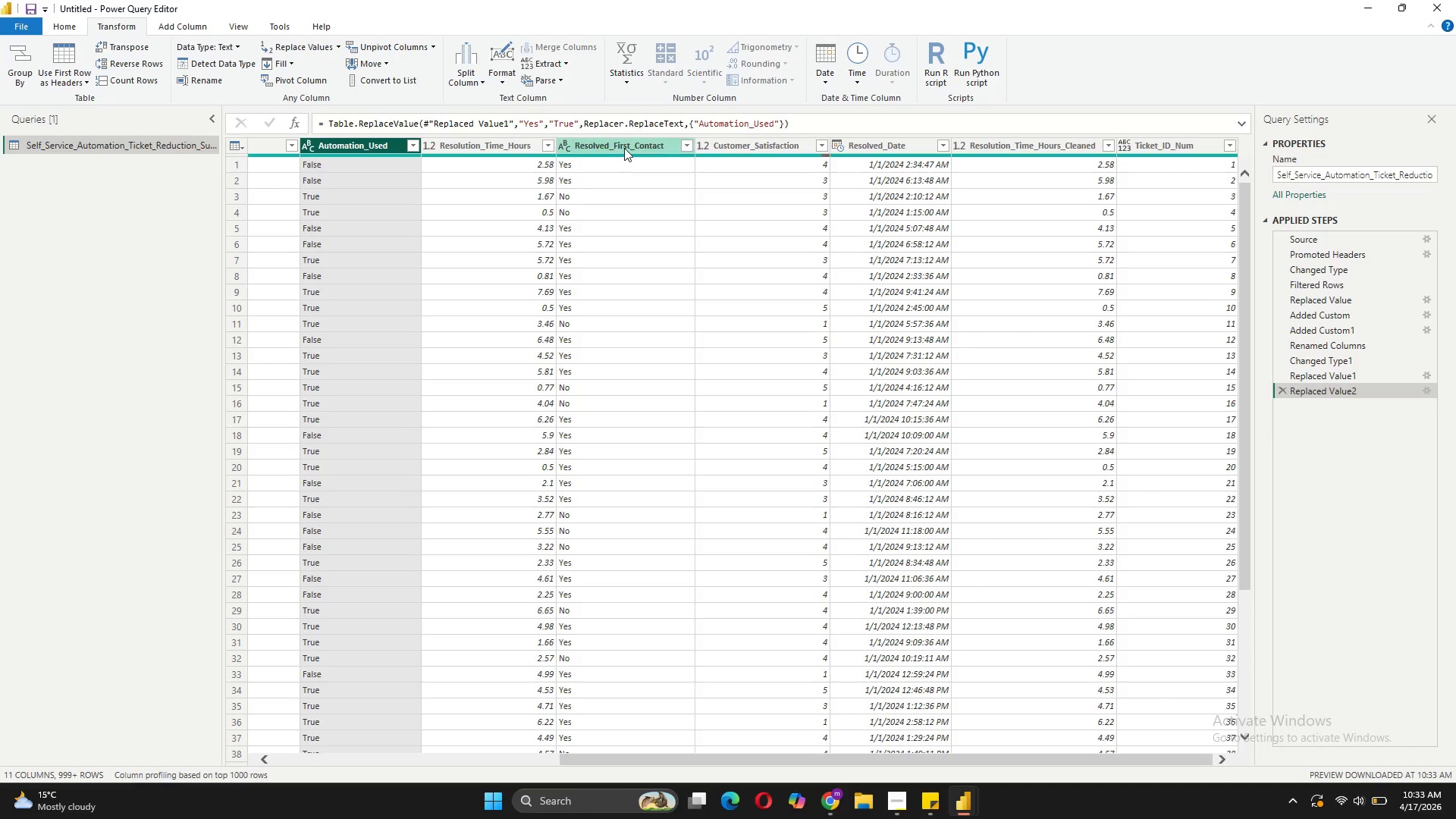 
wait(6.13)
 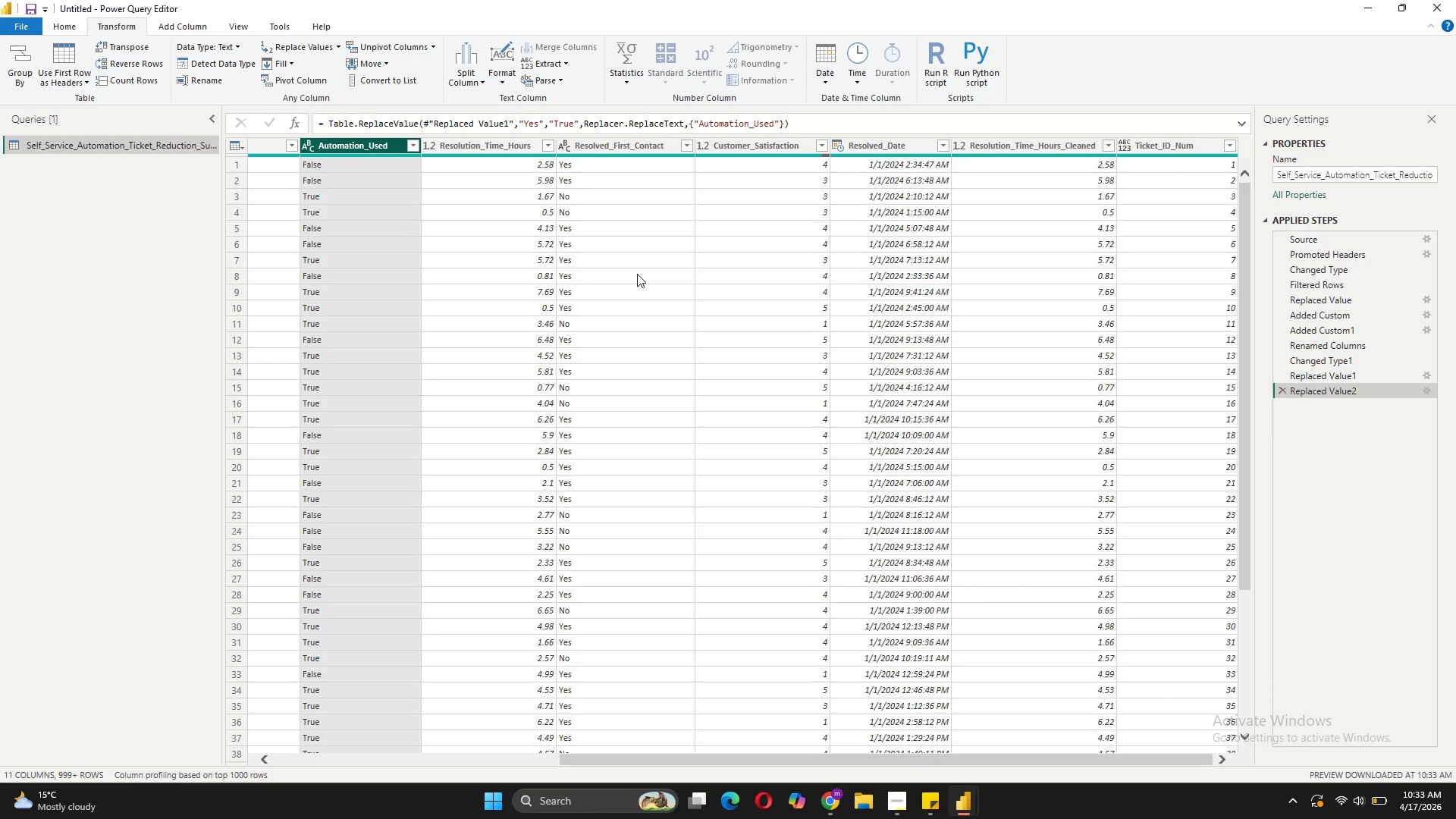 
left_click([626, 147])
 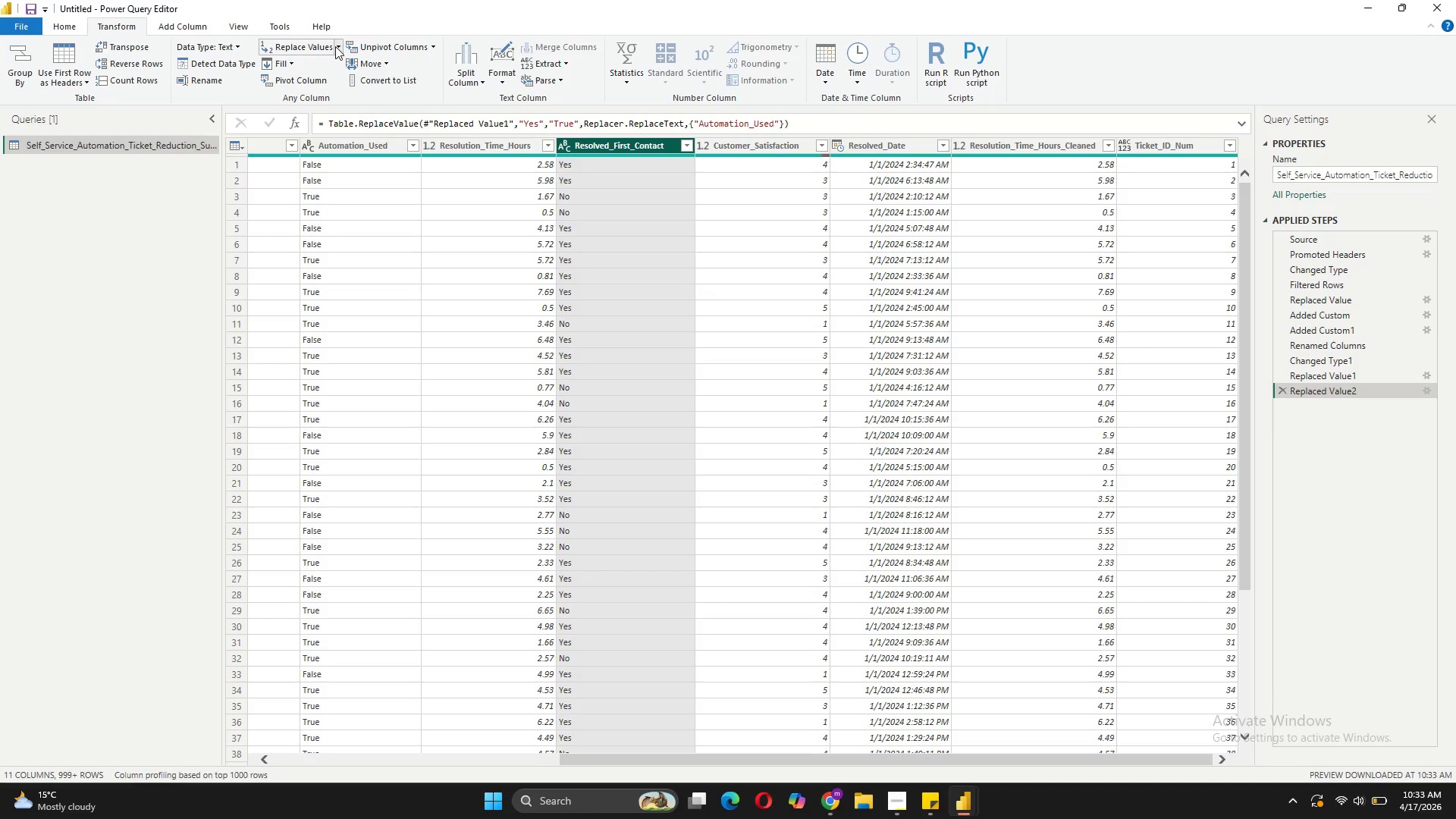 
left_click([340, 49])
 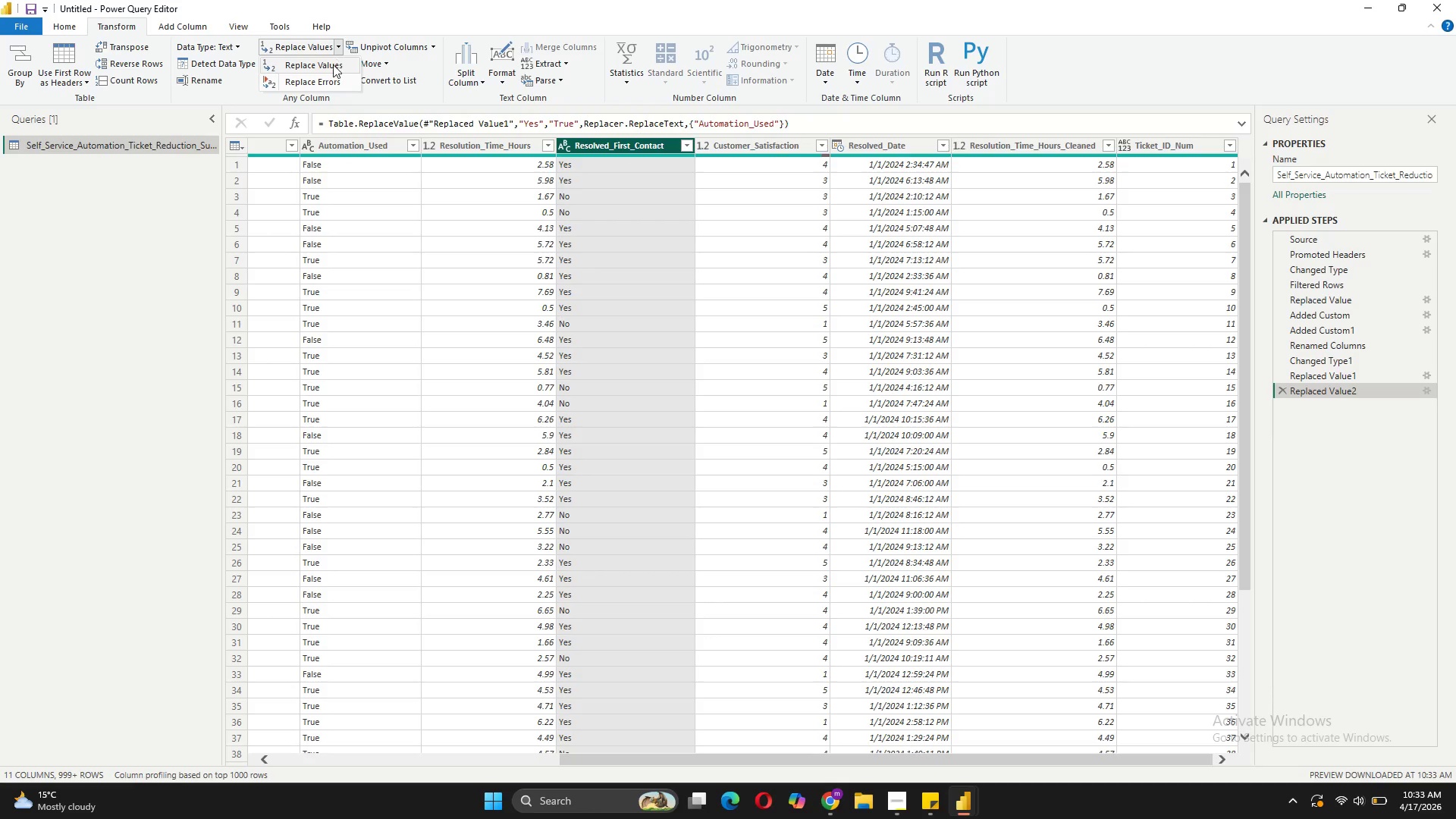 
left_click([333, 64])
 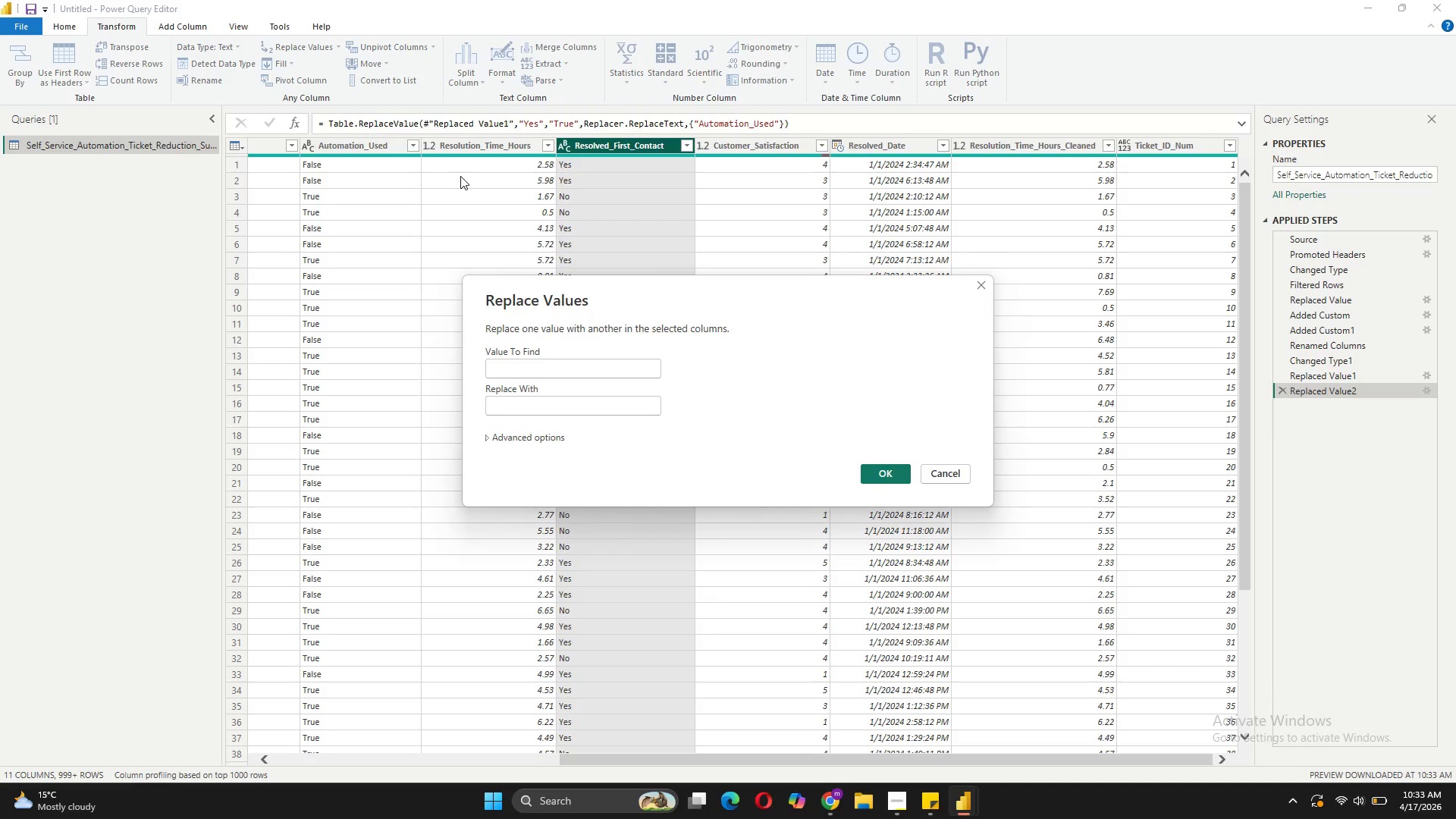 
key(Shift+Quote)
 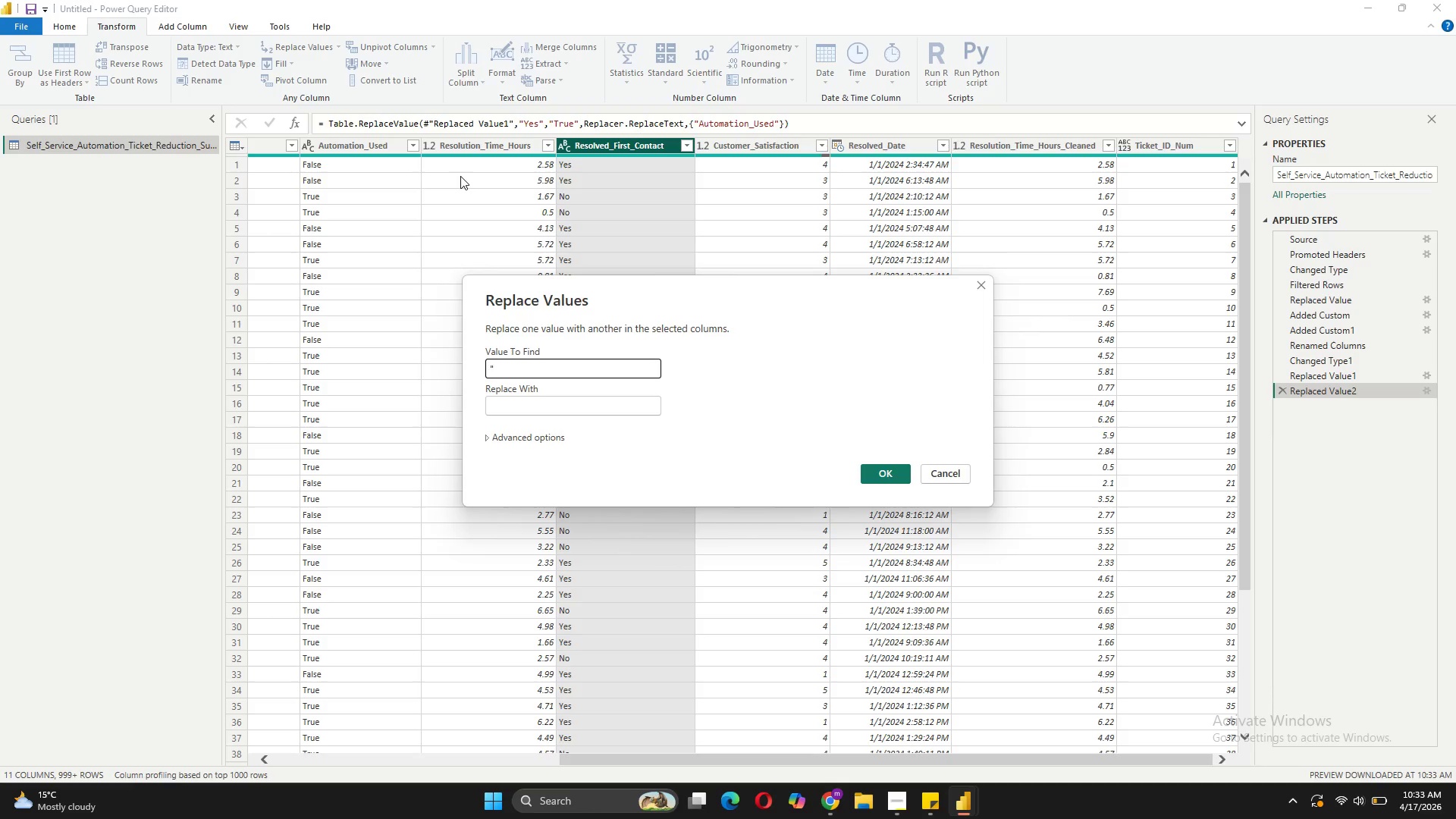 
key(Backspace)
 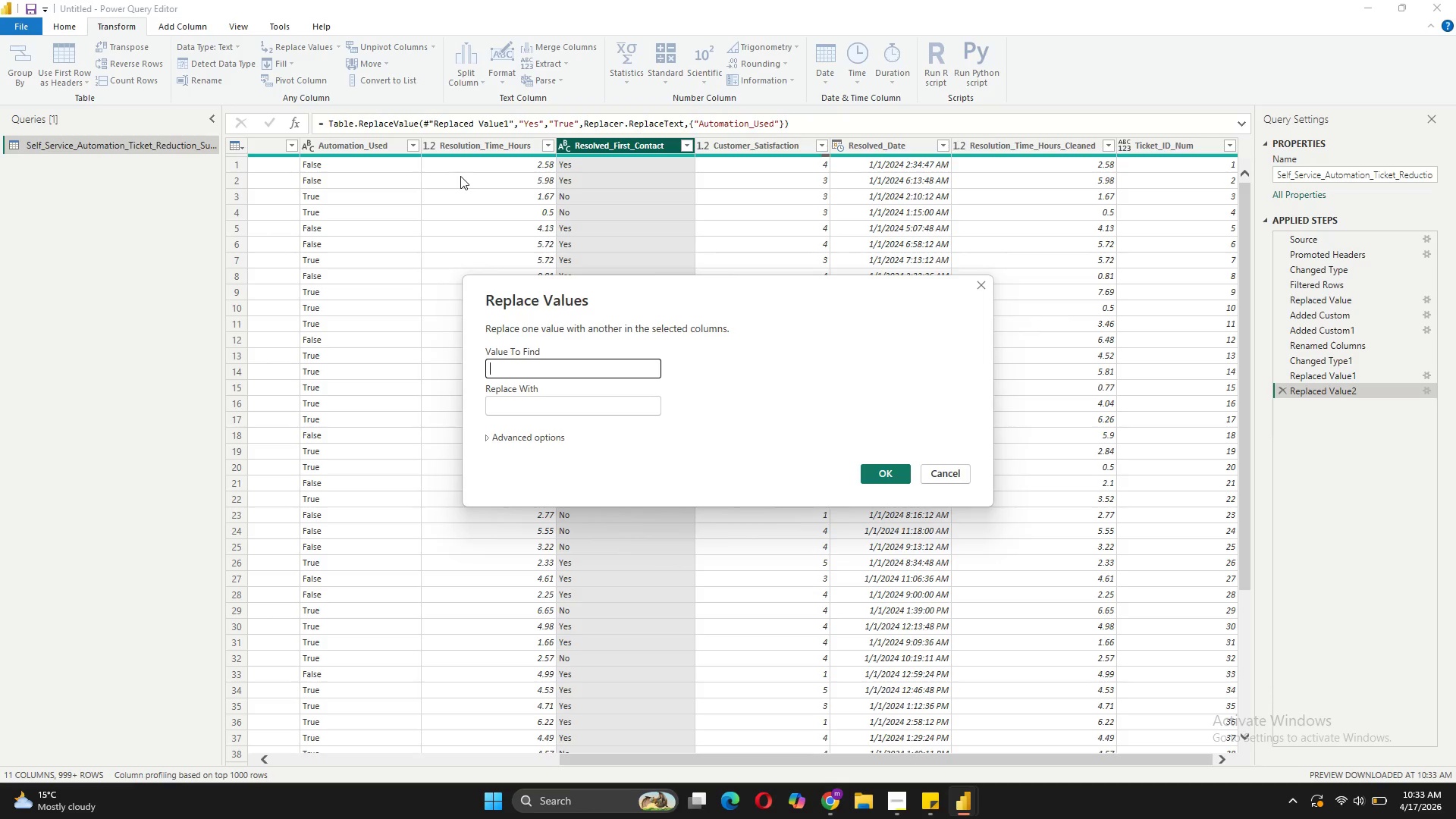 
type(Yes)
 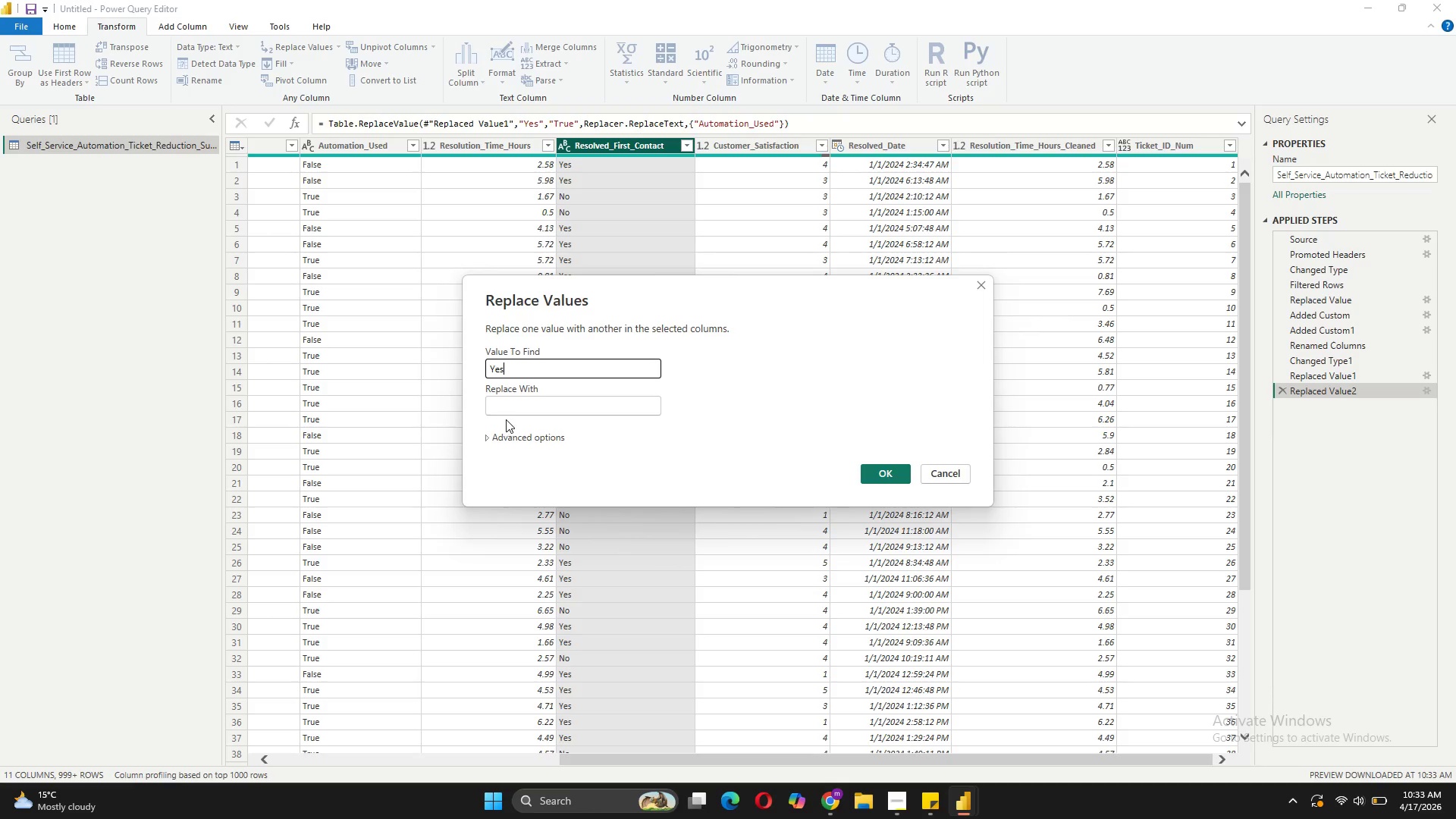 
left_click([512, 406])
 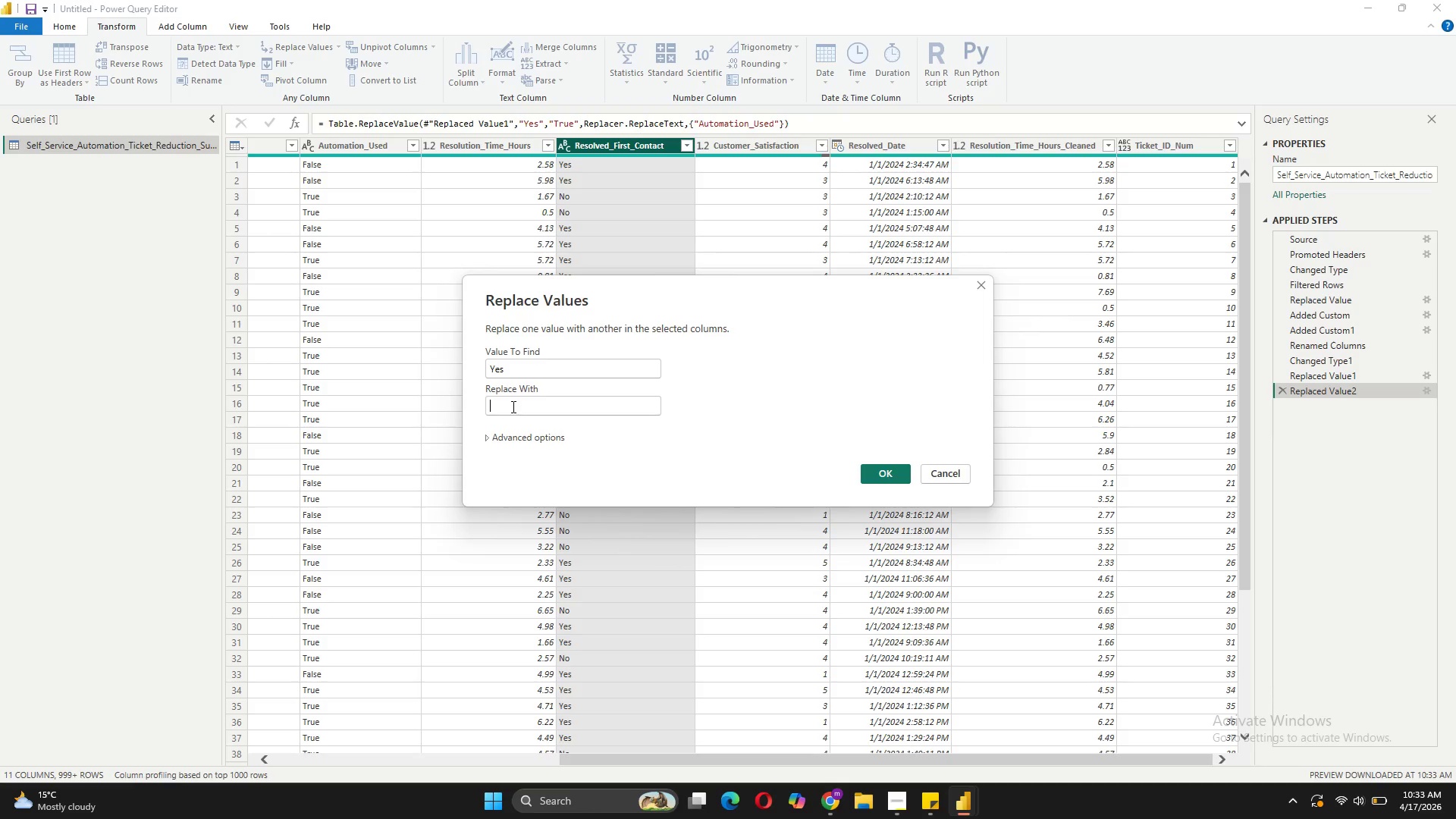 
type(True)
 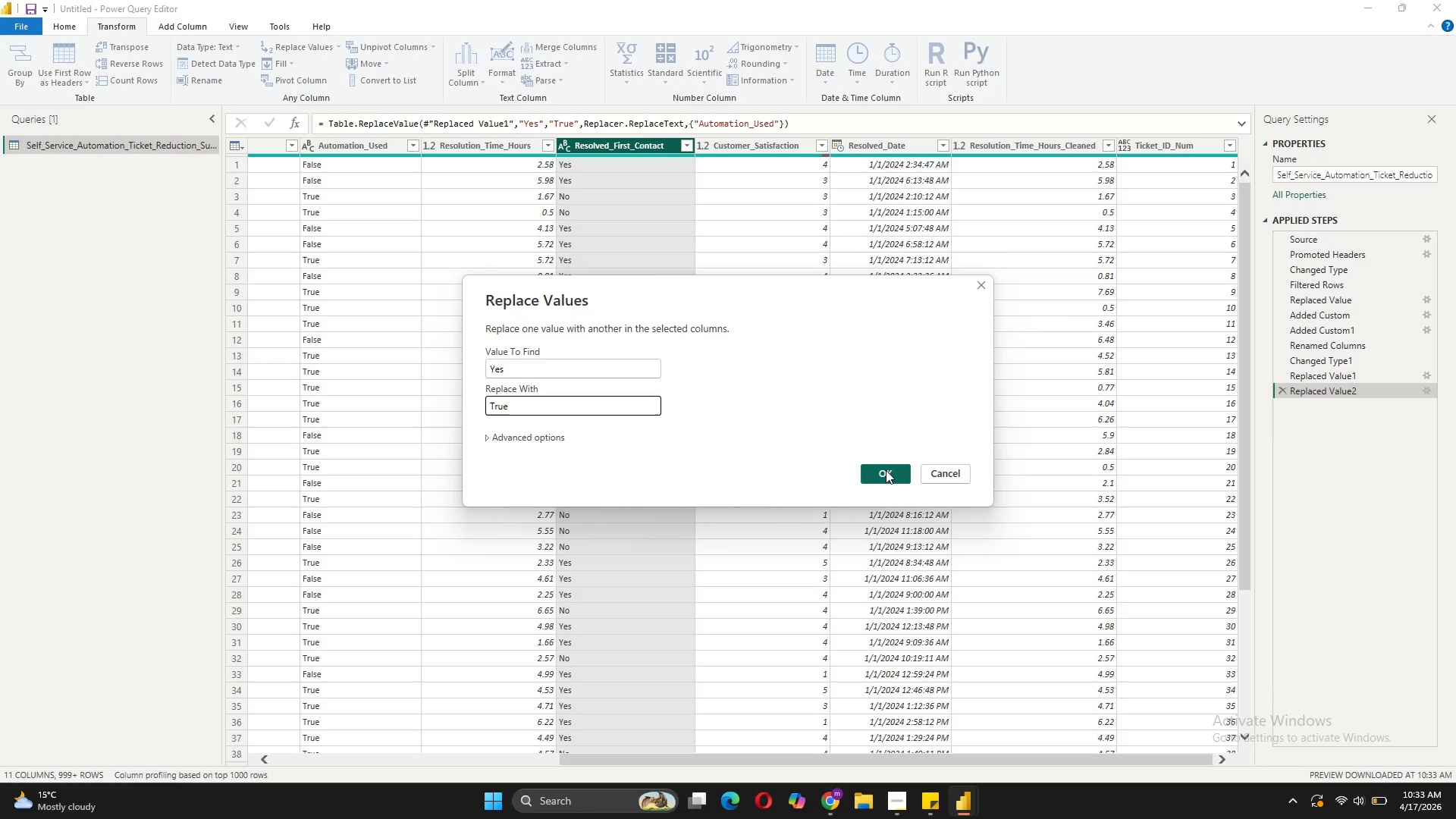 
left_click([886, 470])
 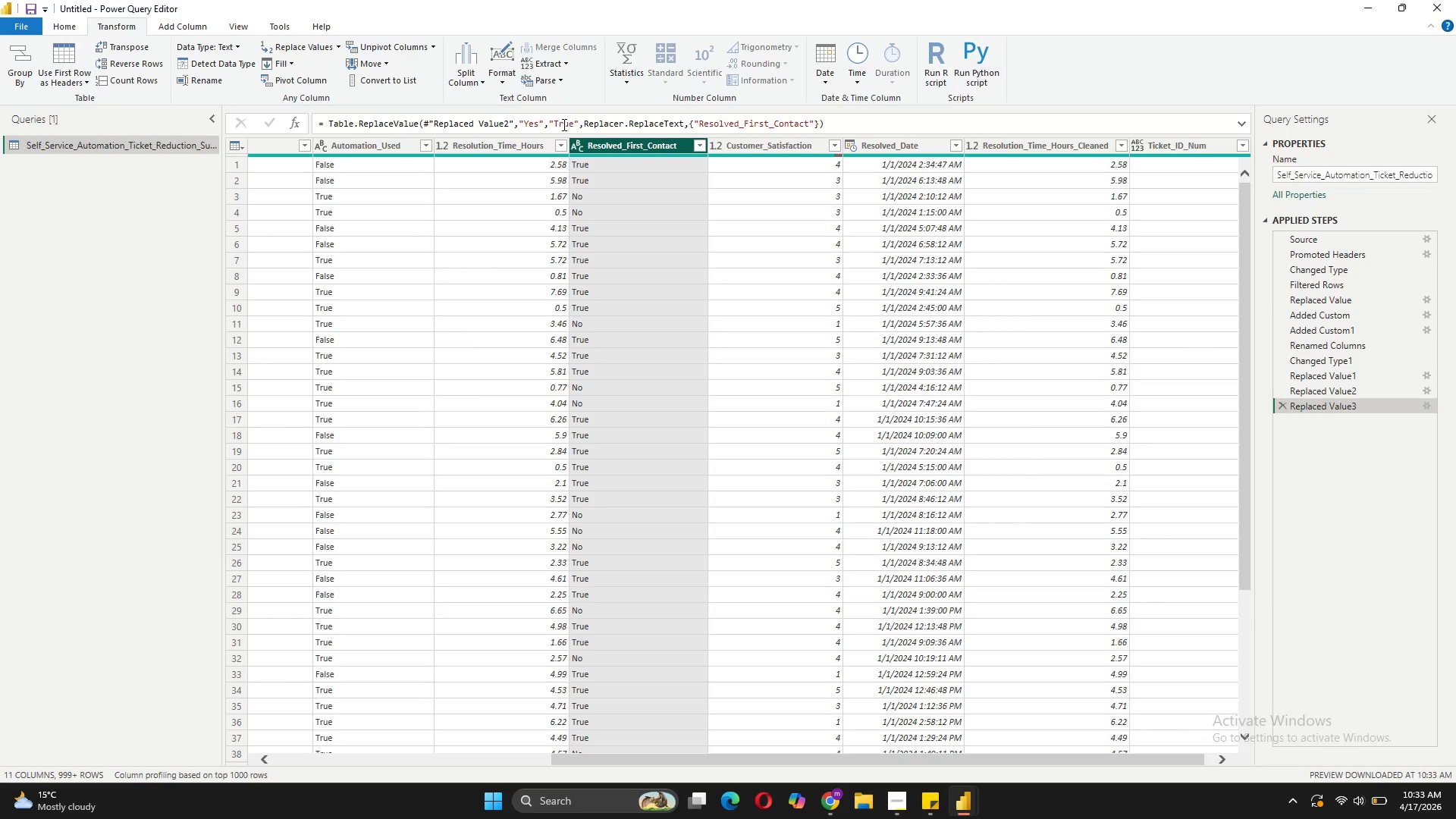 
left_click([341, 49])
 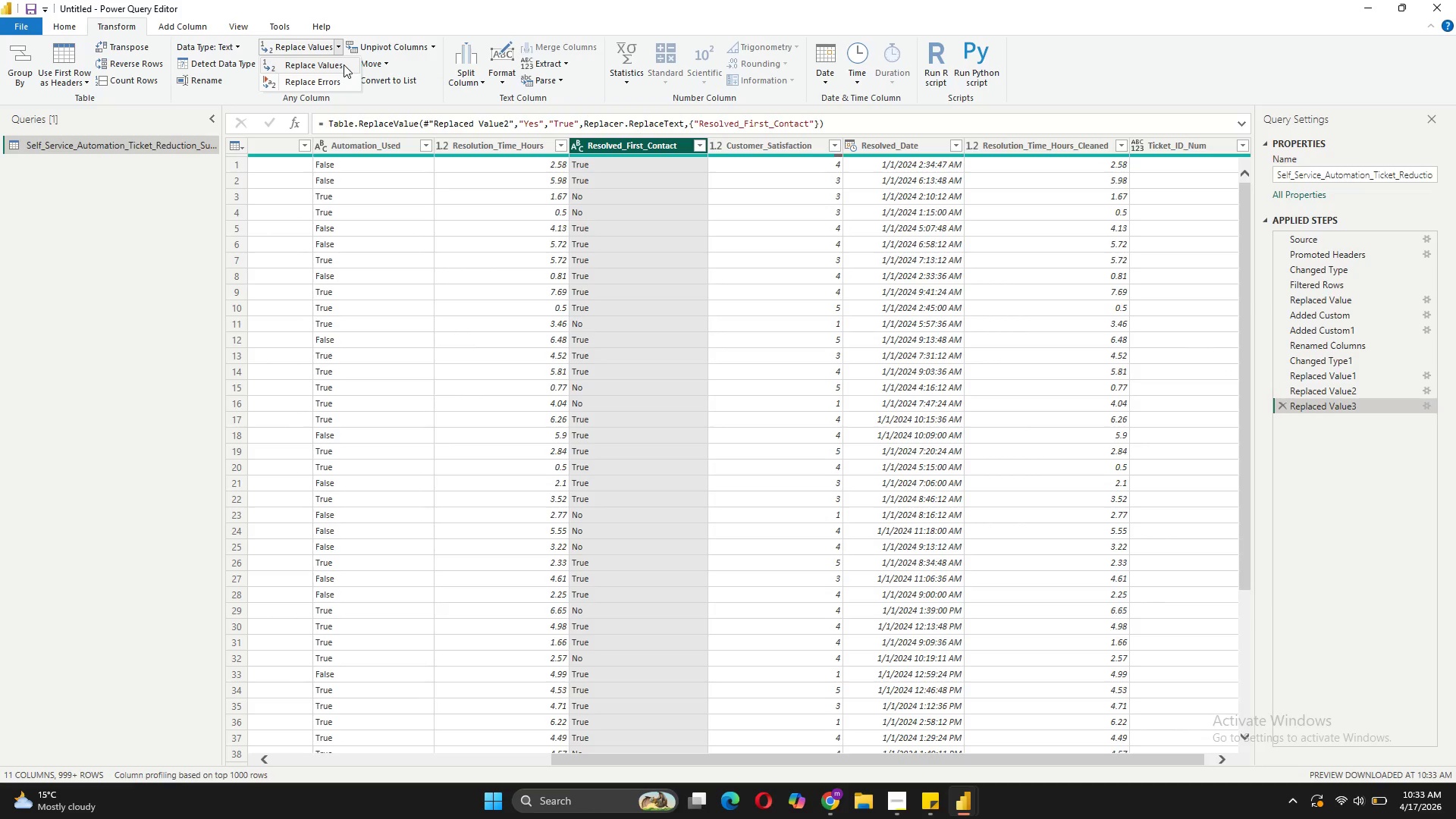 
left_click([344, 64])
 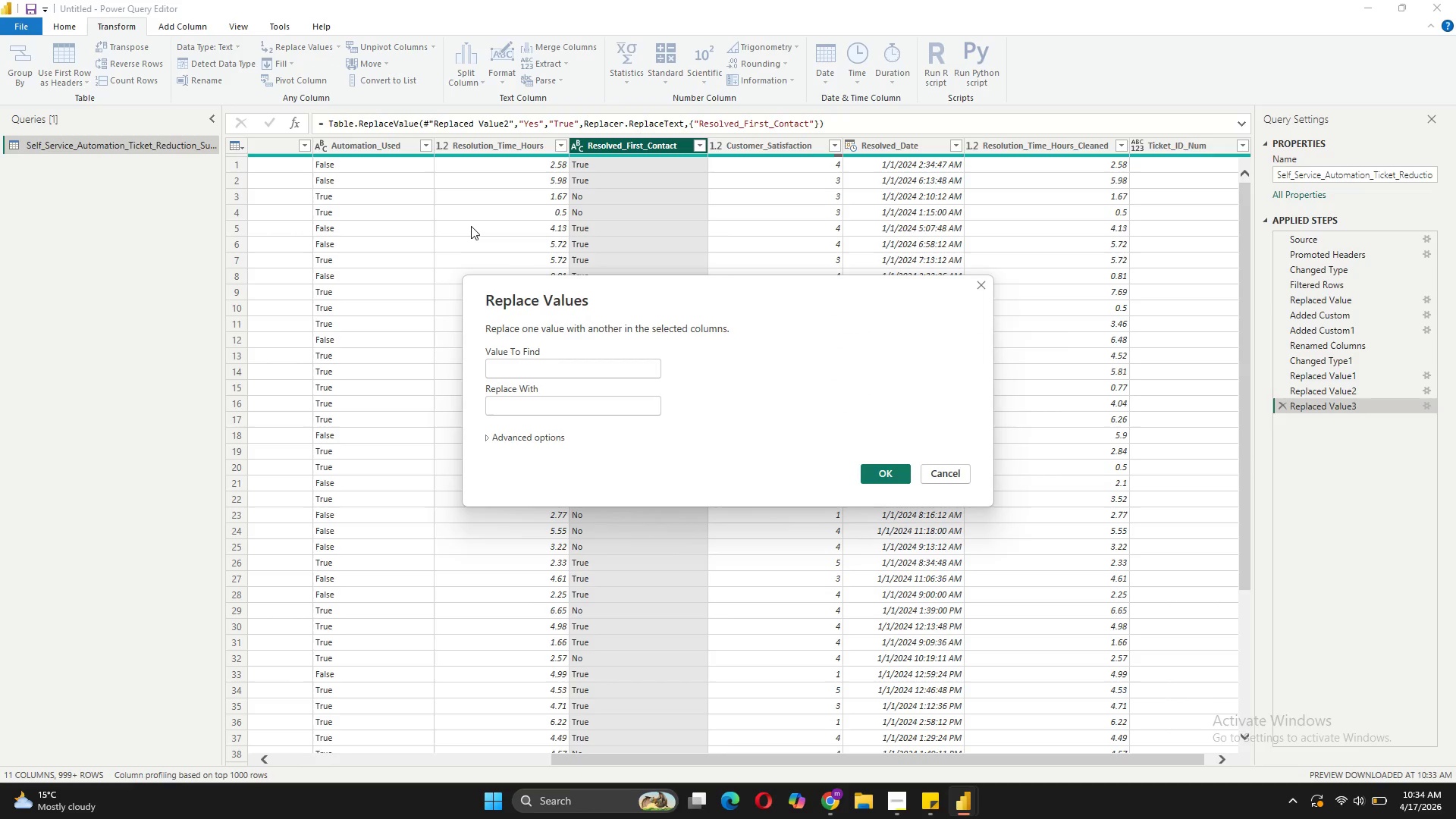 
wait(5.38)
 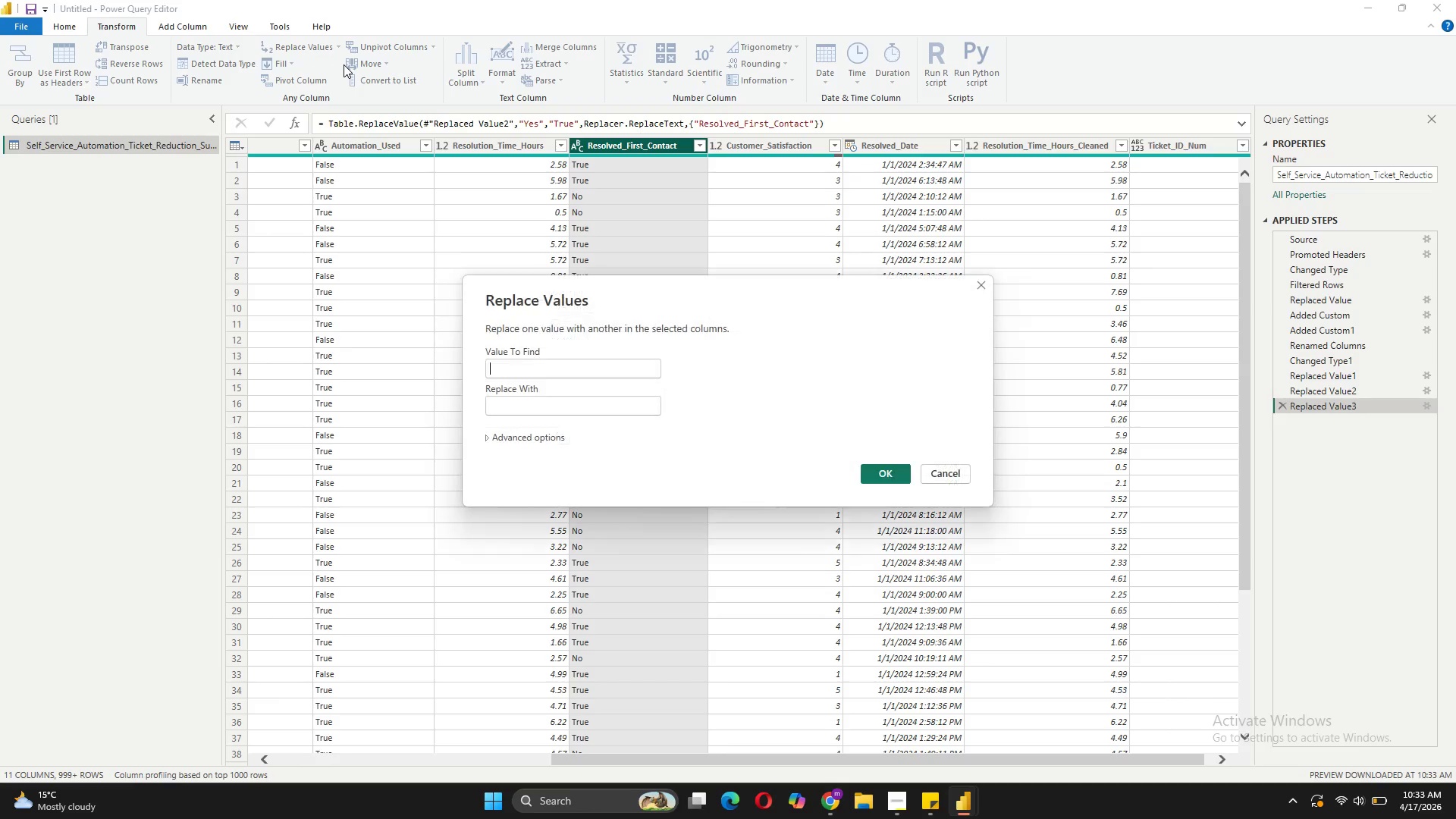 
key(CapsLock)
 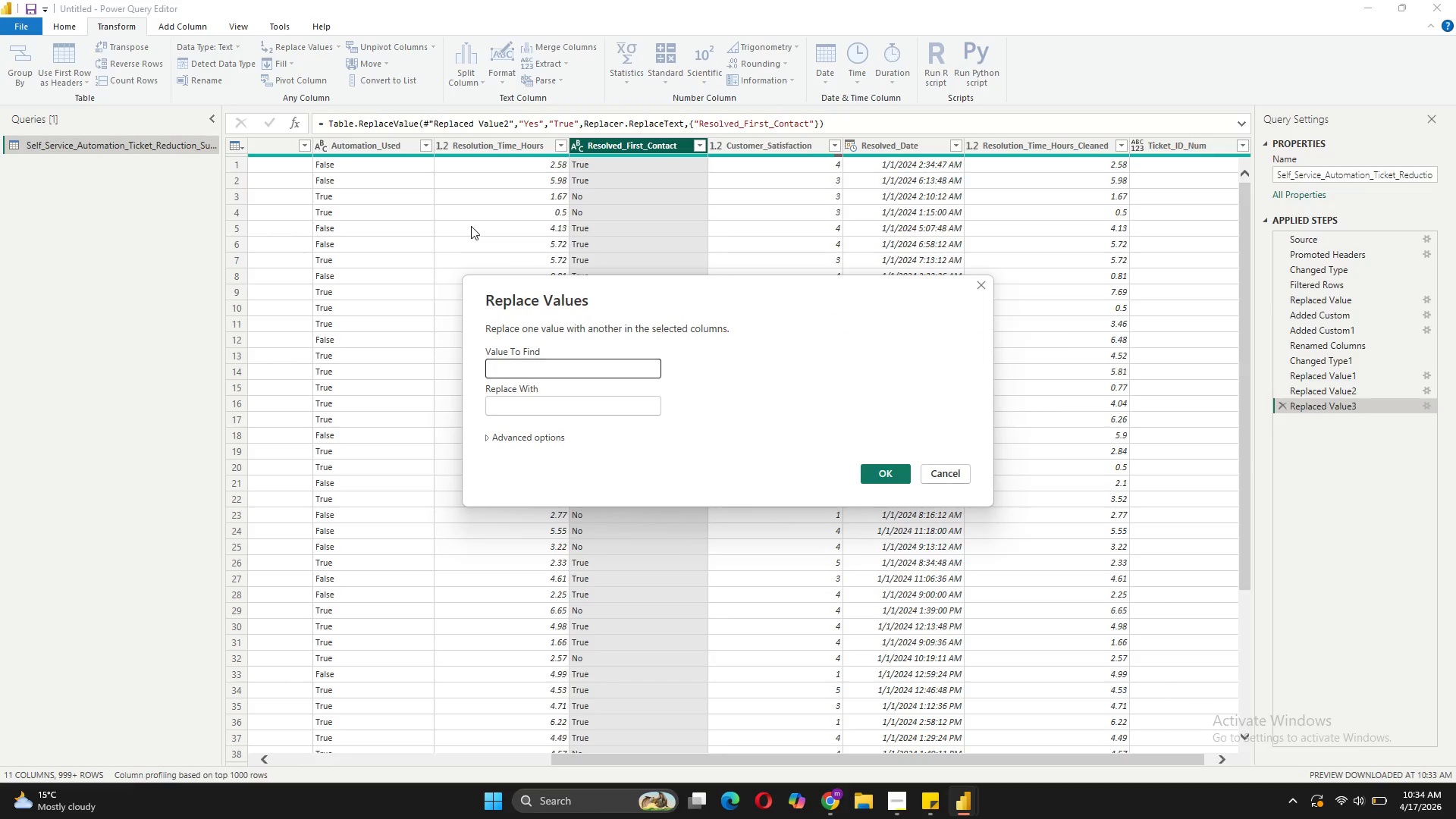 
key(N)
 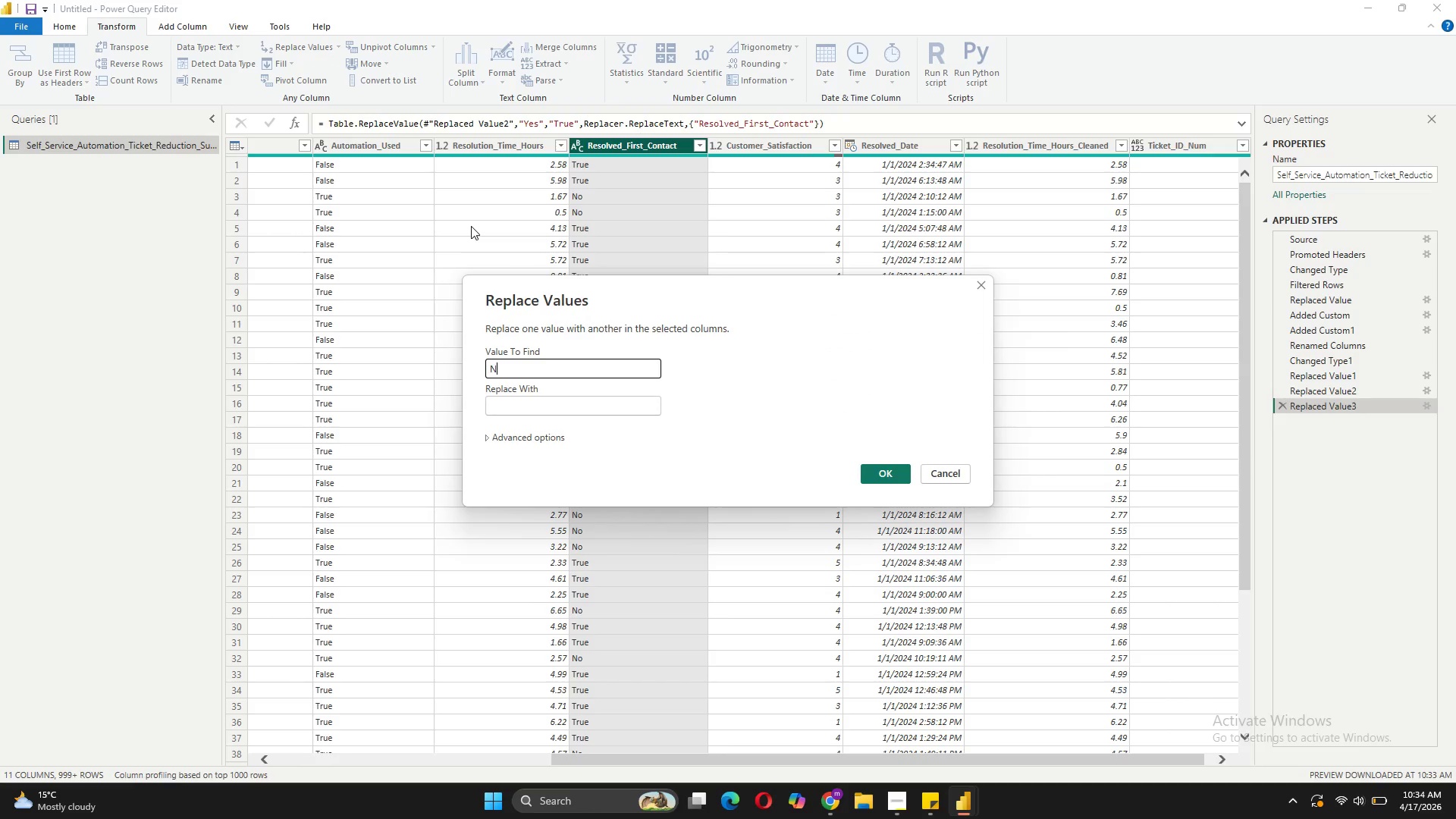 
key(CapsLock)
 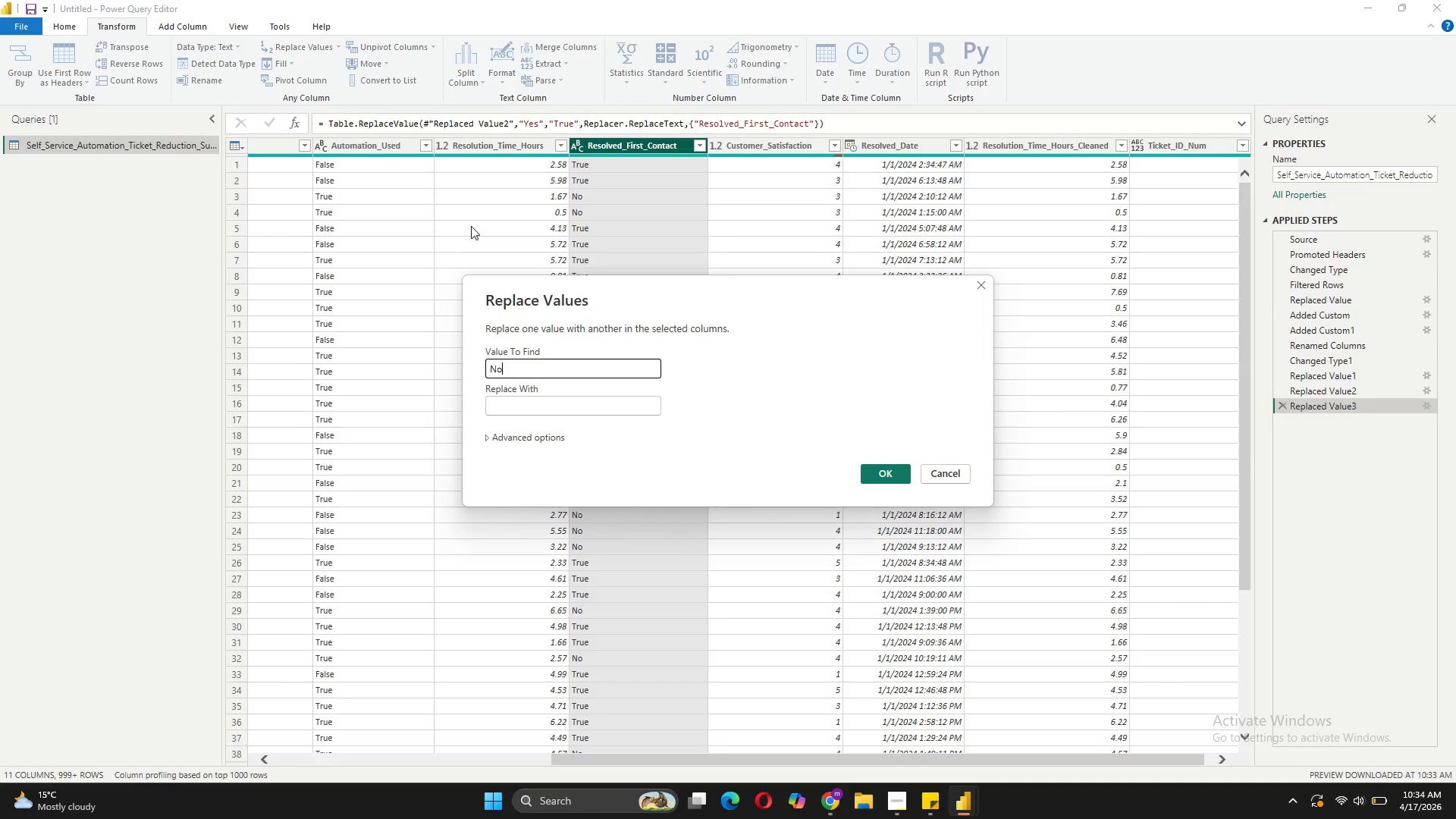 
key(O)
 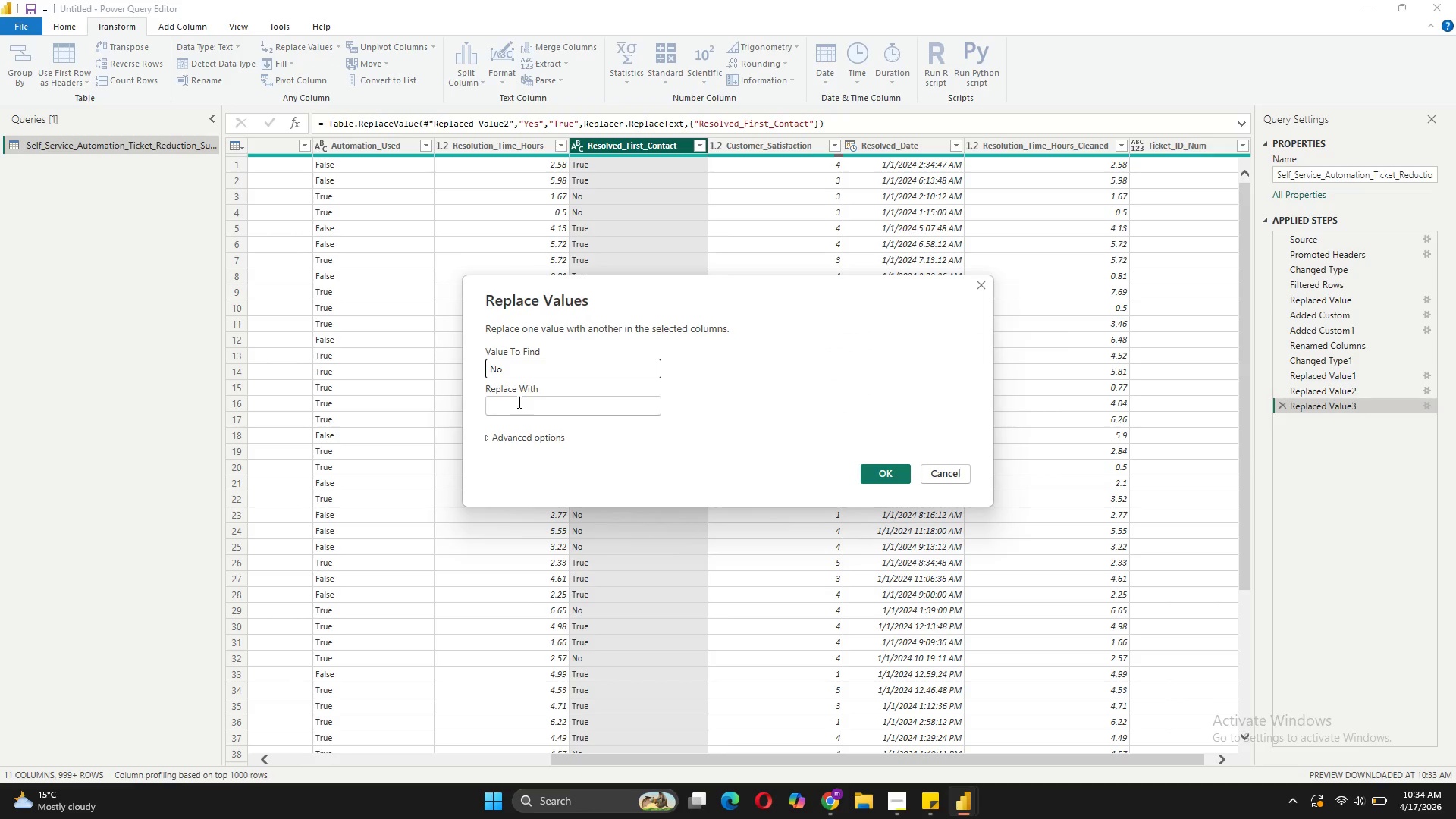 
left_click([518, 402])
 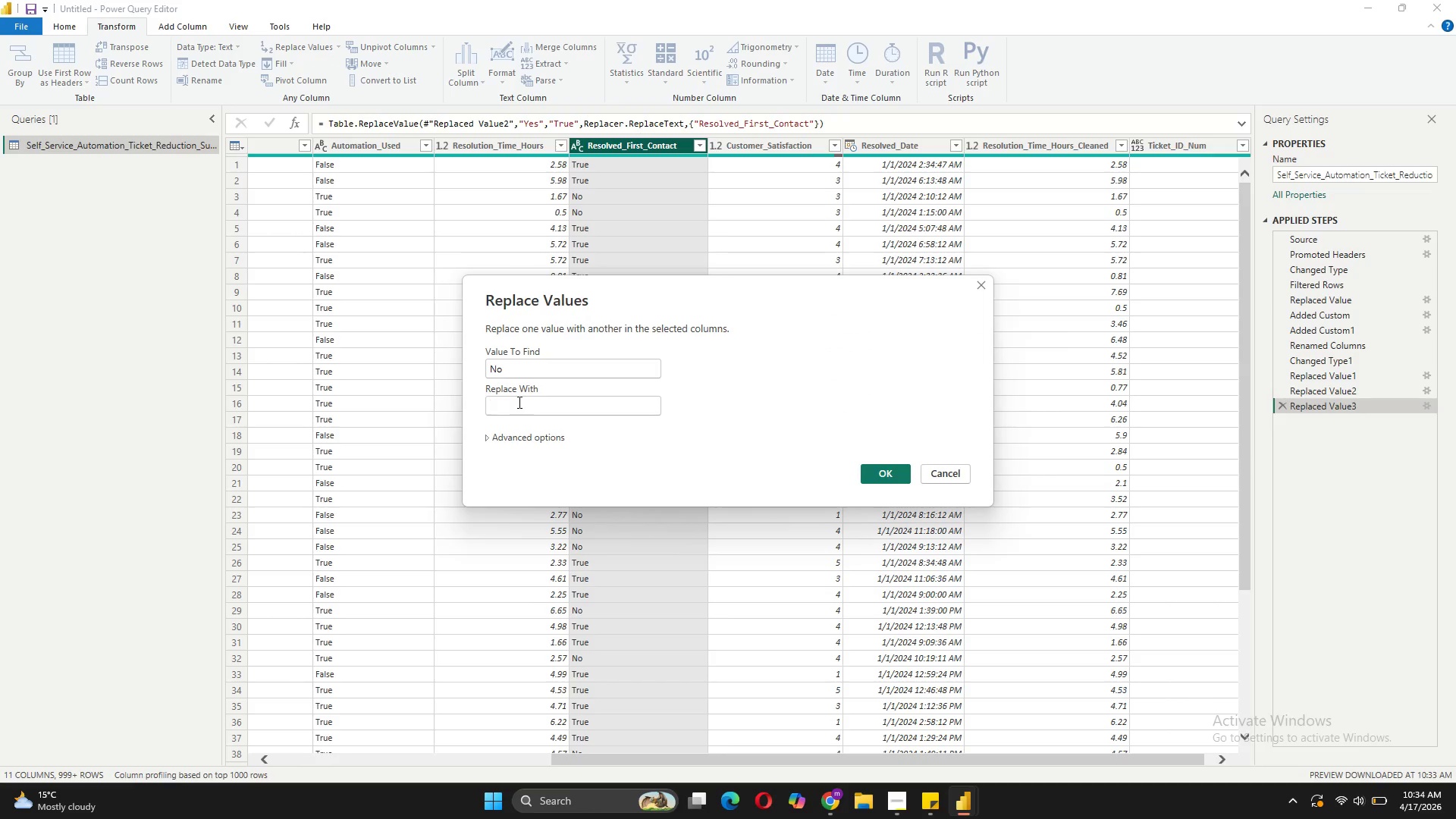 
type(False)
 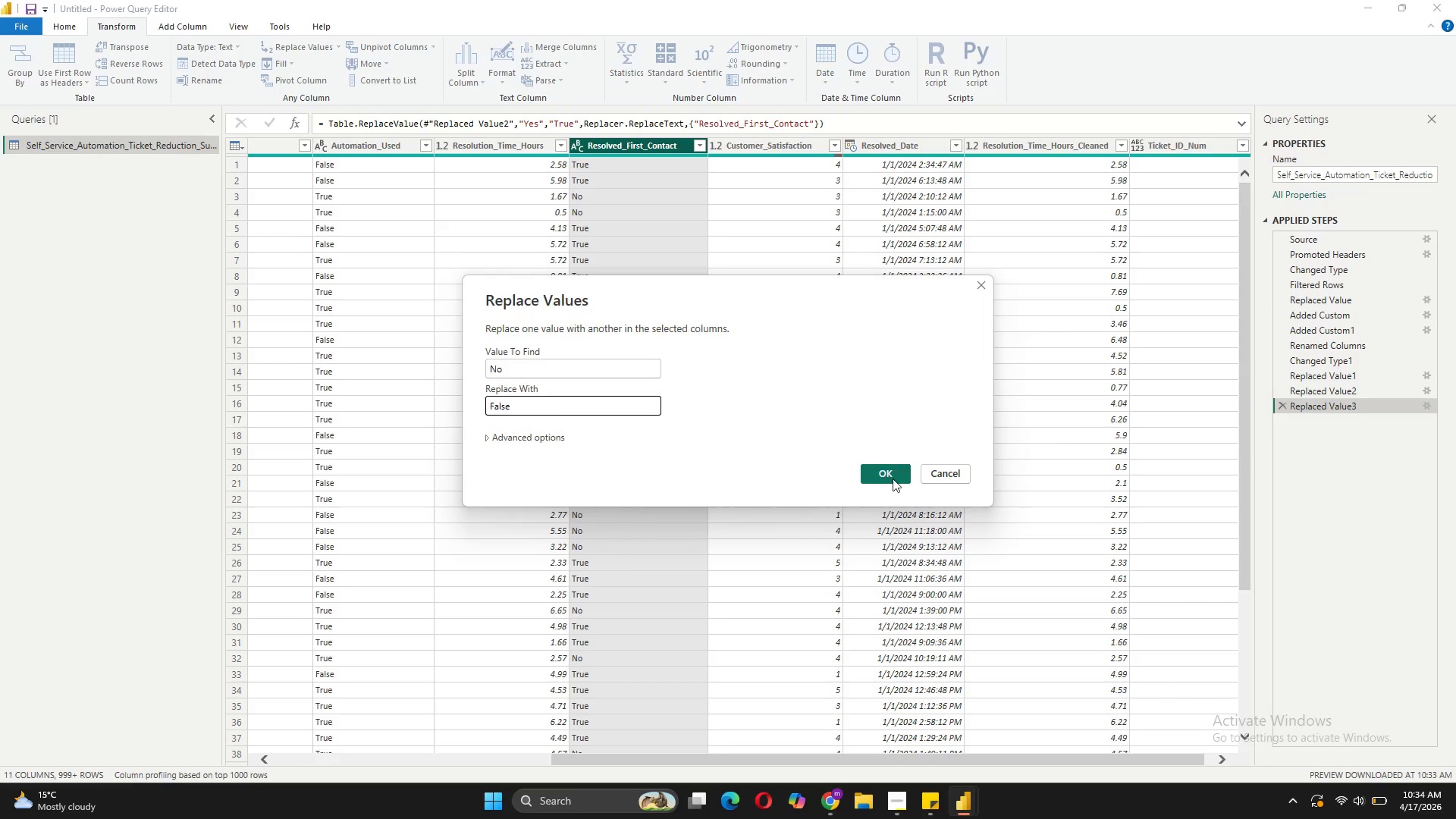 
wait(5.41)
 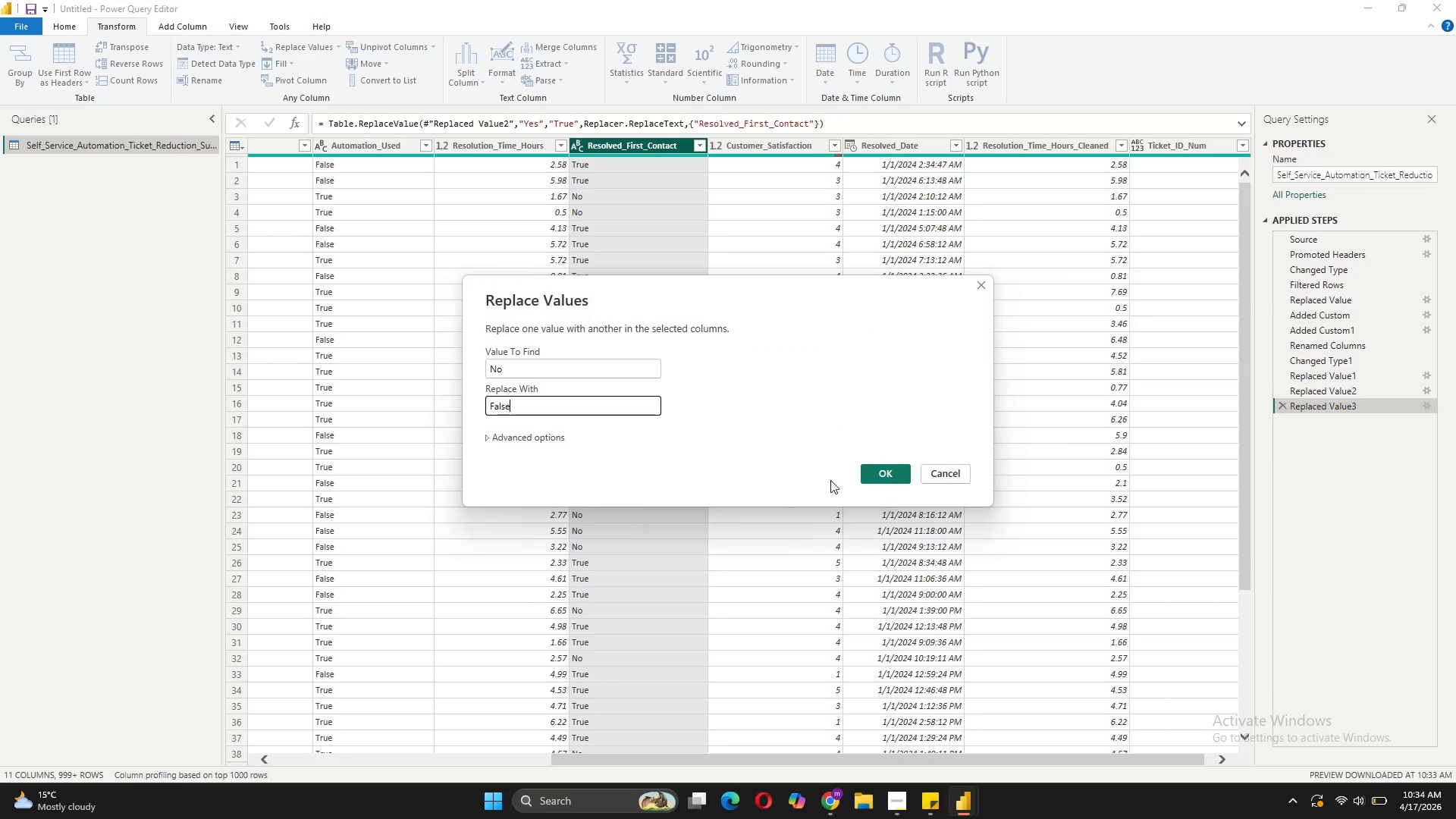 
left_click([877, 475])
 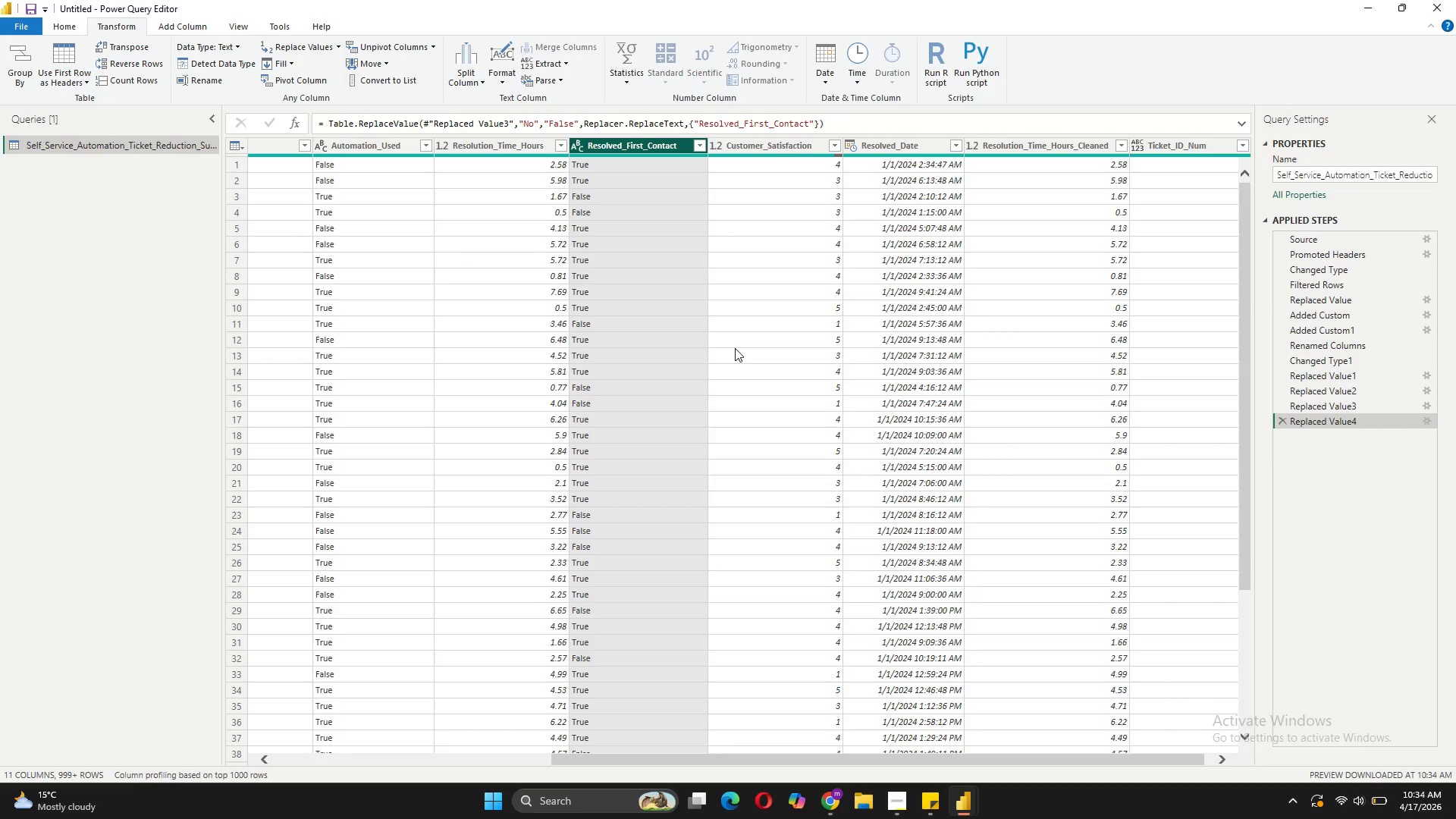 
wait(7.05)
 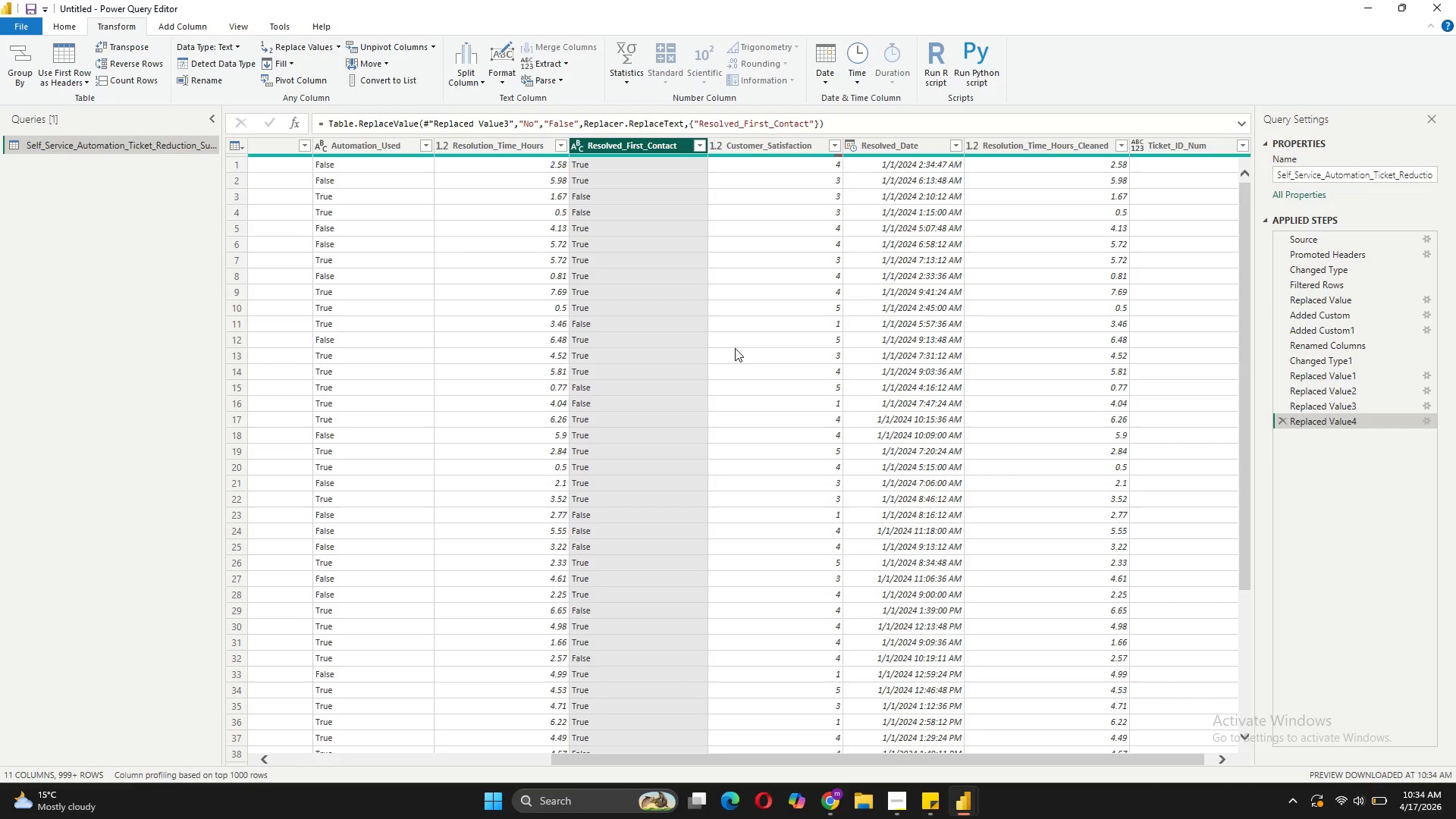 
scroll: coordinate [583, 286], scroll_direction: down, amount: 40.0
 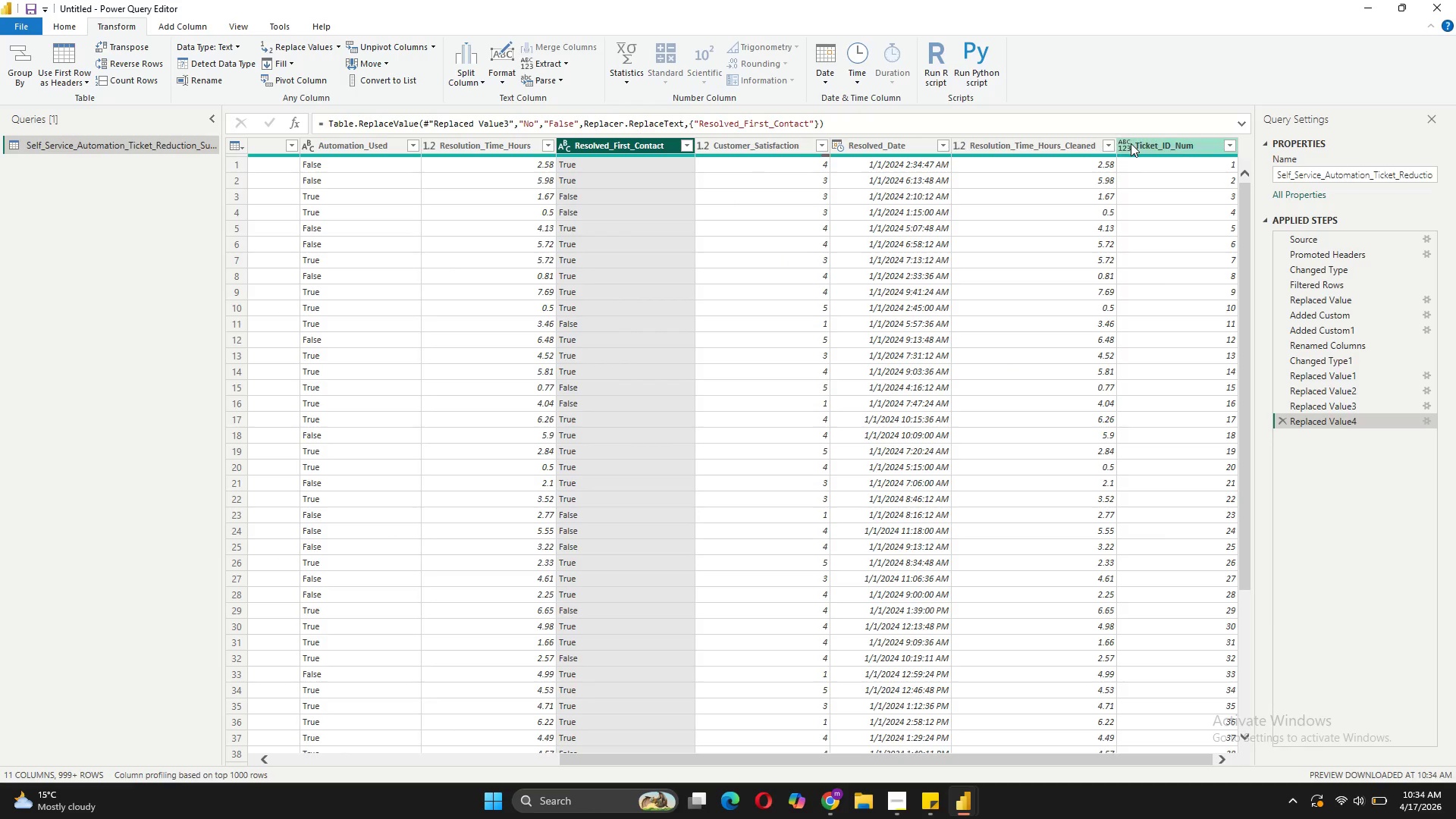 
left_click([1125, 146])
 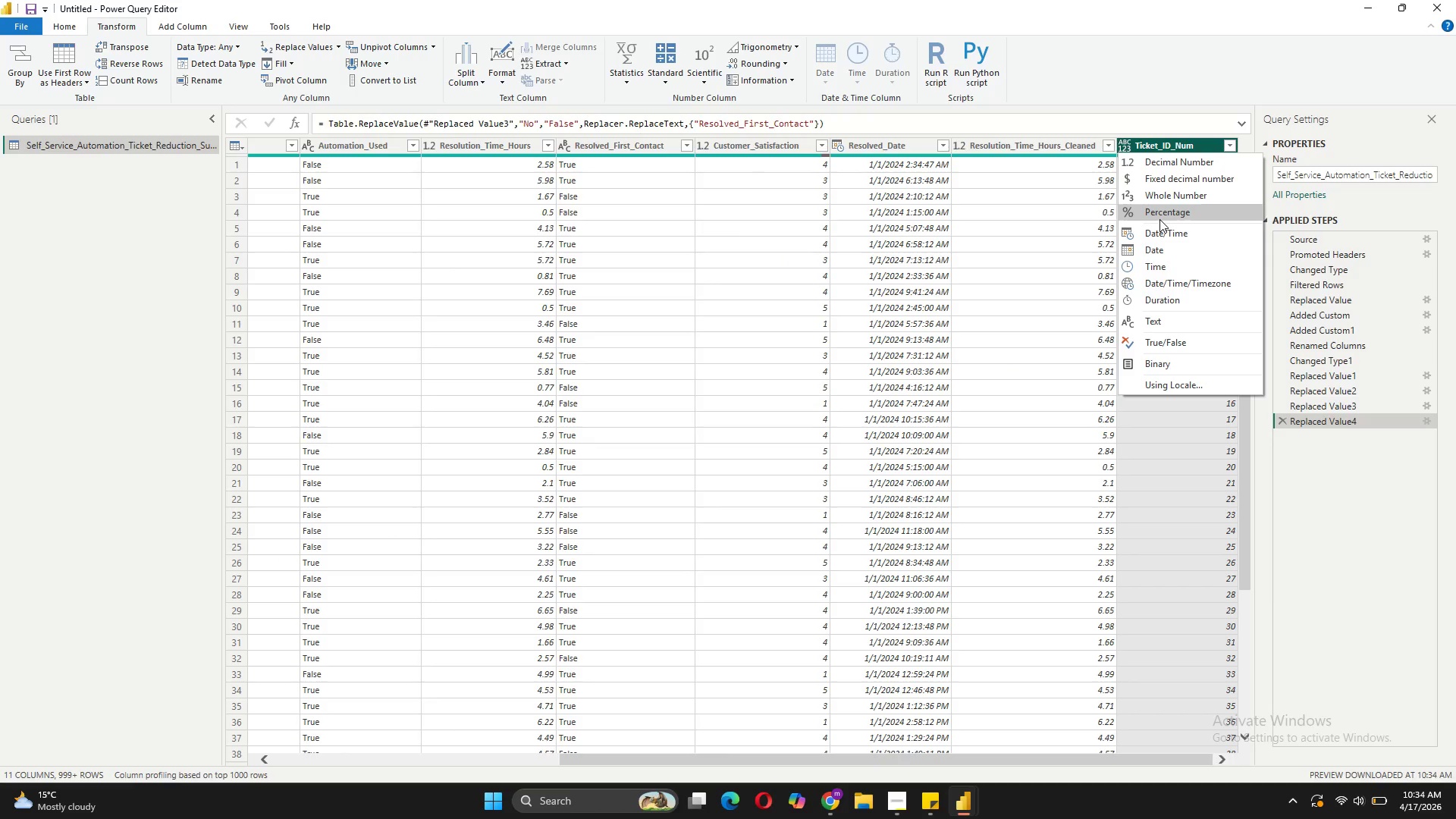 
left_click([1171, 187])
 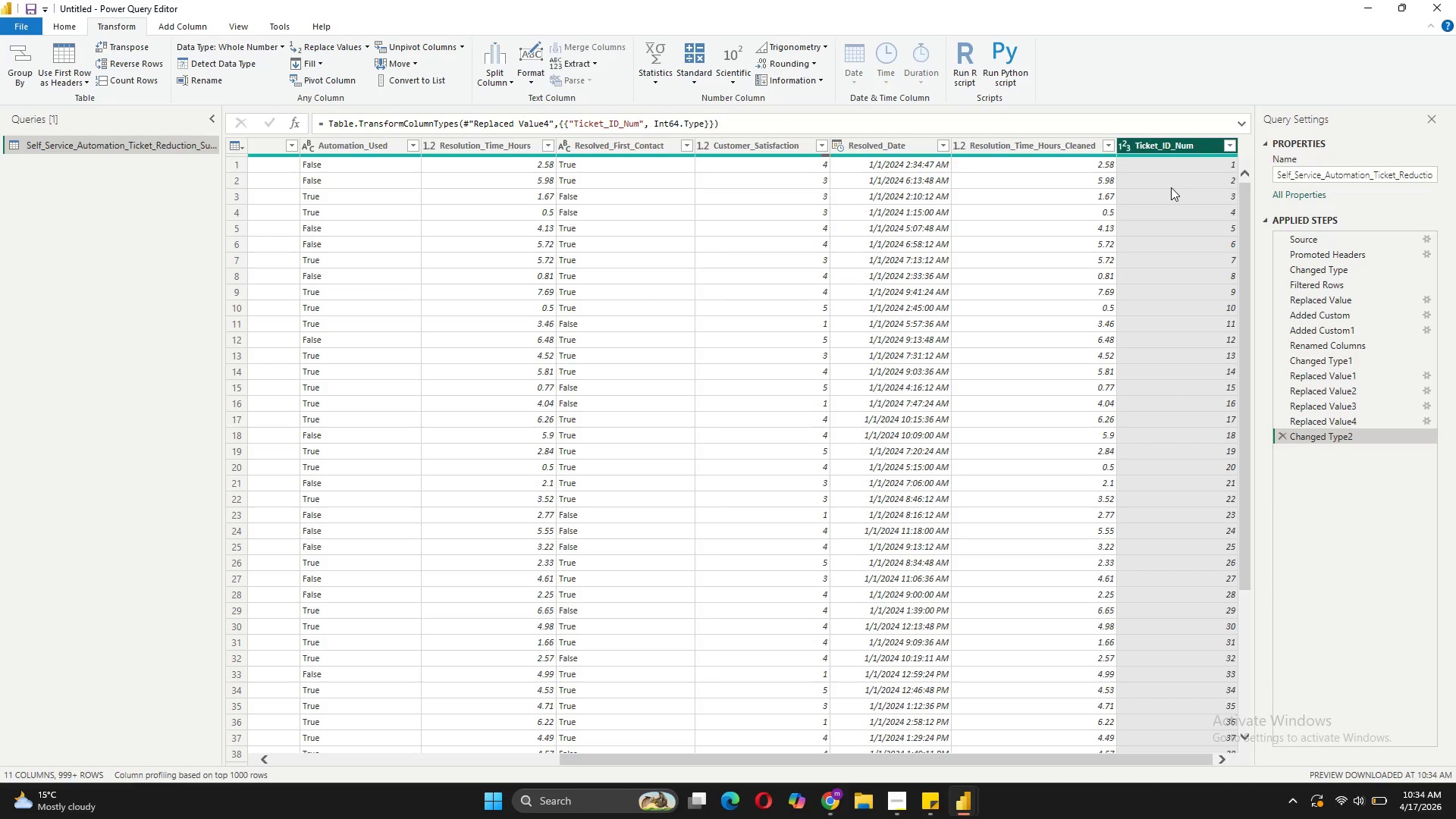 
scroll: coordinate [1002, 482], scroll_direction: up, amount: 40.0
 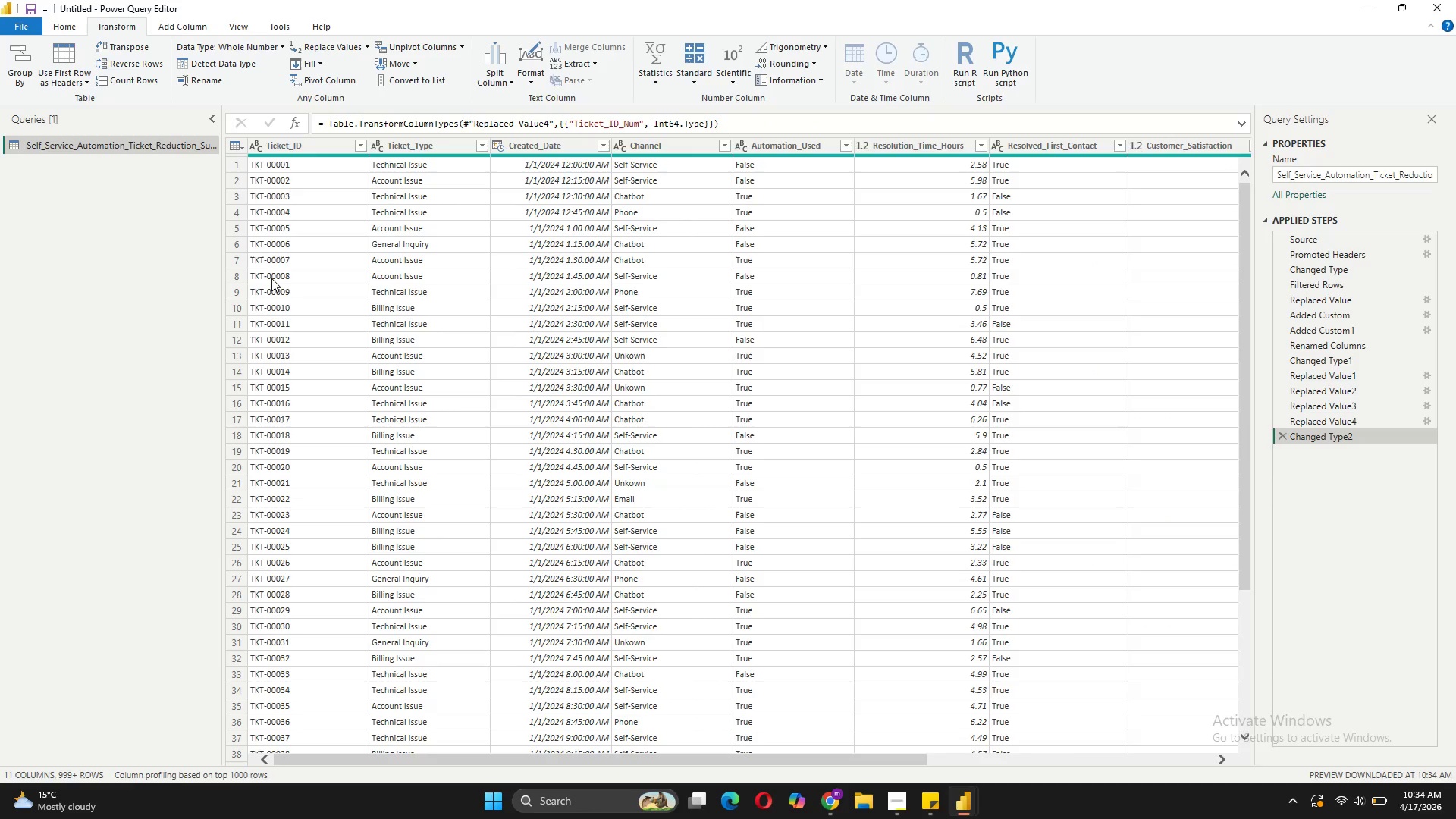 
wait(13.79)
 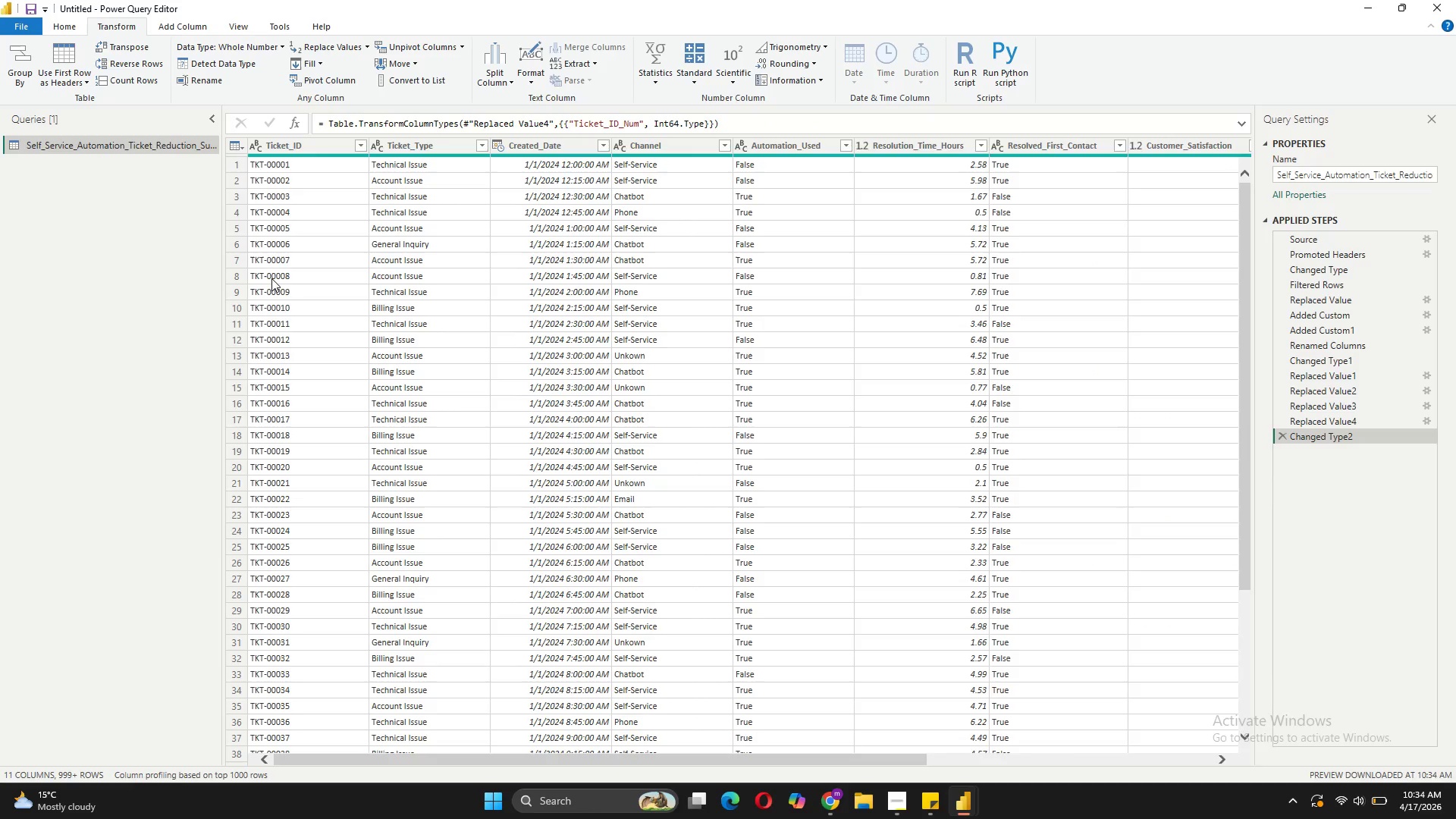 
left_click([187, 25])
 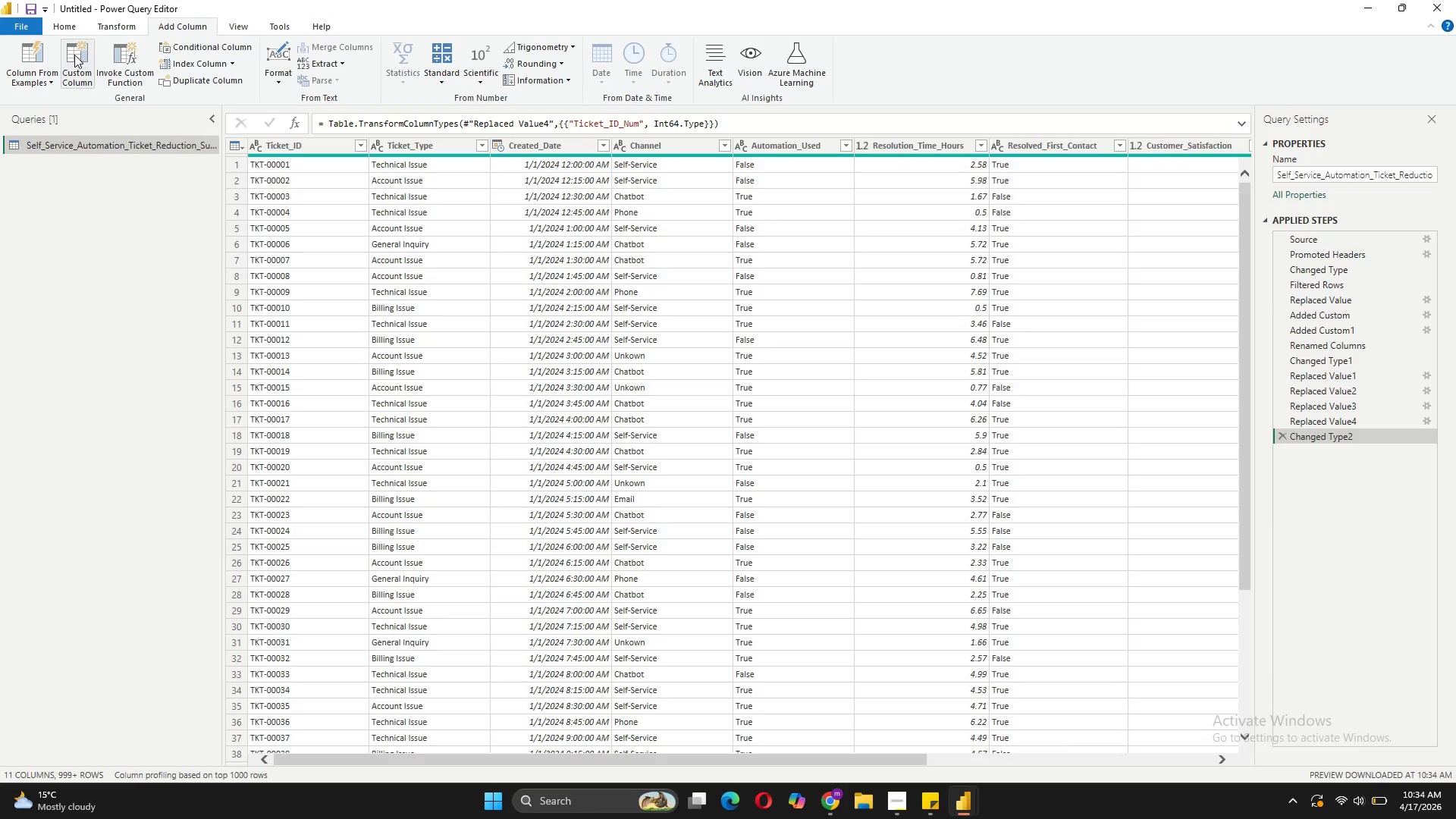 
left_click([74, 55])
 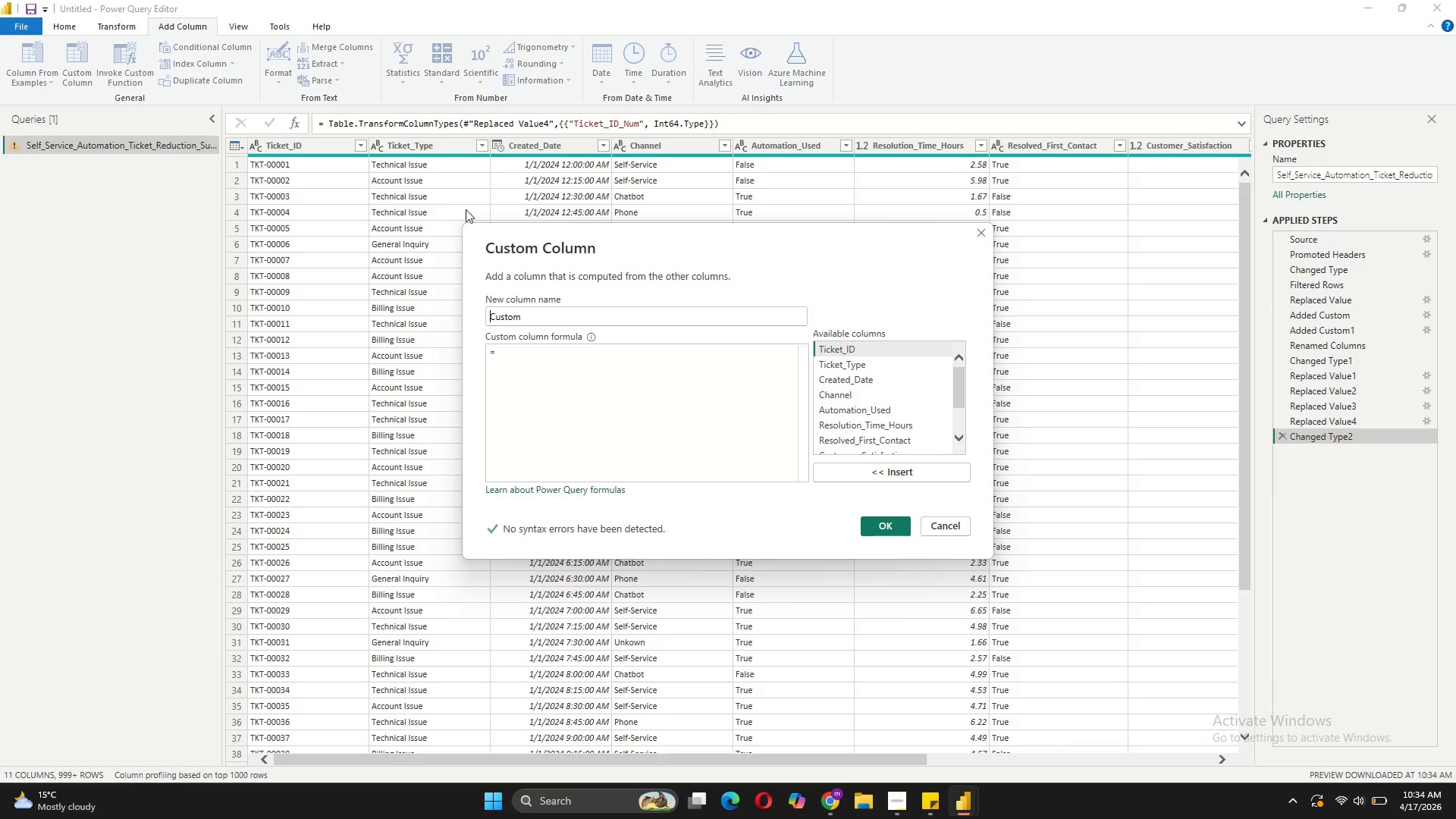 
left_click_drag(start_coordinate=[525, 318], to_coordinate=[486, 309])
 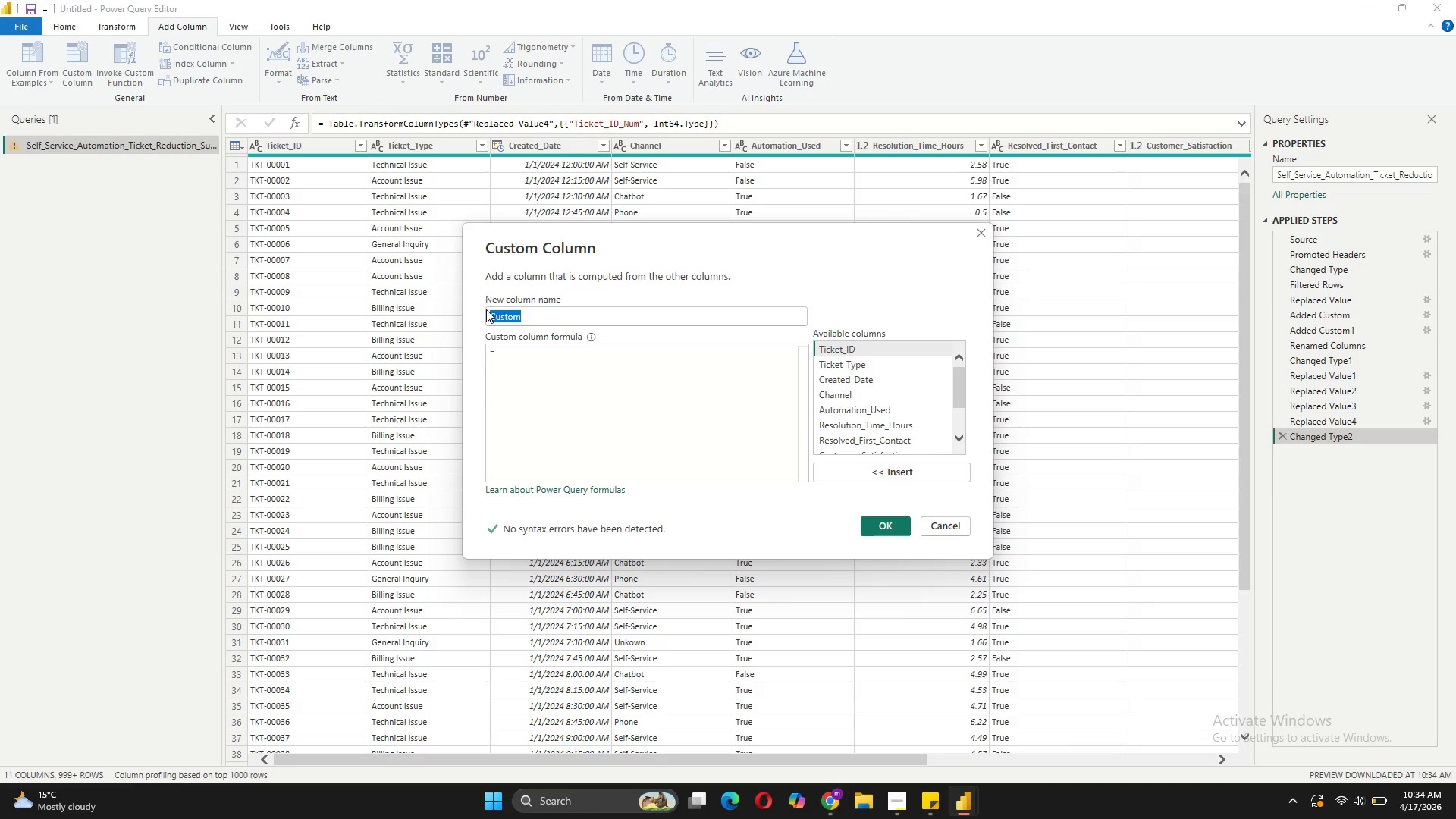 
type(Contract_Tier)
 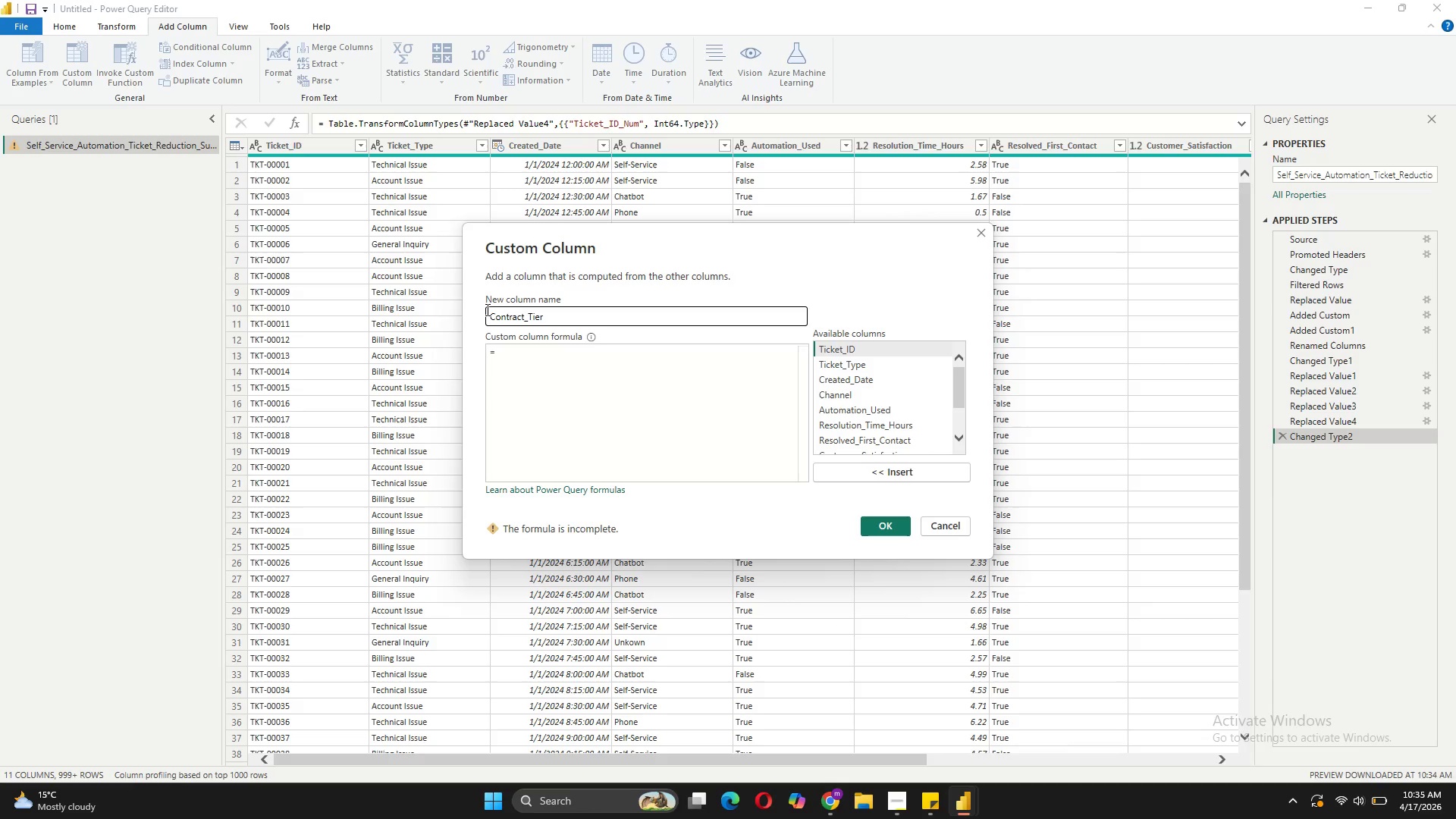 
left_click([586, 383])
 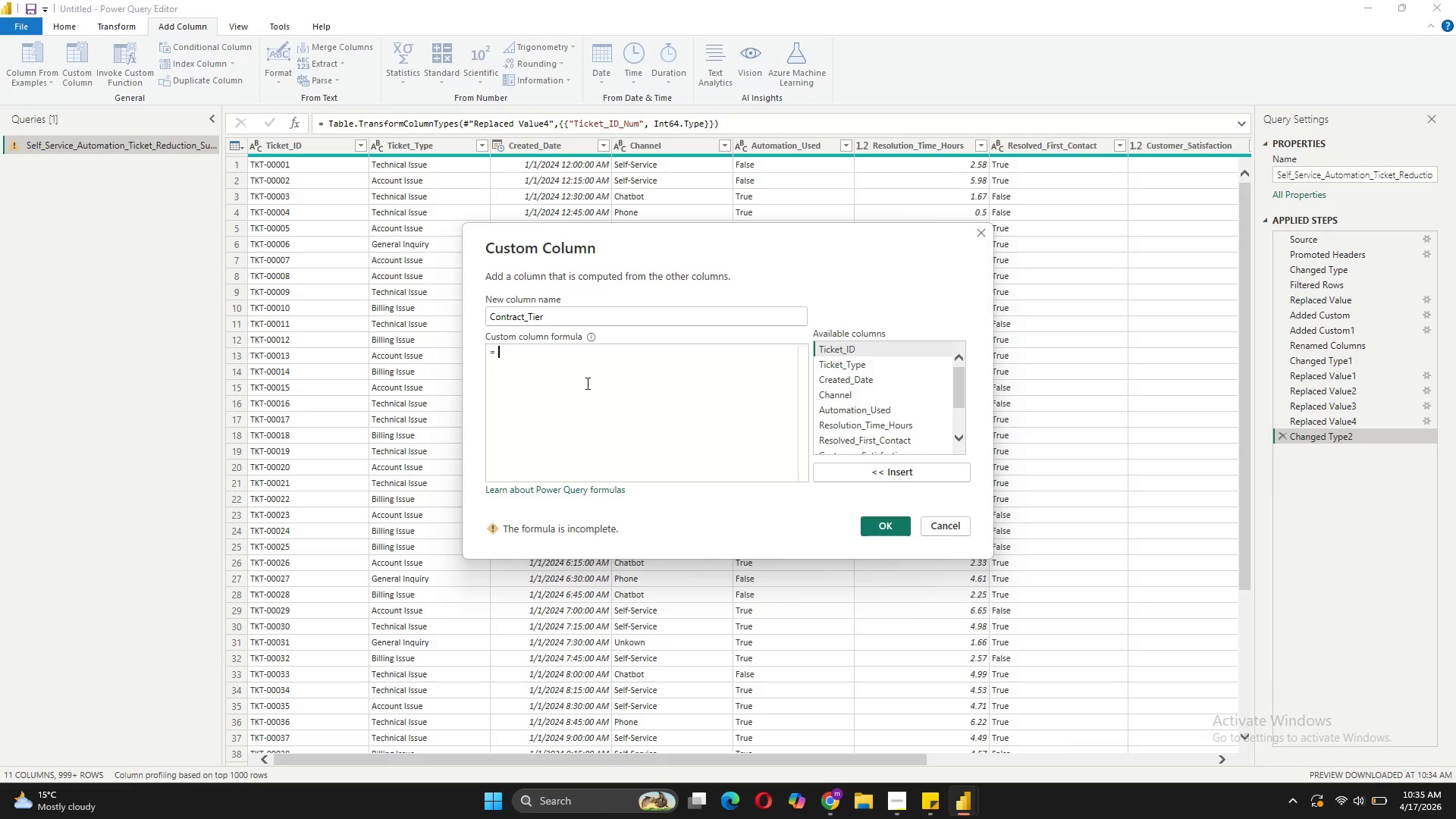 
type(if Number)
 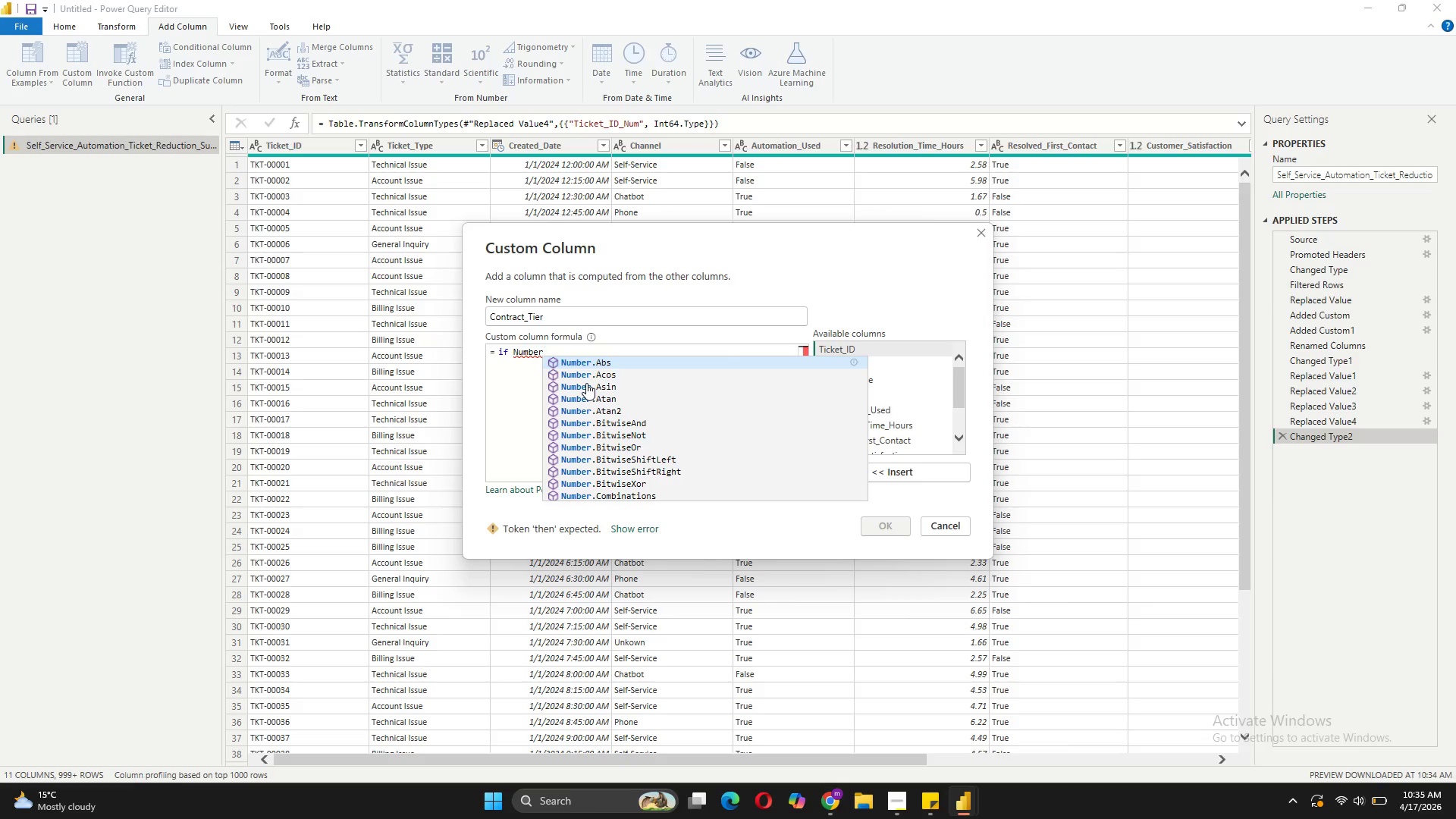 
type(.Mod([Ticket)
 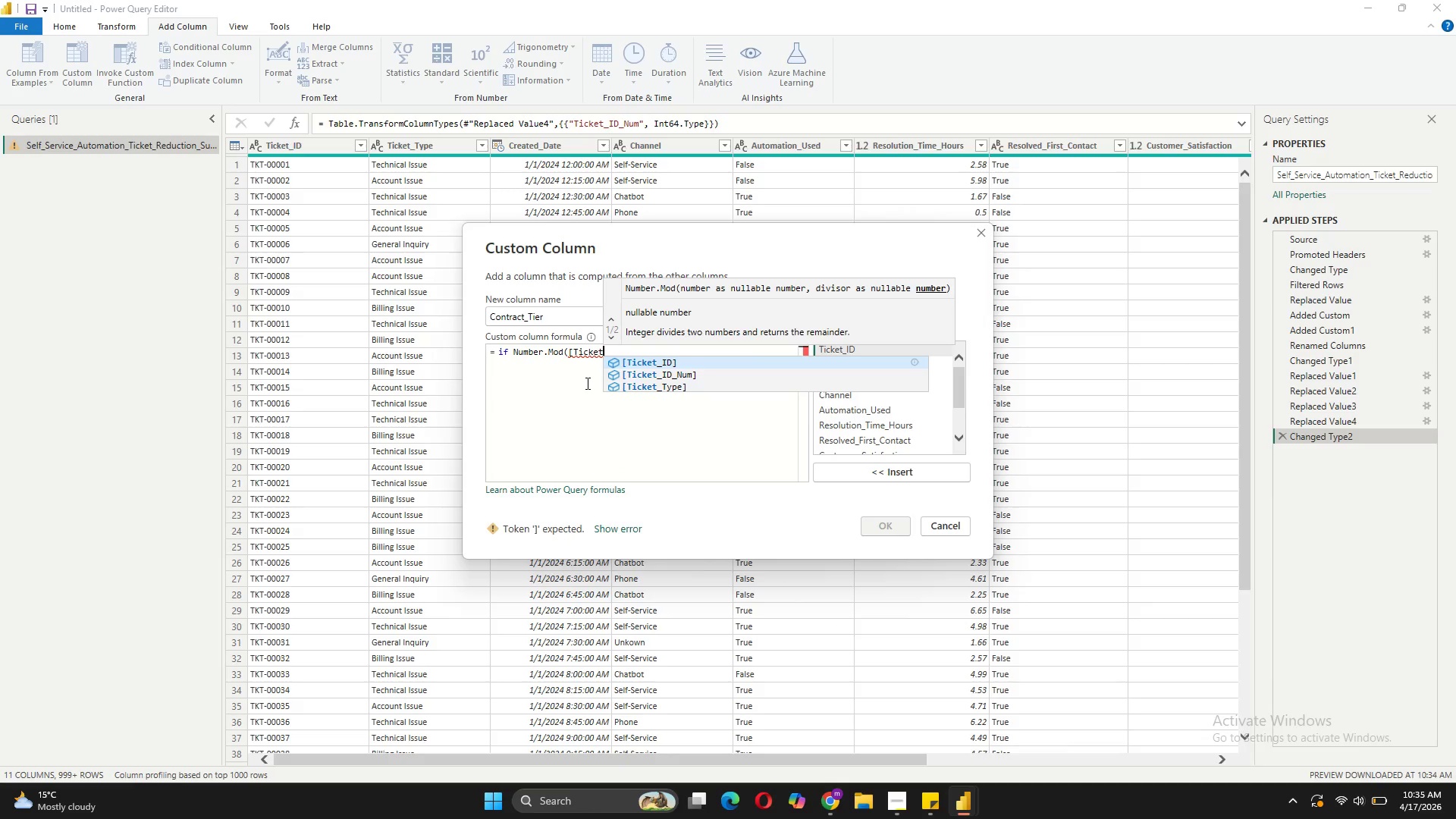 
left_click([669, 374])
 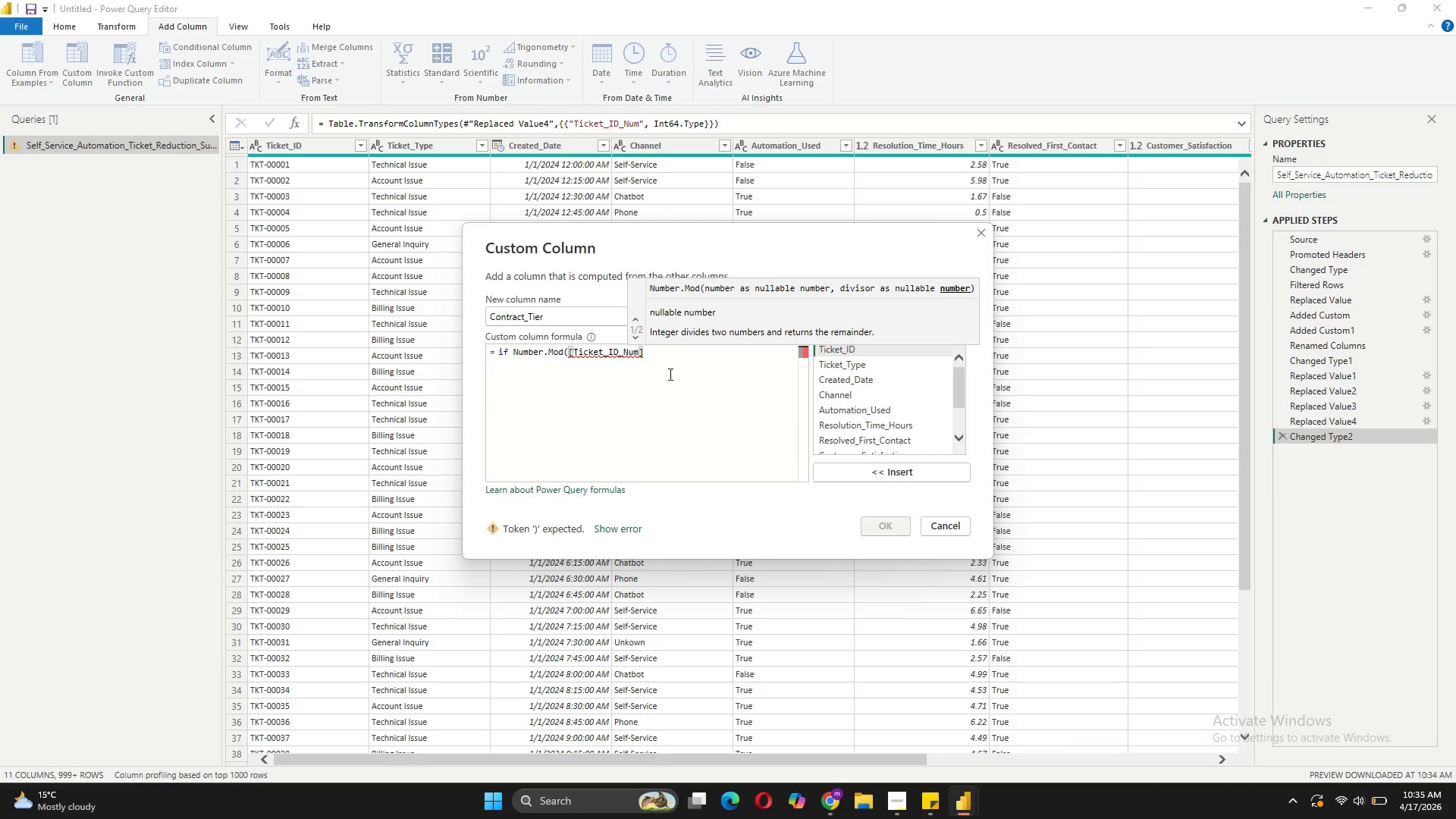 
type(, 3) = 0 te)
key(Backspace)
type(hen "Gold Tier)
 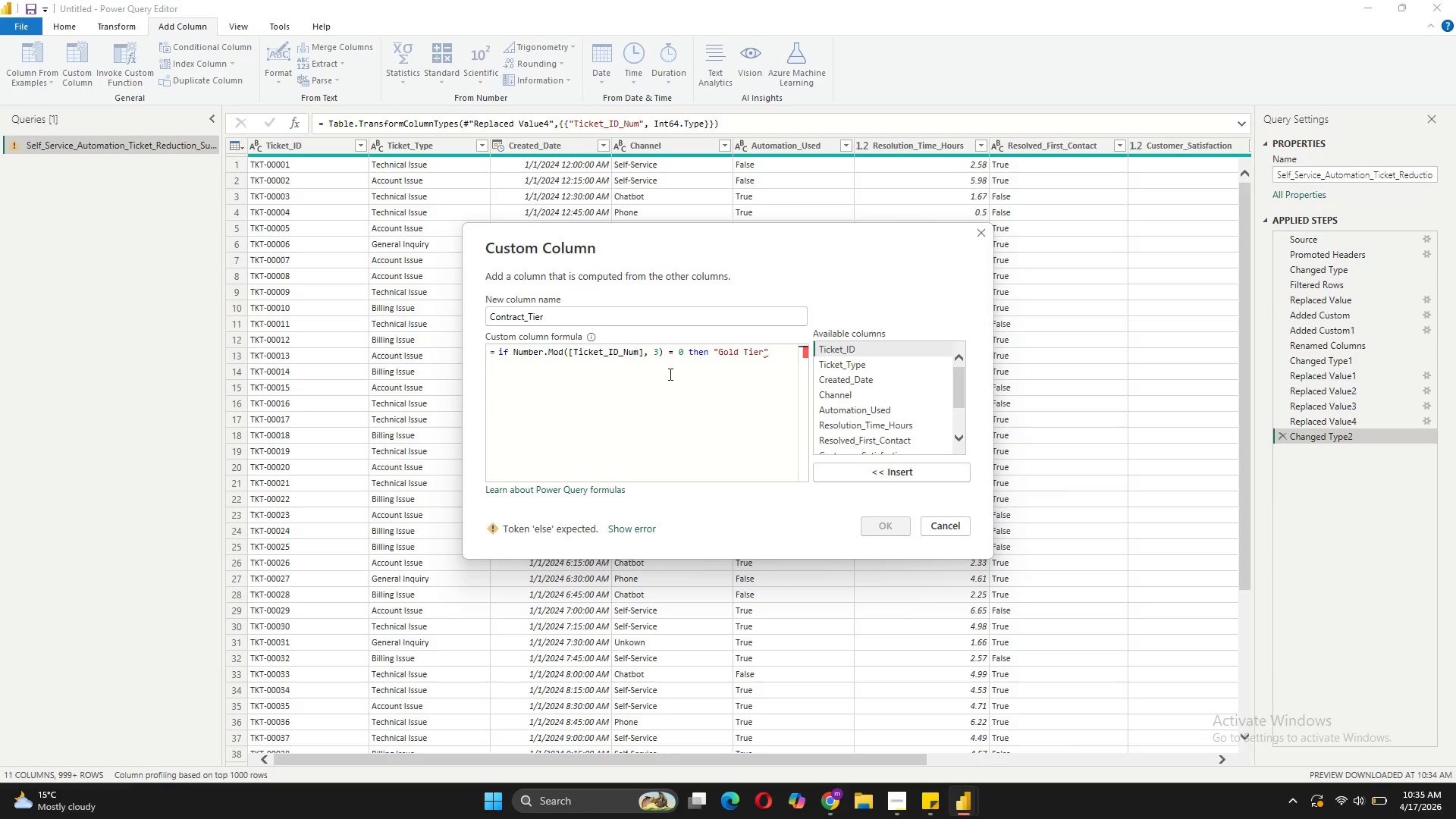 
key(ArrowRight)
 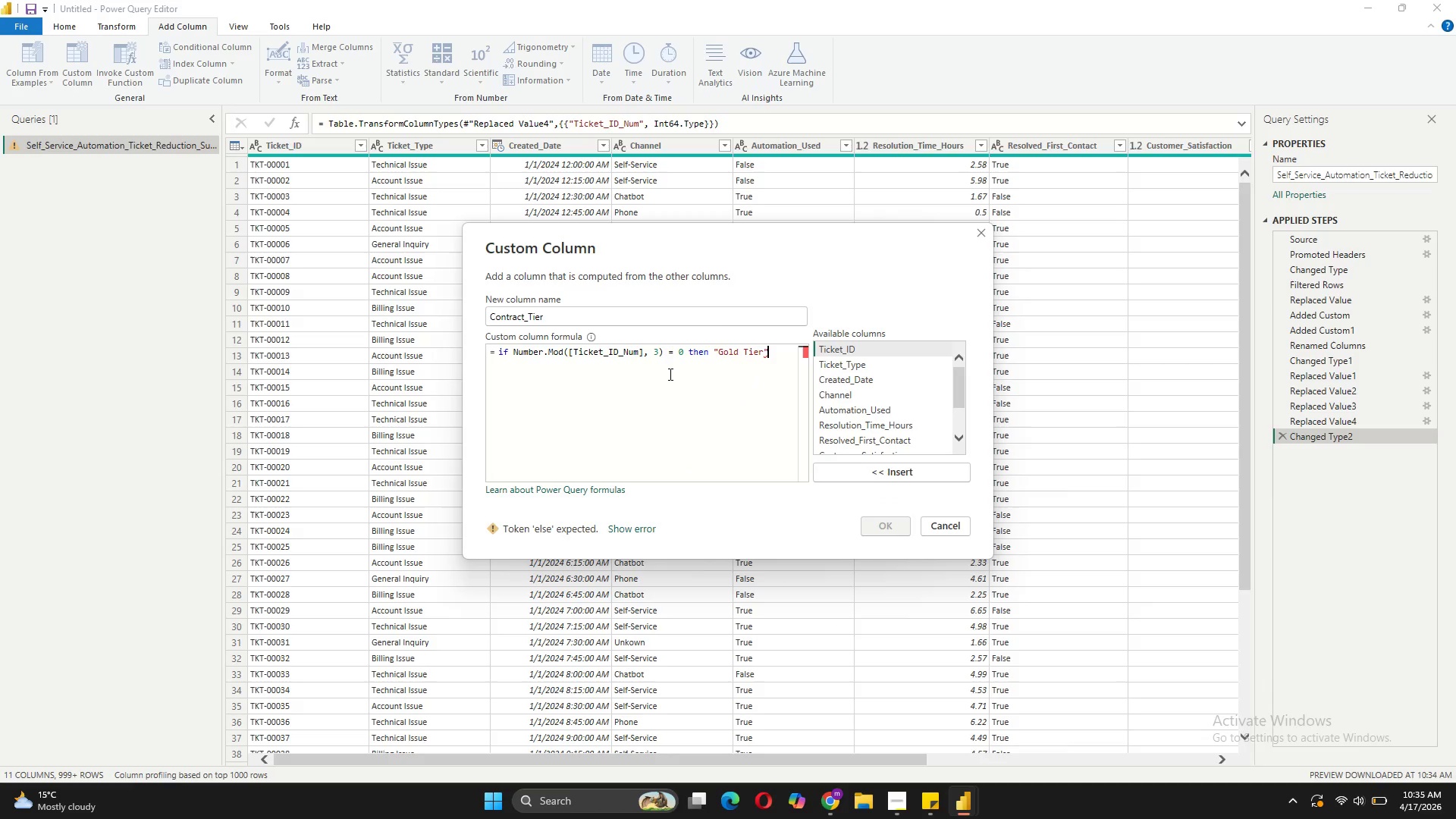 
key(Shift+ShiftRight)
 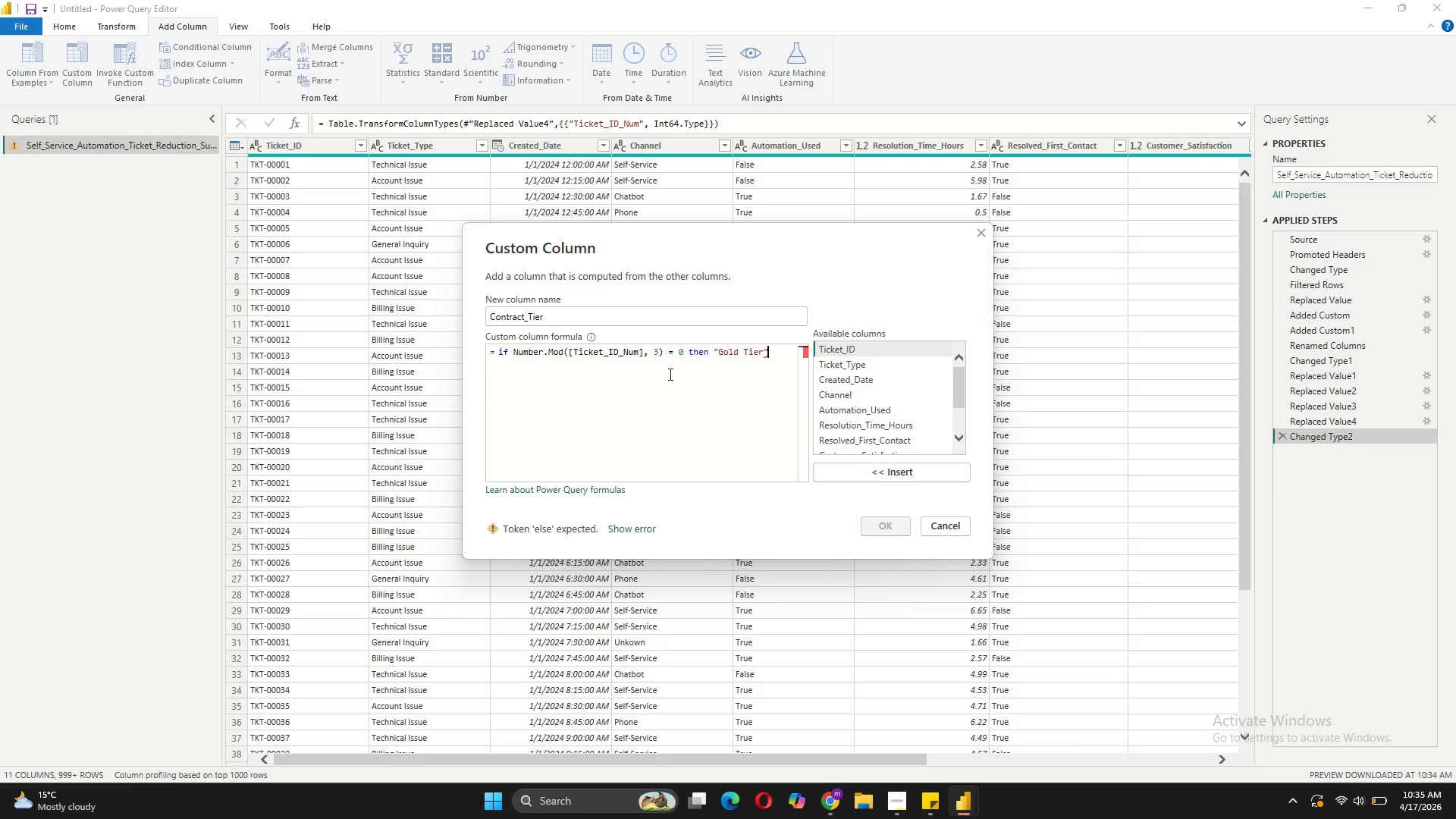 
key(Shift+Enter)
 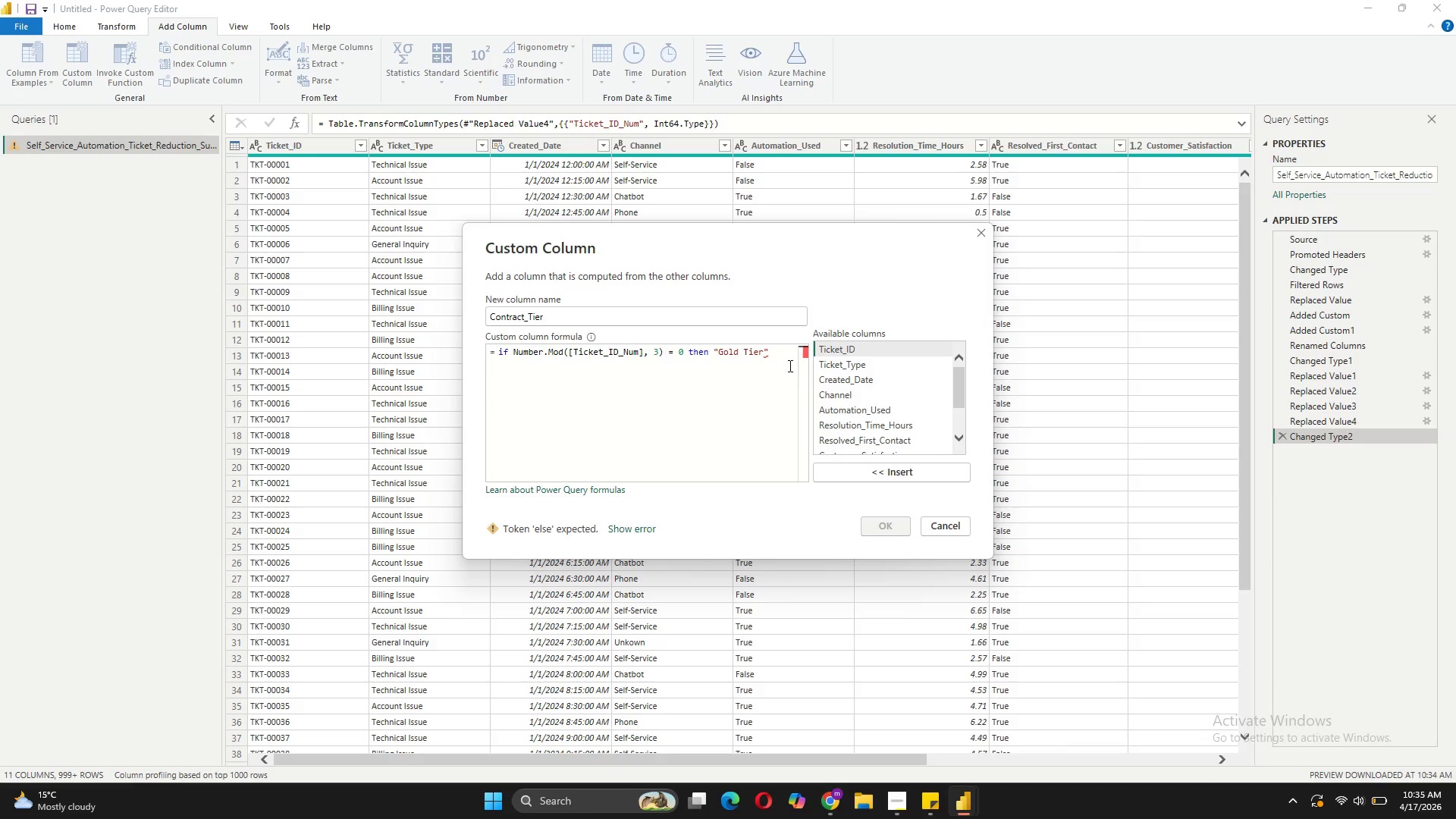 
left_click([770, 348])
 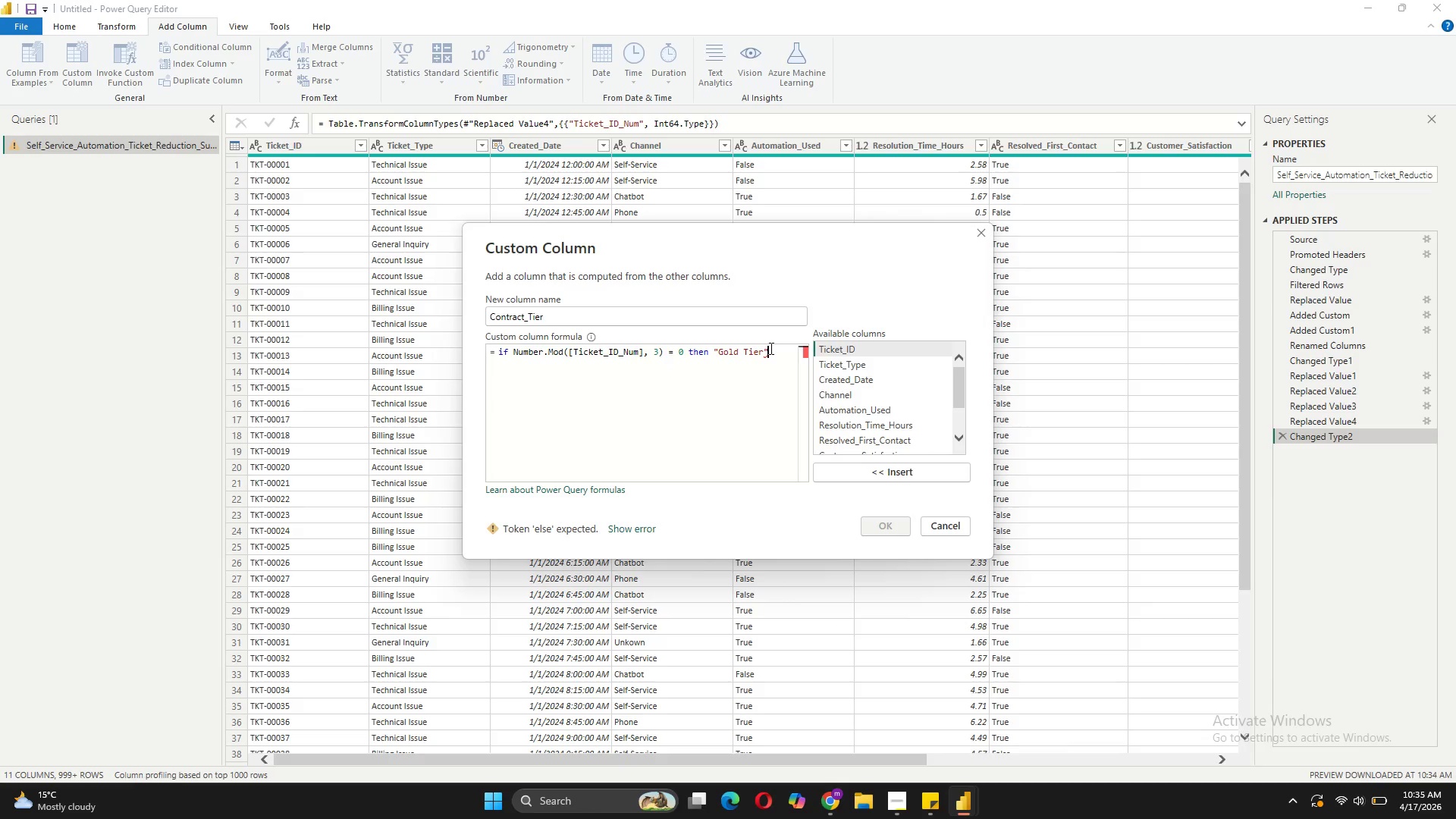 
key(Shift+Enter)
 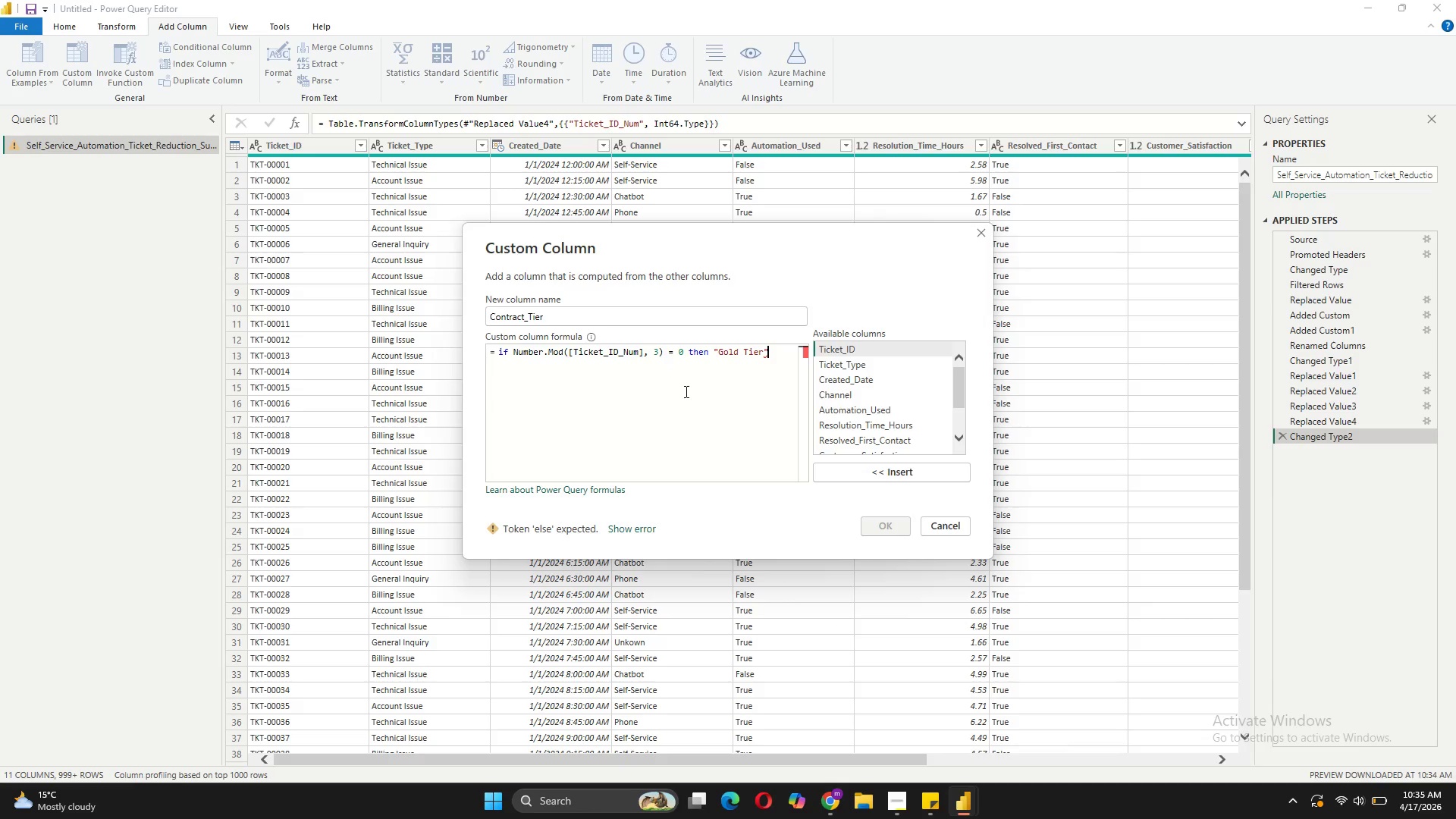 
wait(5.5)
 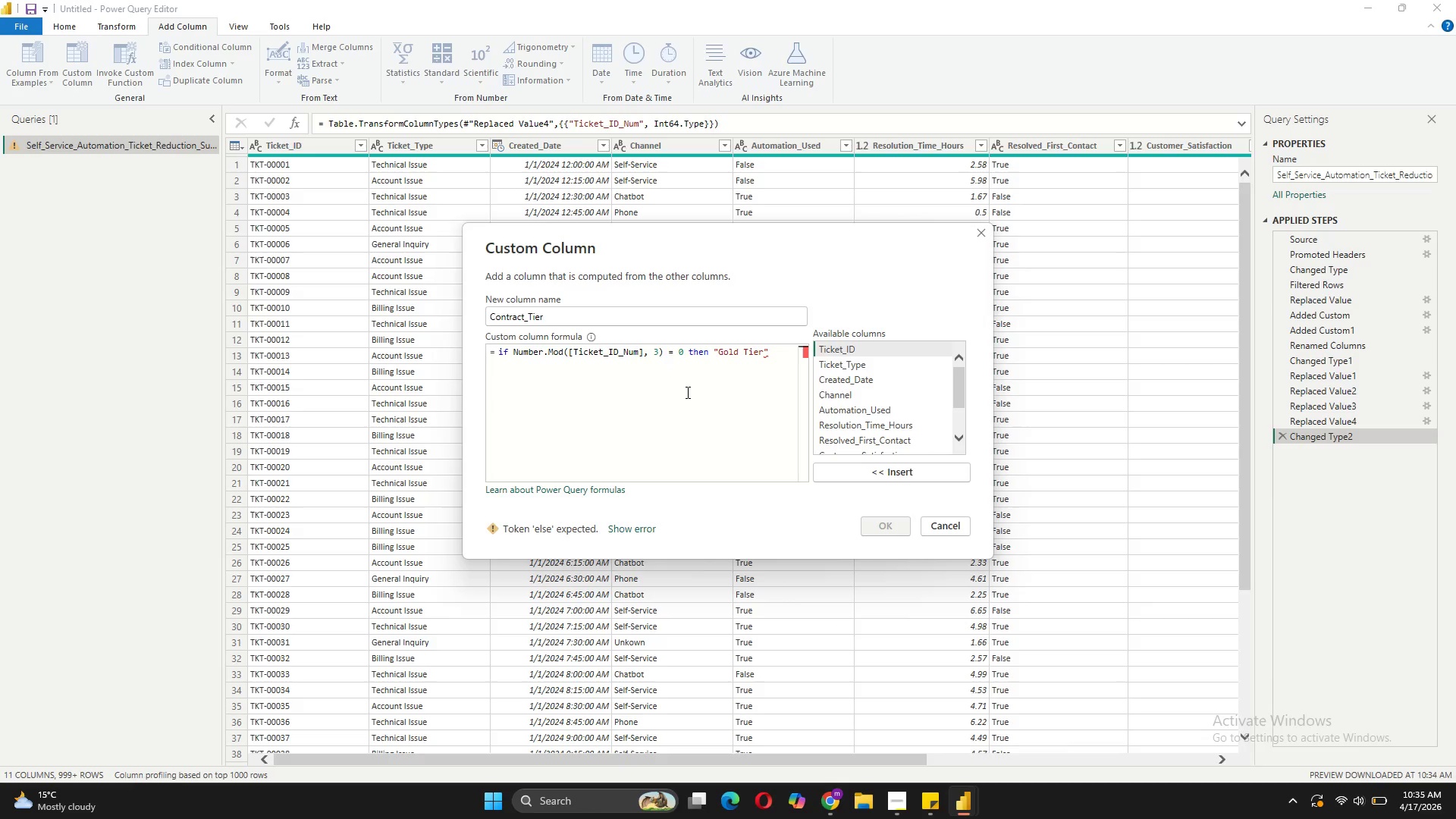 
key(Enter)
 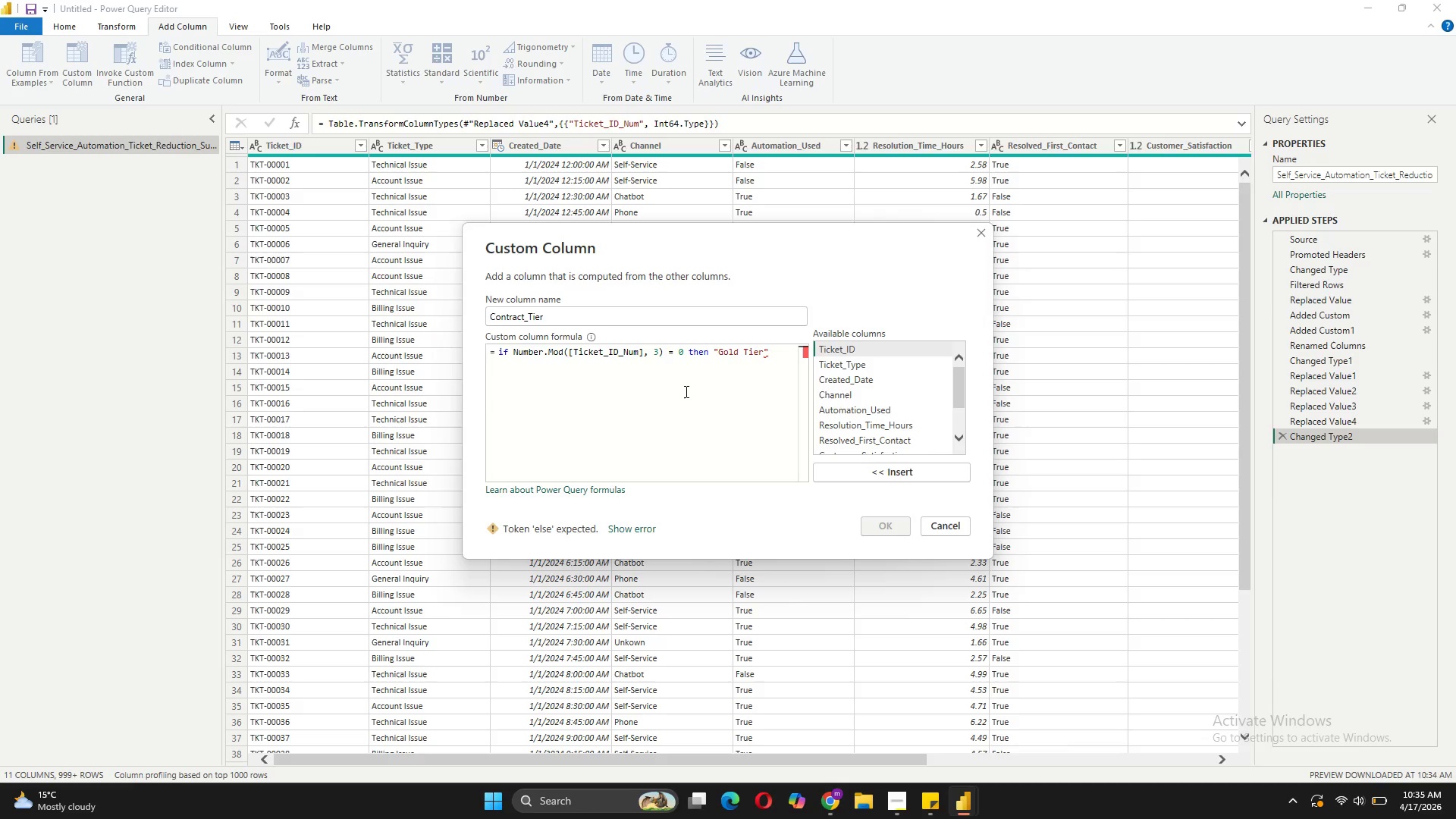 
key(Enter)
 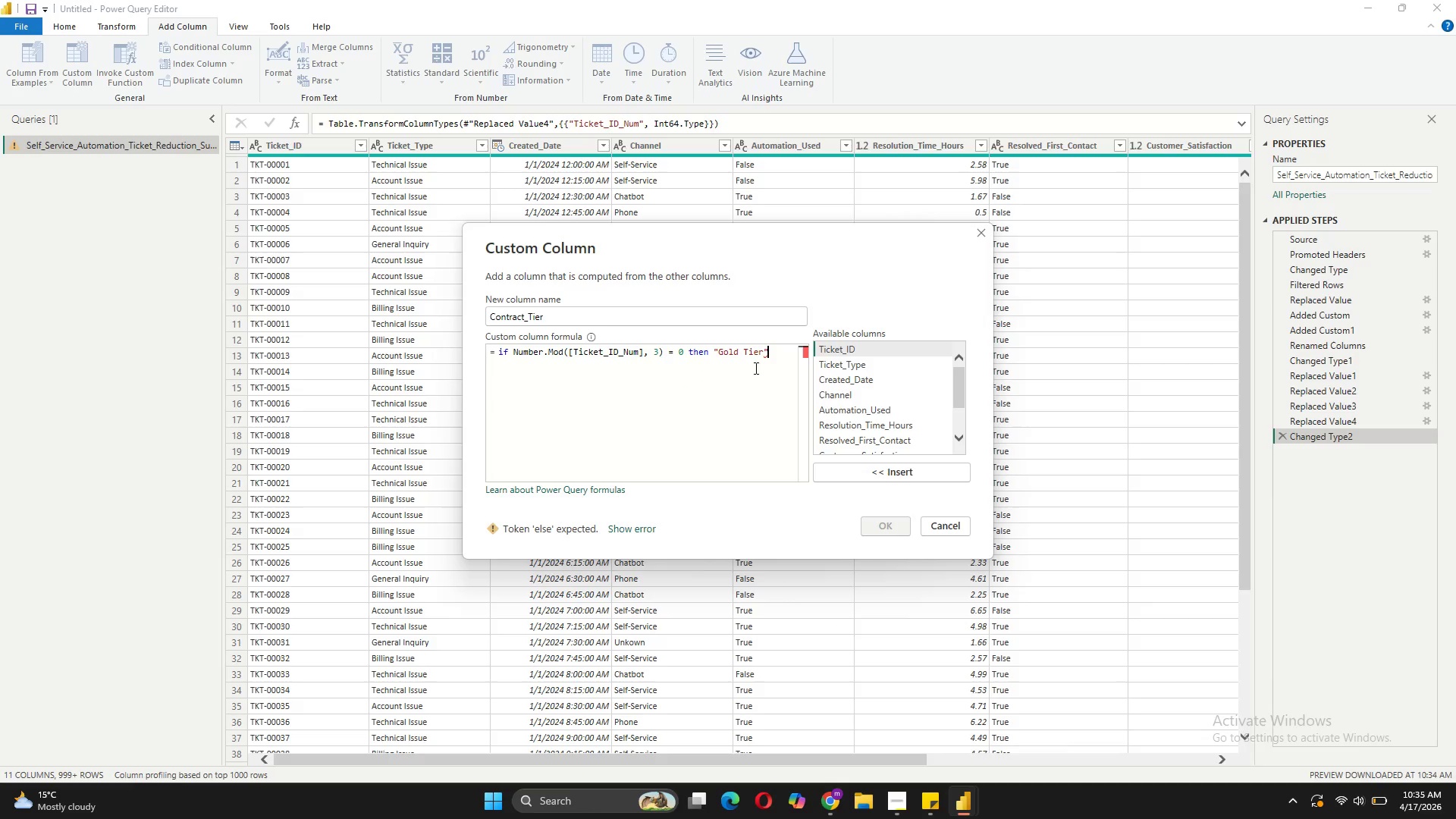 
left_click([713, 372])
 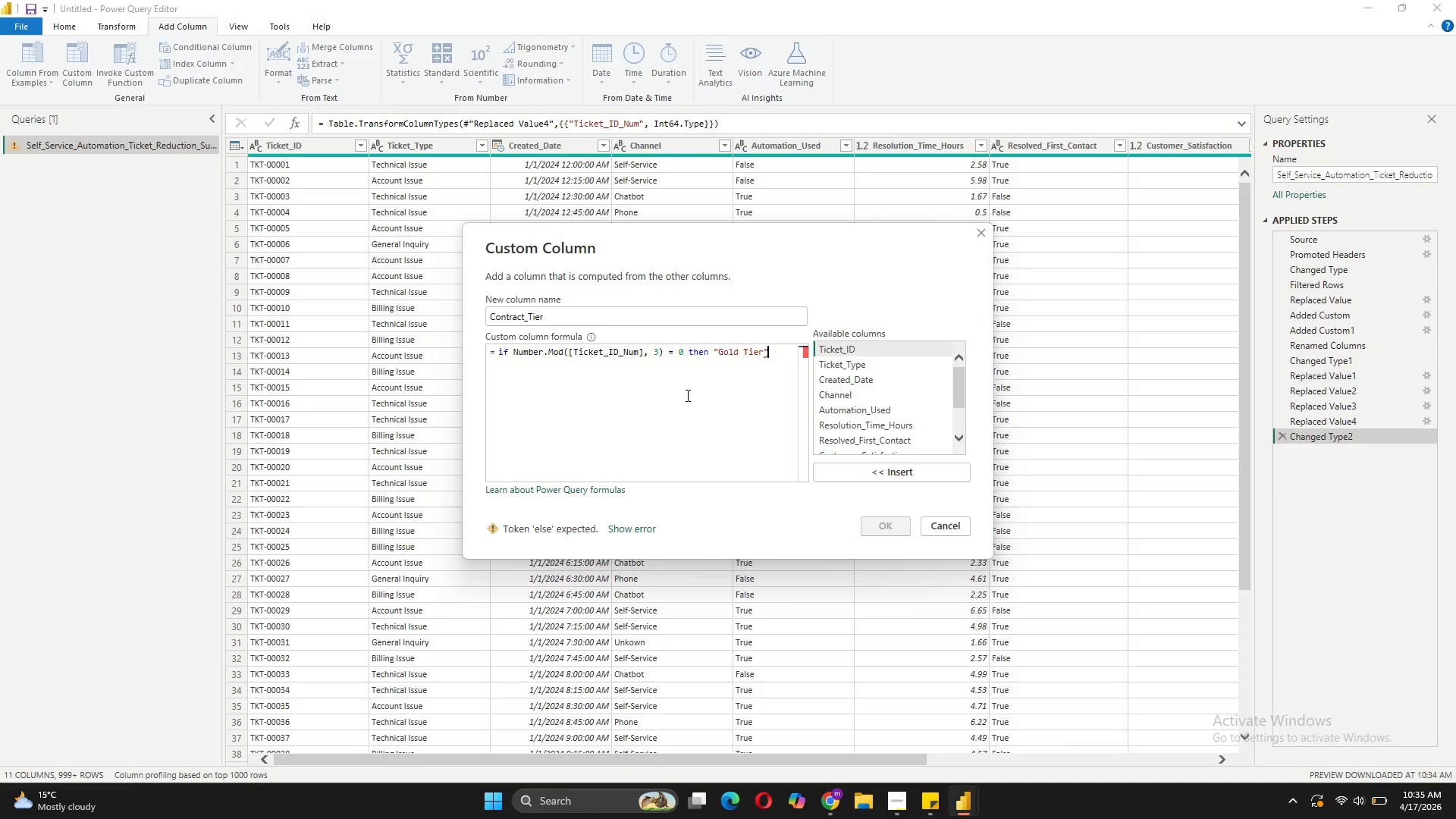 
double_click([686, 395])
 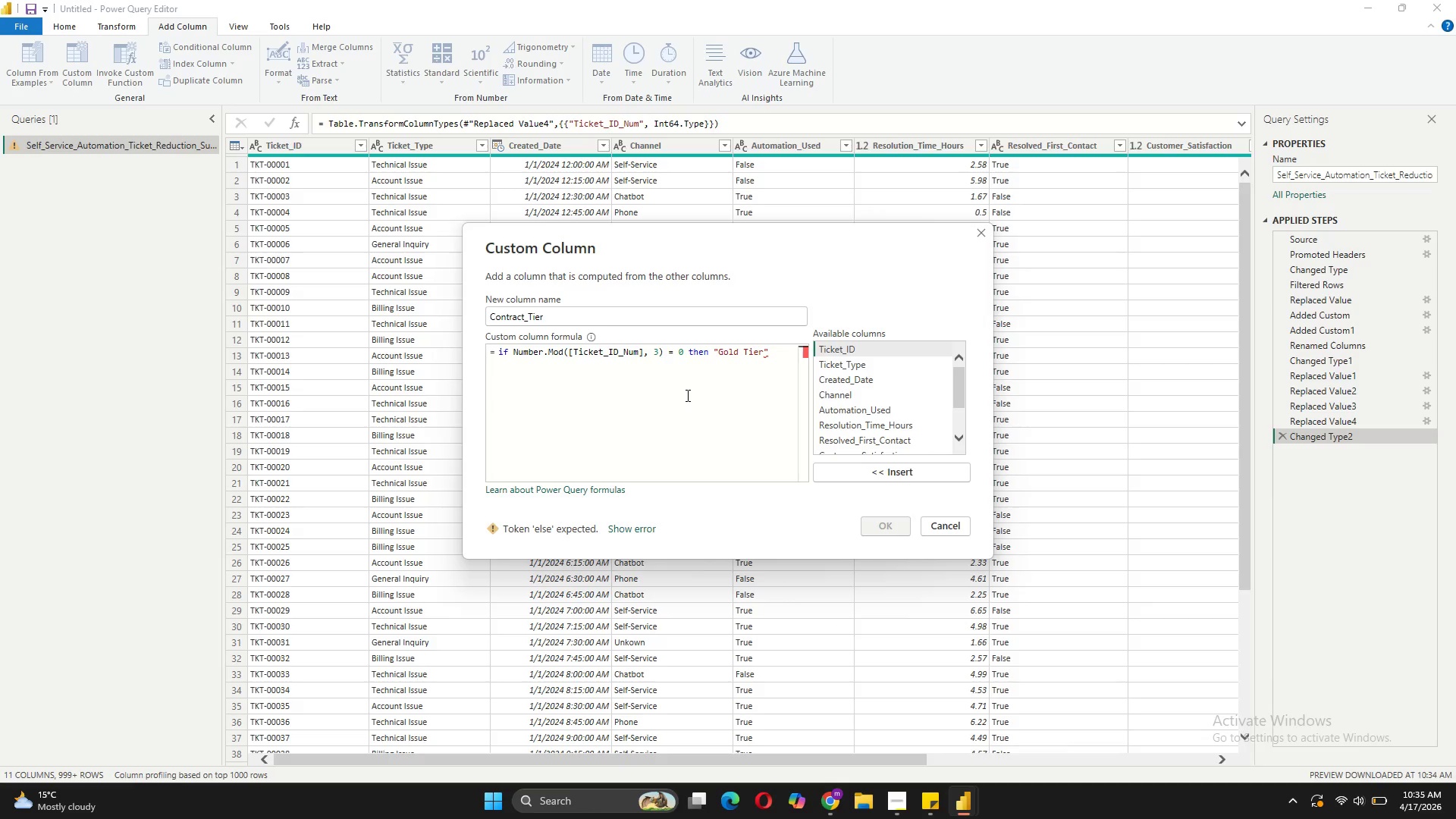 
type(else)
 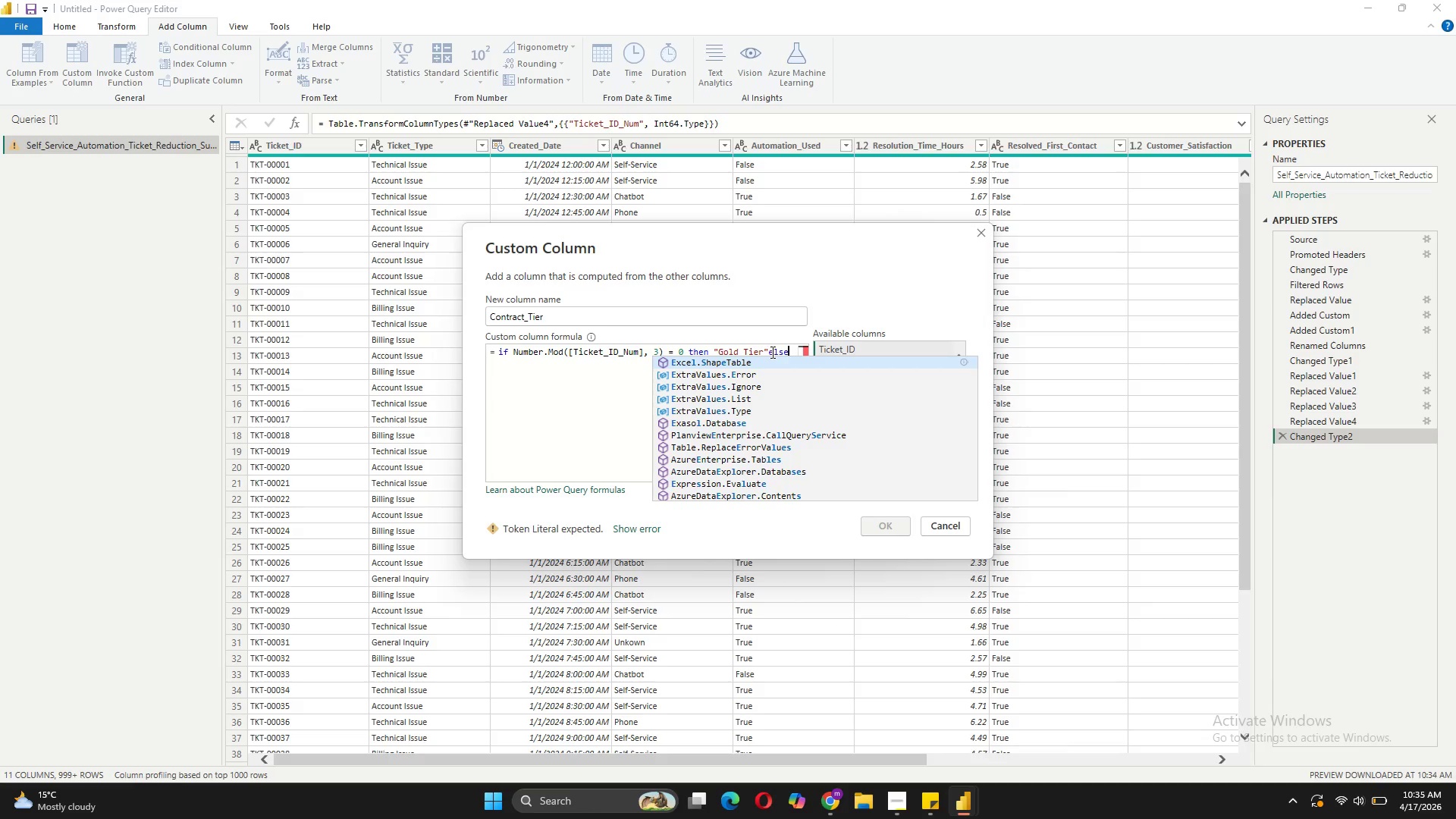 
left_click([772, 350])
 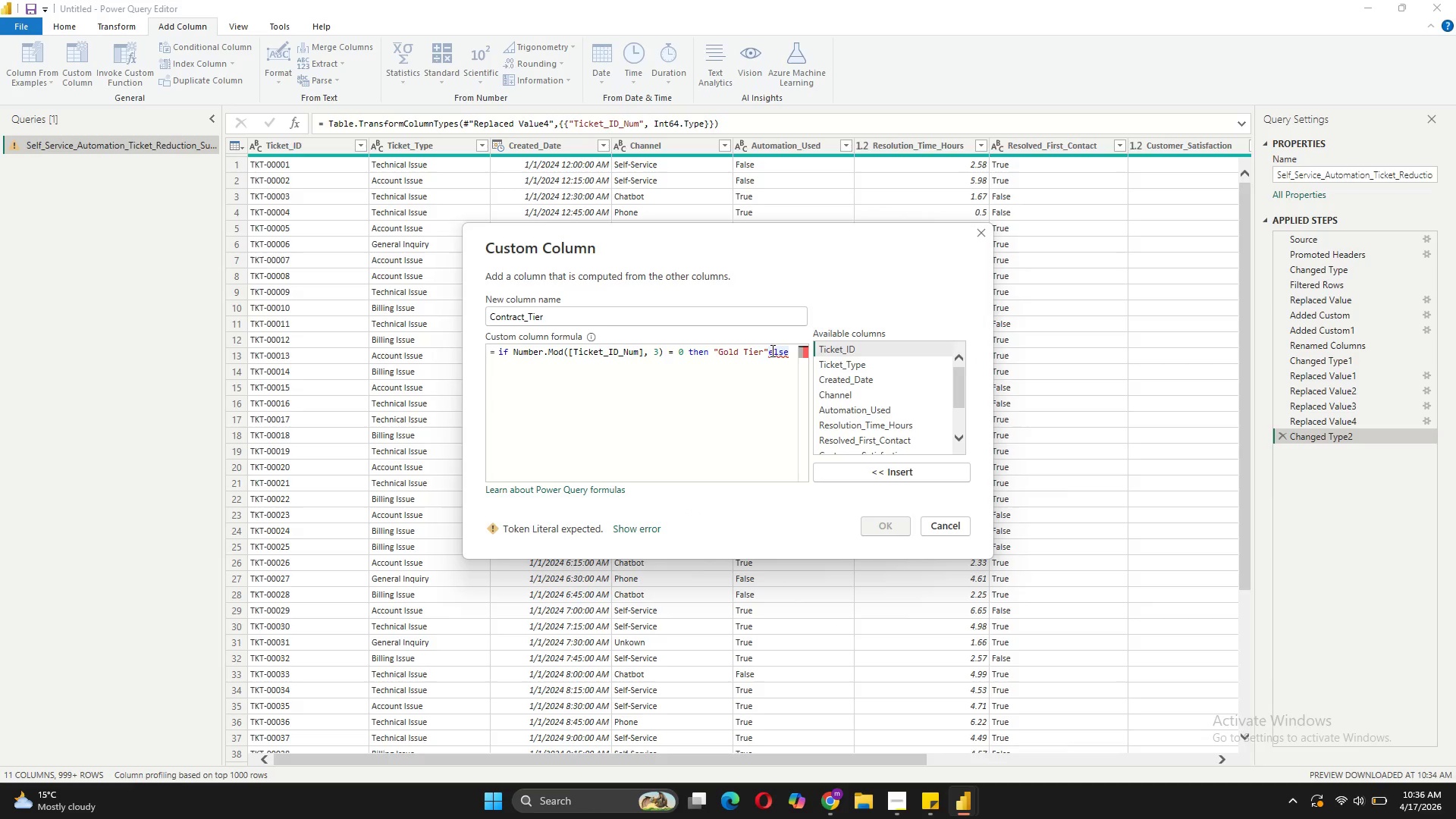 
left_click([771, 350])
 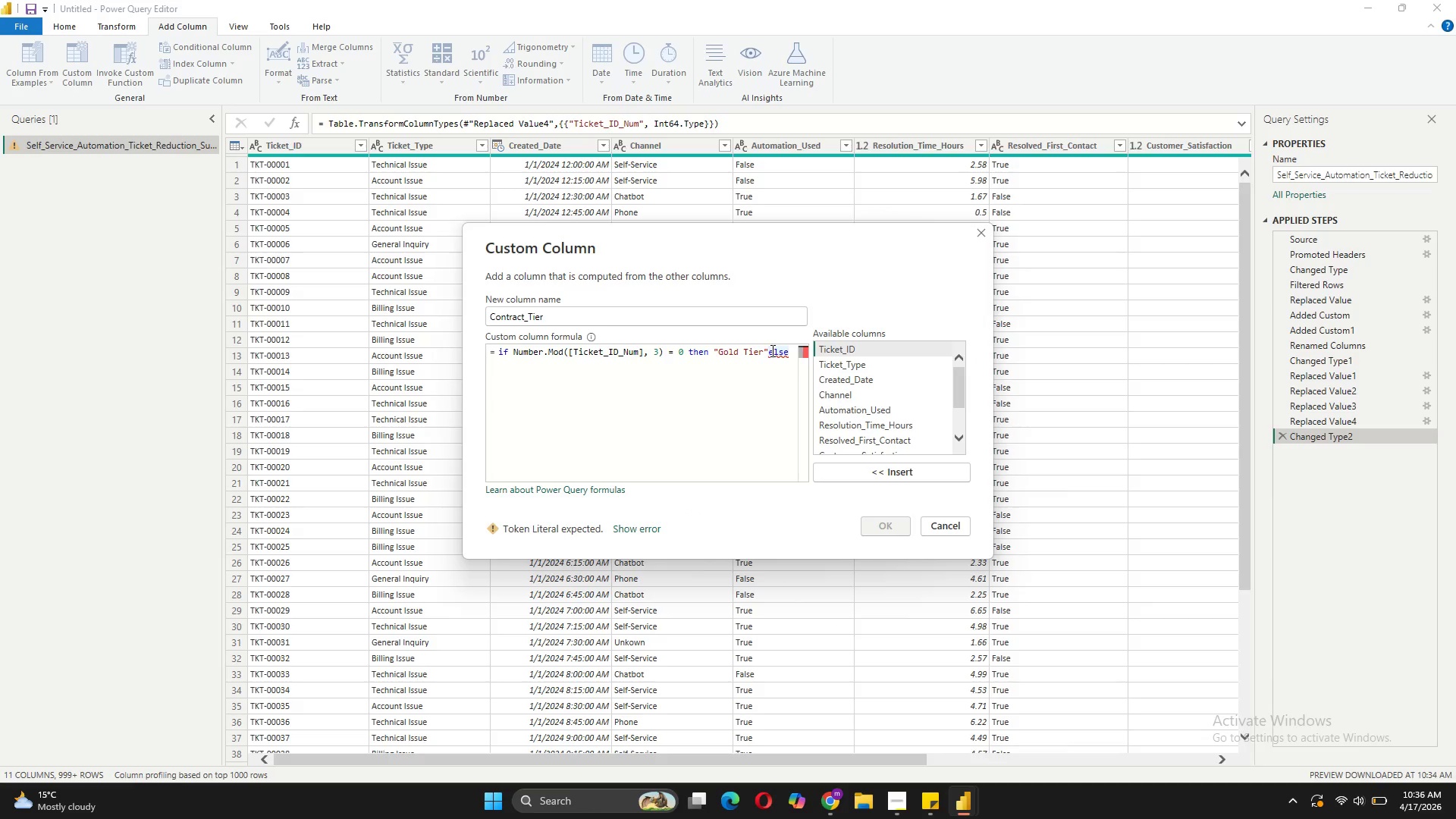 
key(ArrowLeft)
 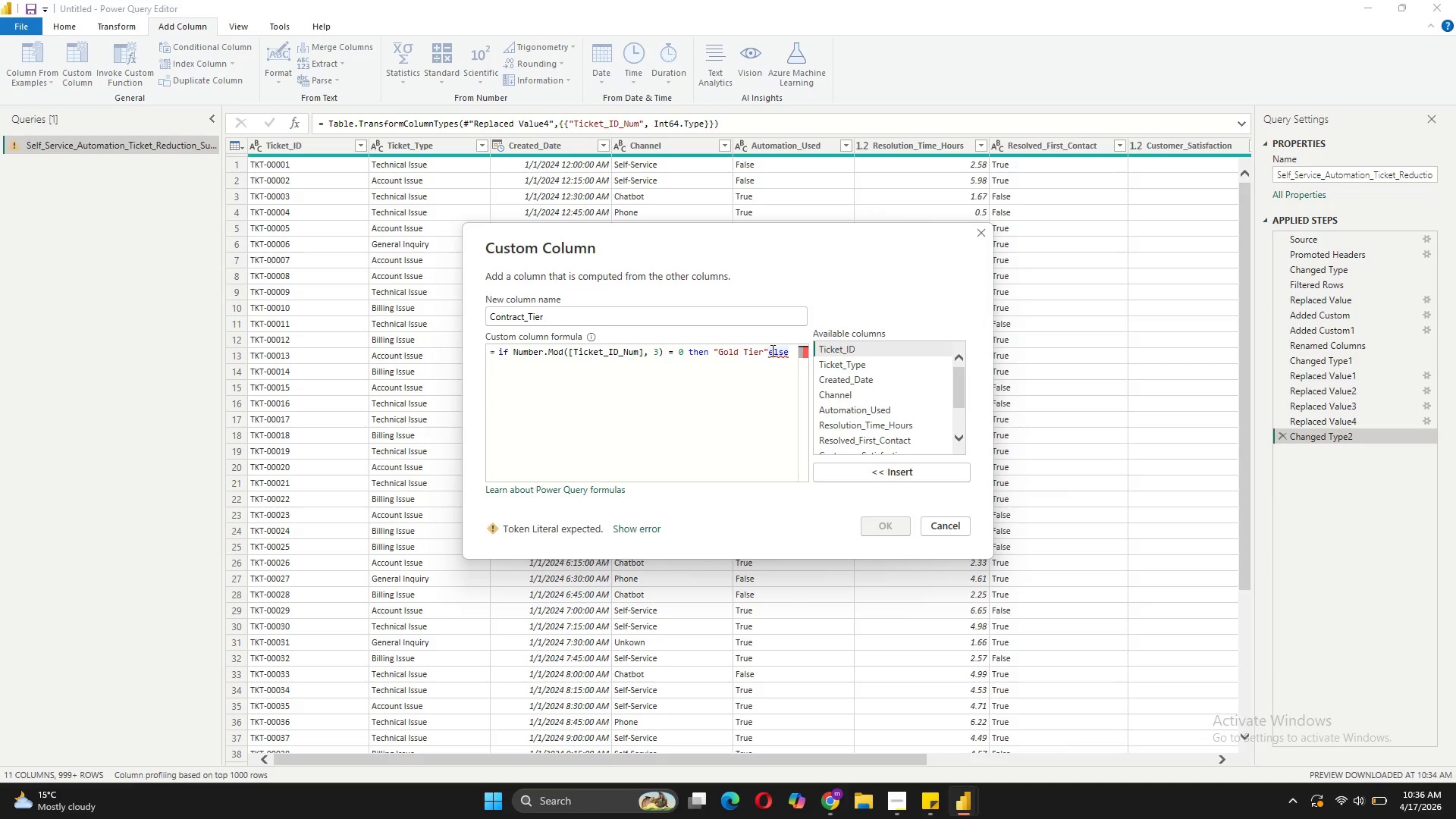 
key(Enter)
 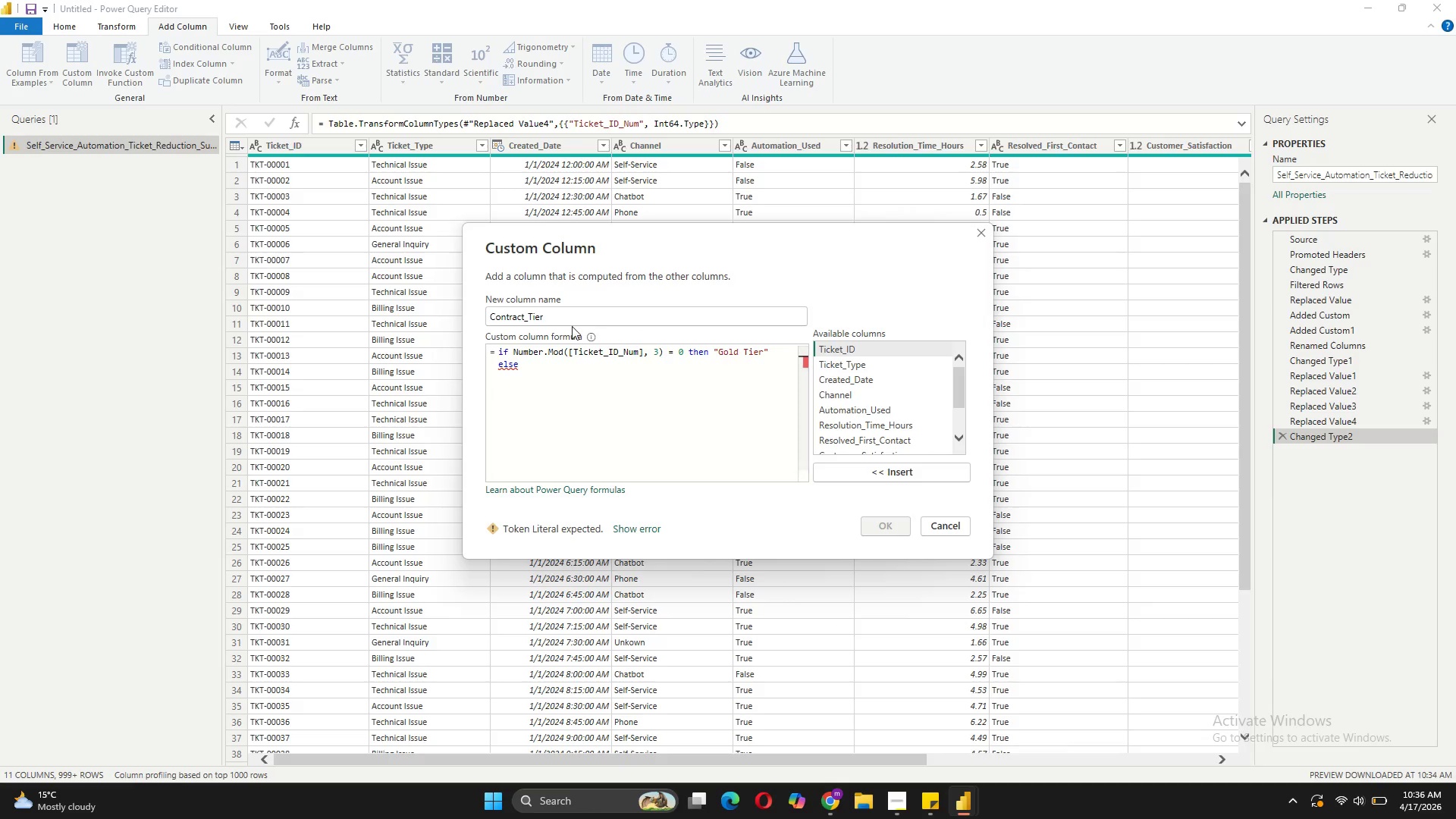 
left_click([538, 363])
 